 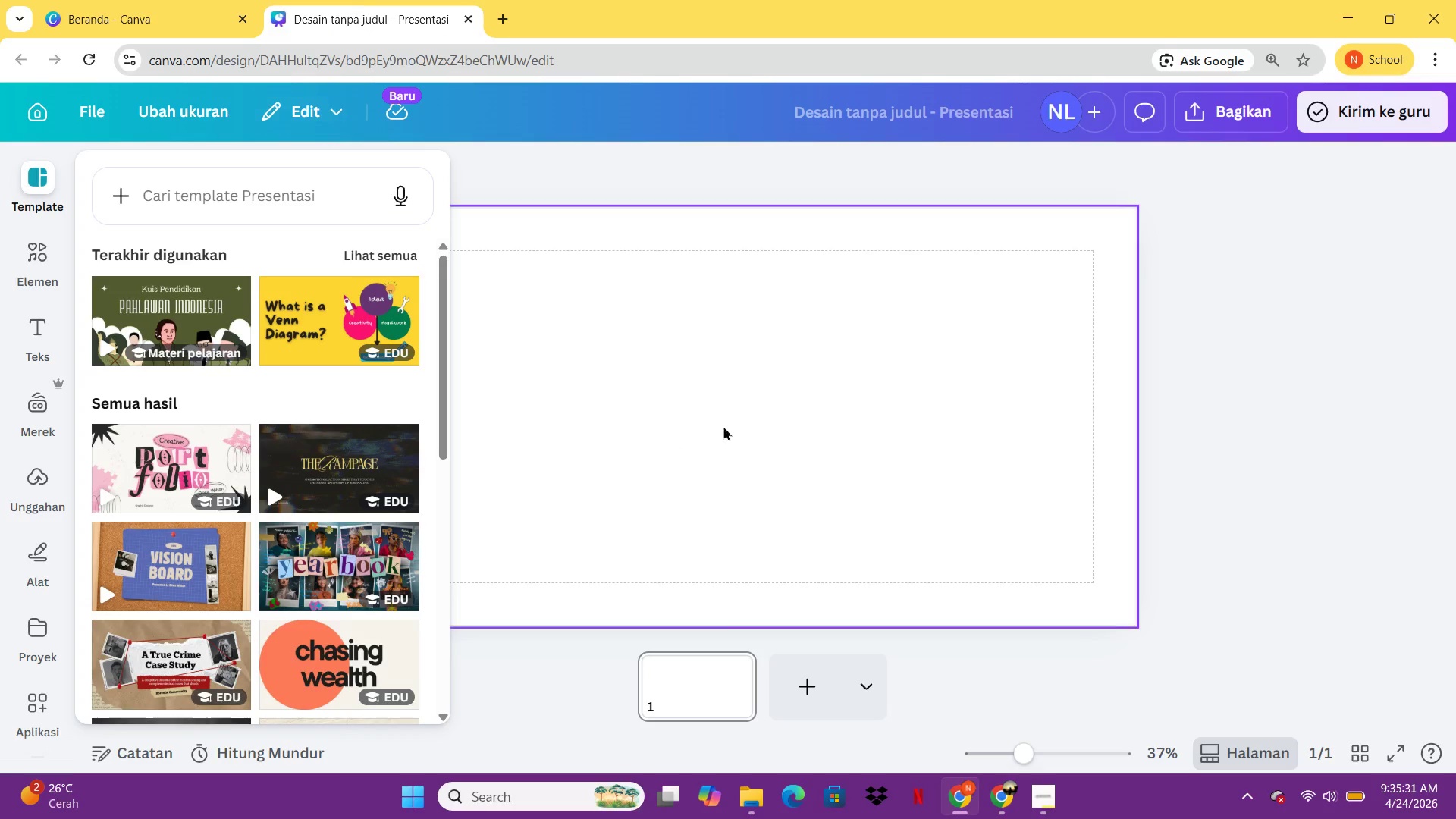 
left_click([706, 395])
 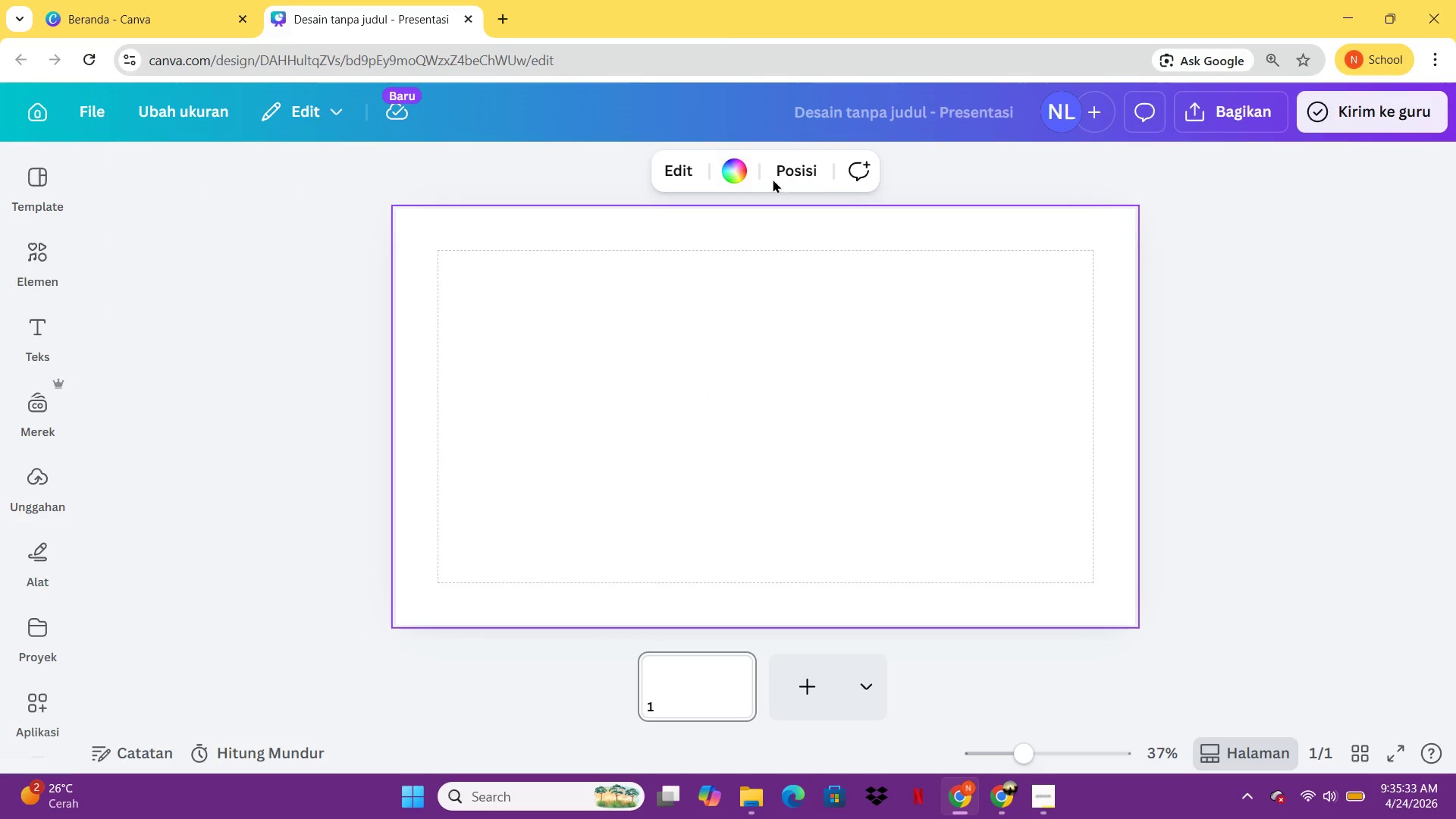 
left_click([734, 171])
 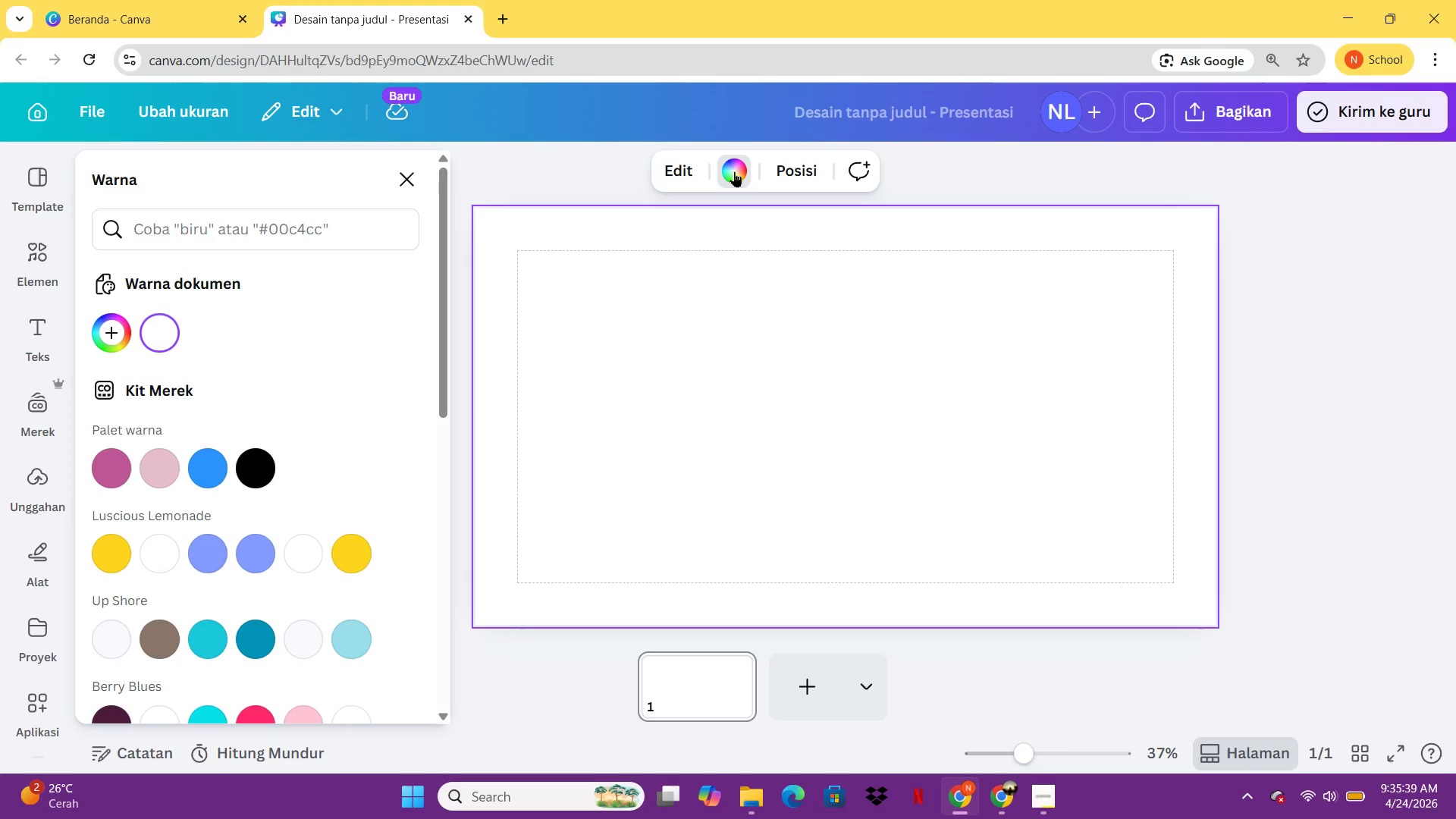 
wait(9.7)
 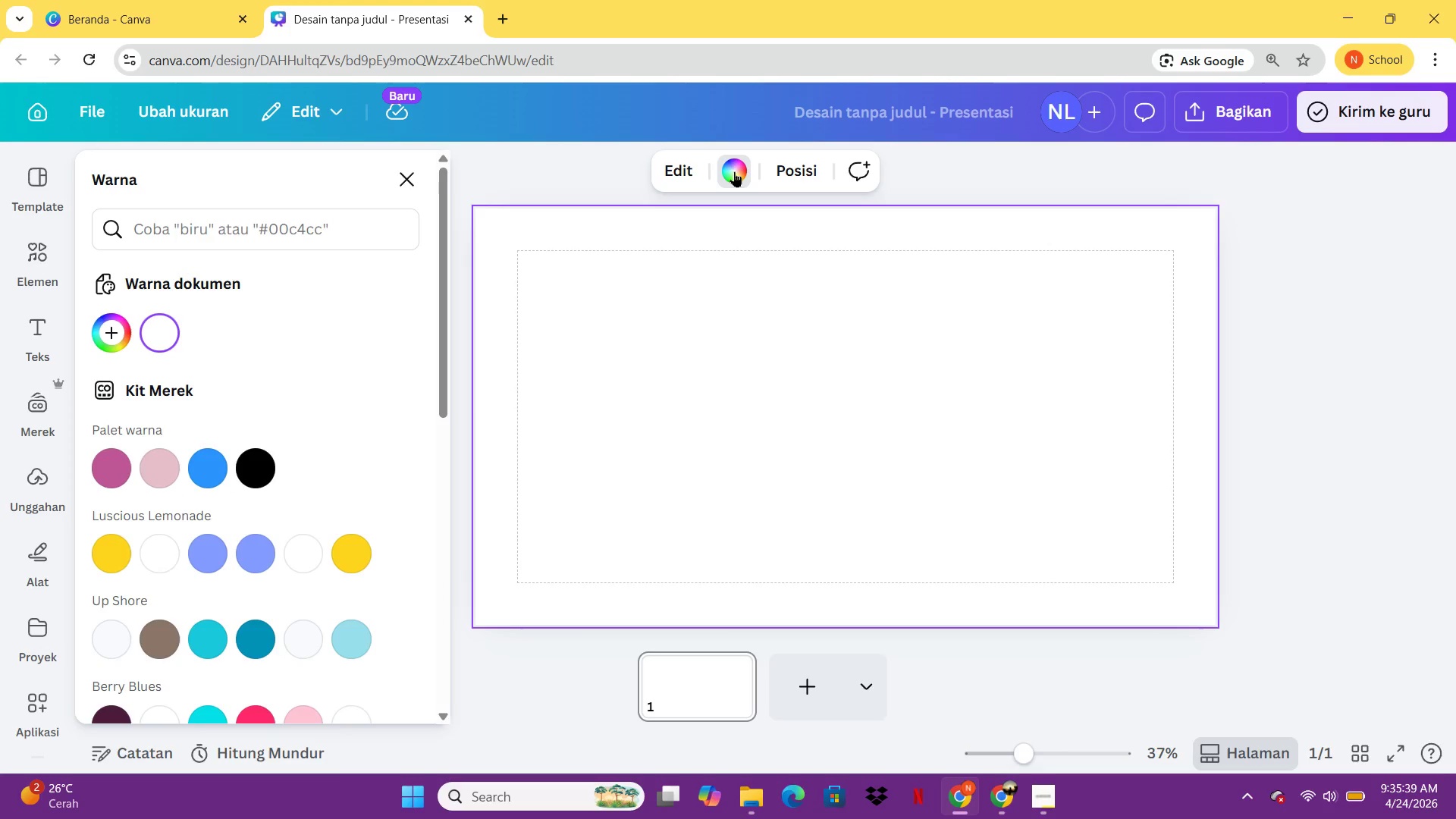 
left_click([262, 224])
 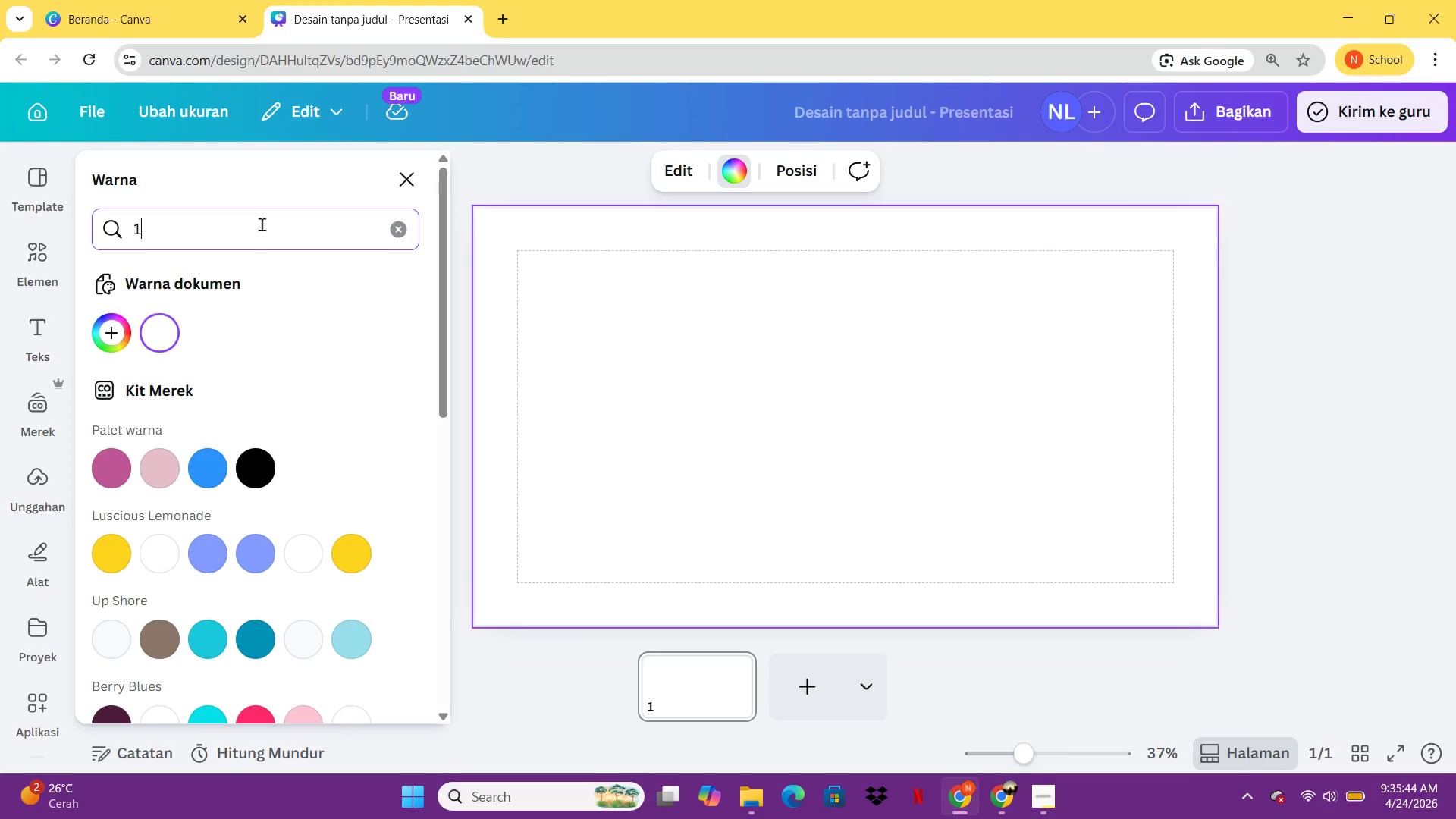 
type(121826)
 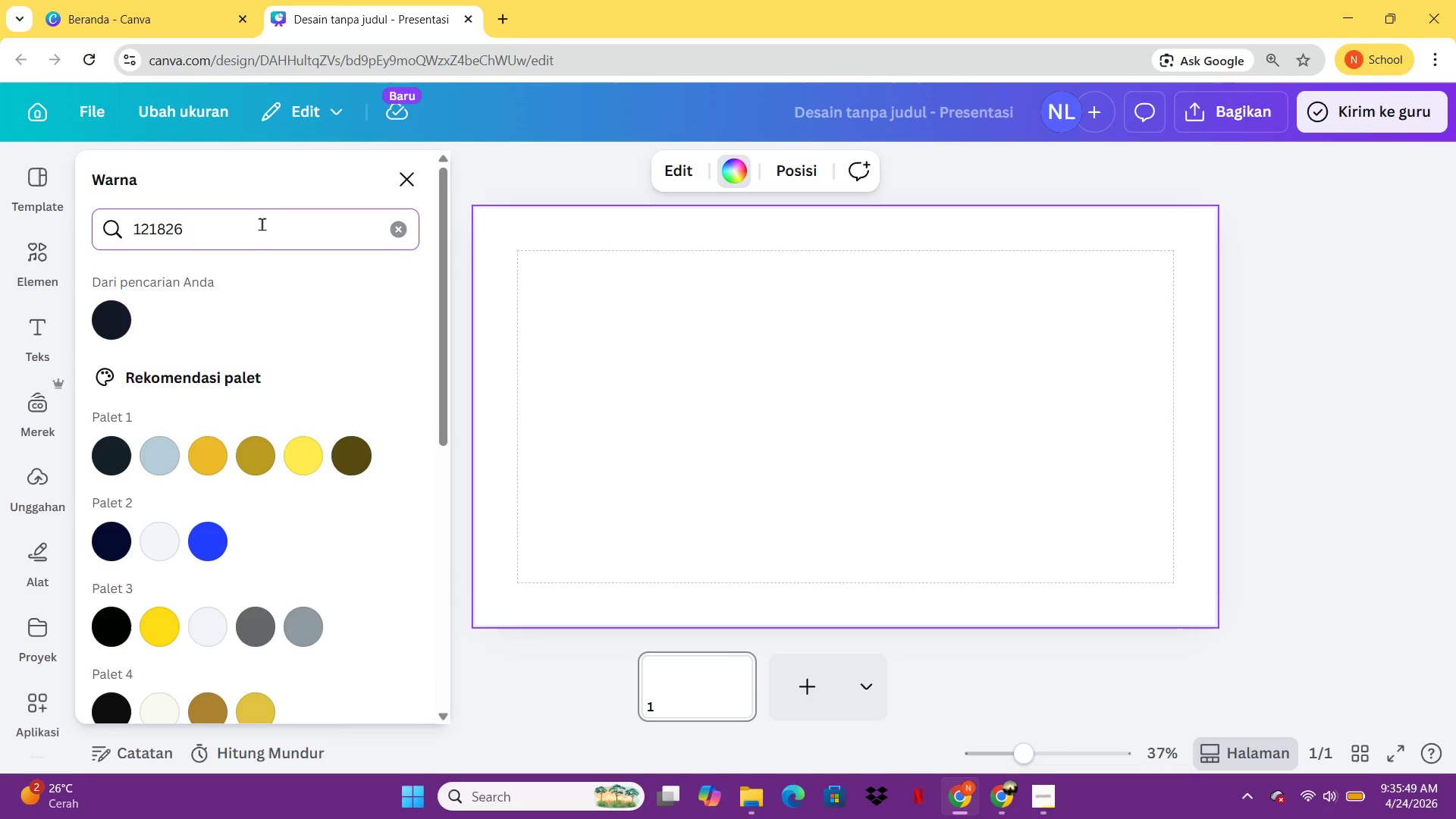 
key(Enter)
 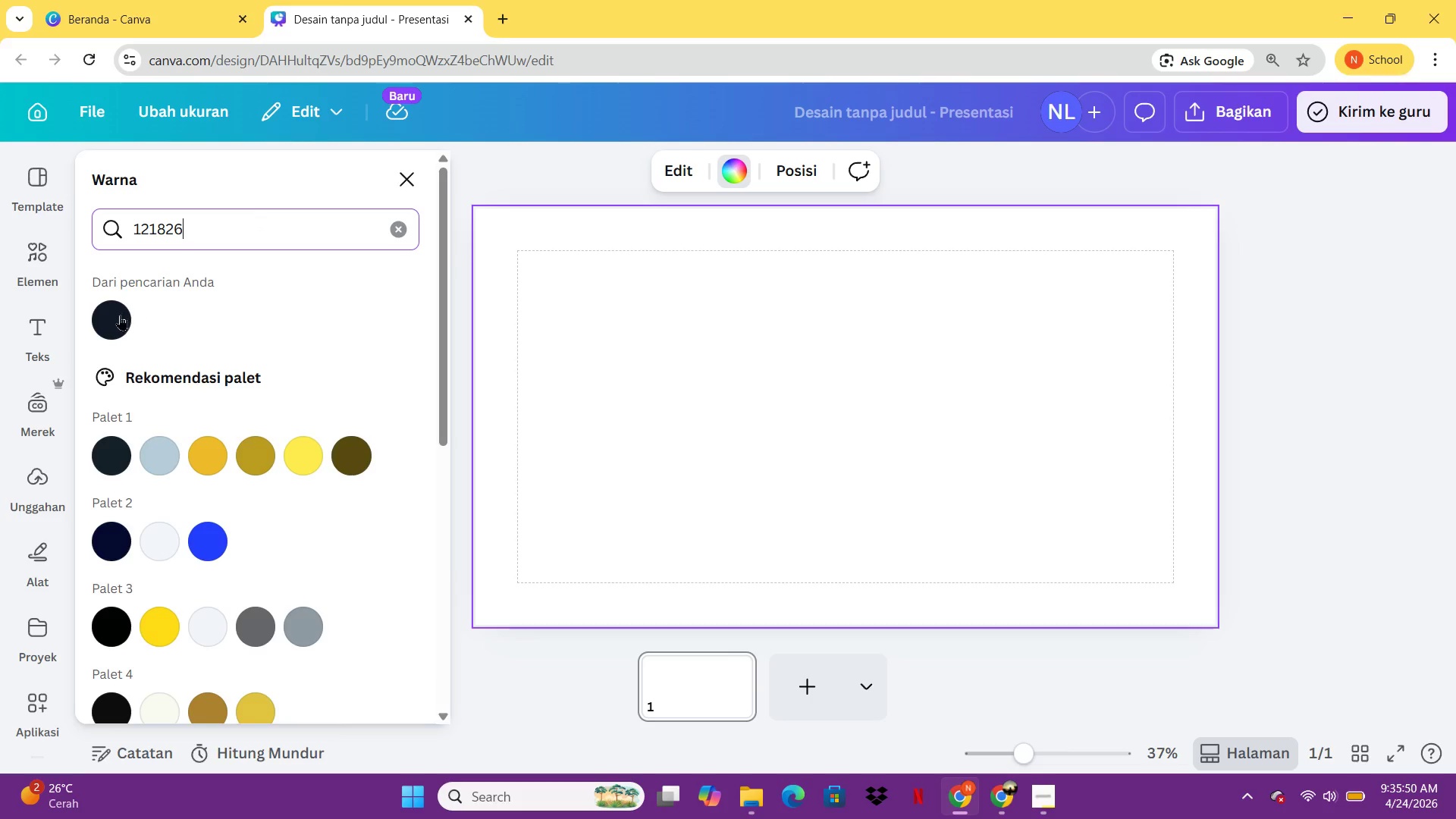 
left_click([120, 315])
 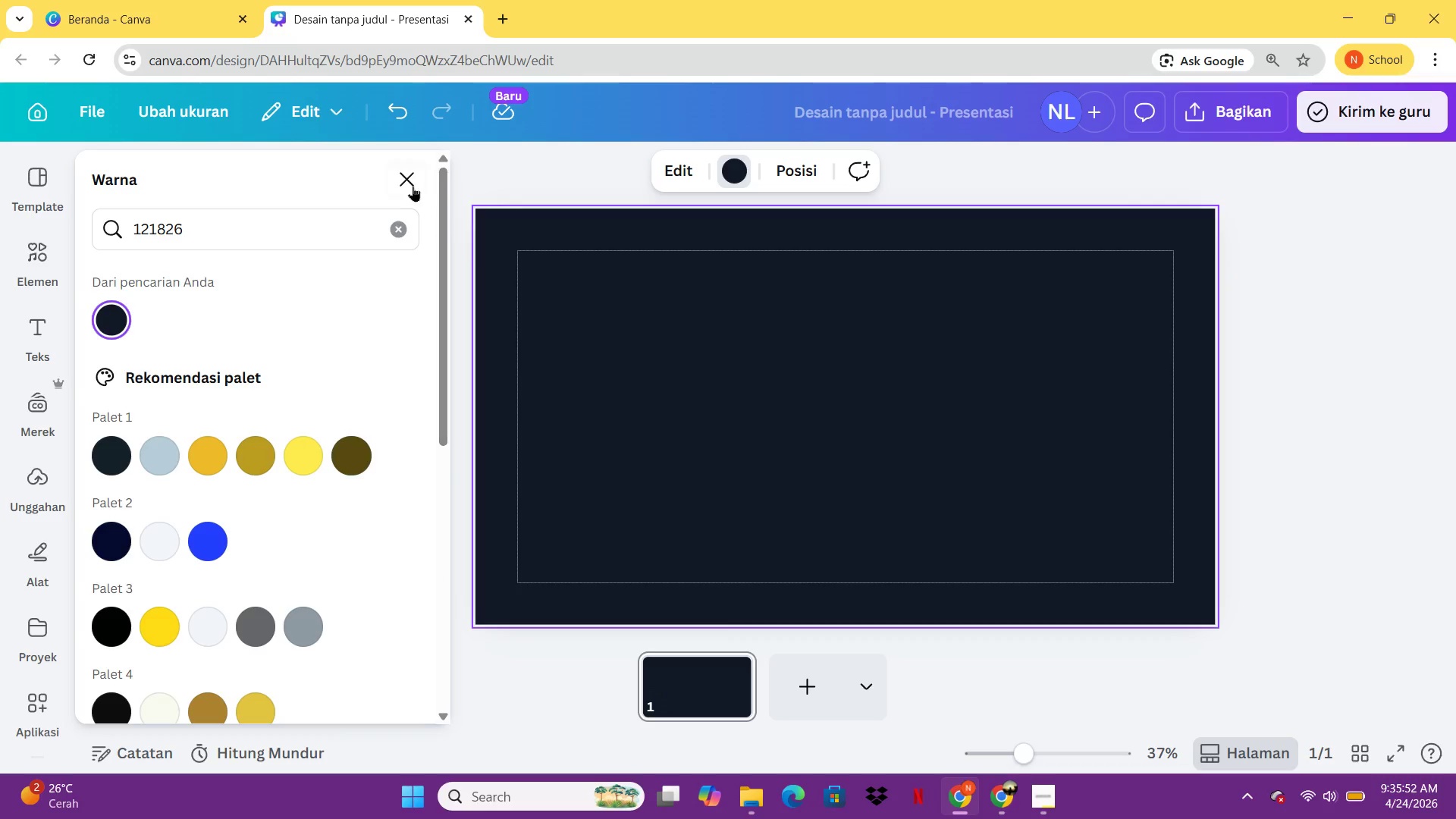 
left_click([401, 179])
 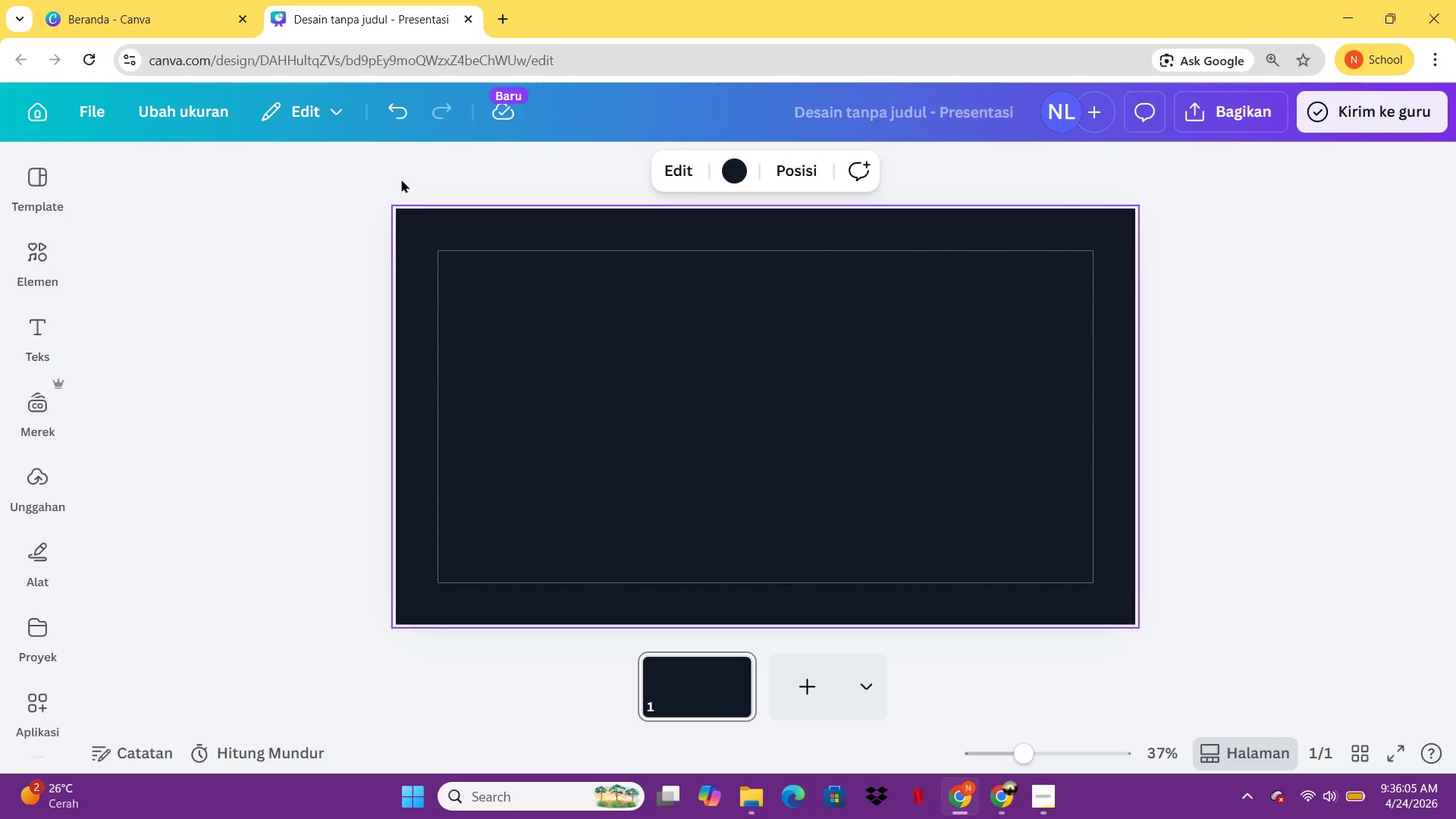 
wait(18.06)
 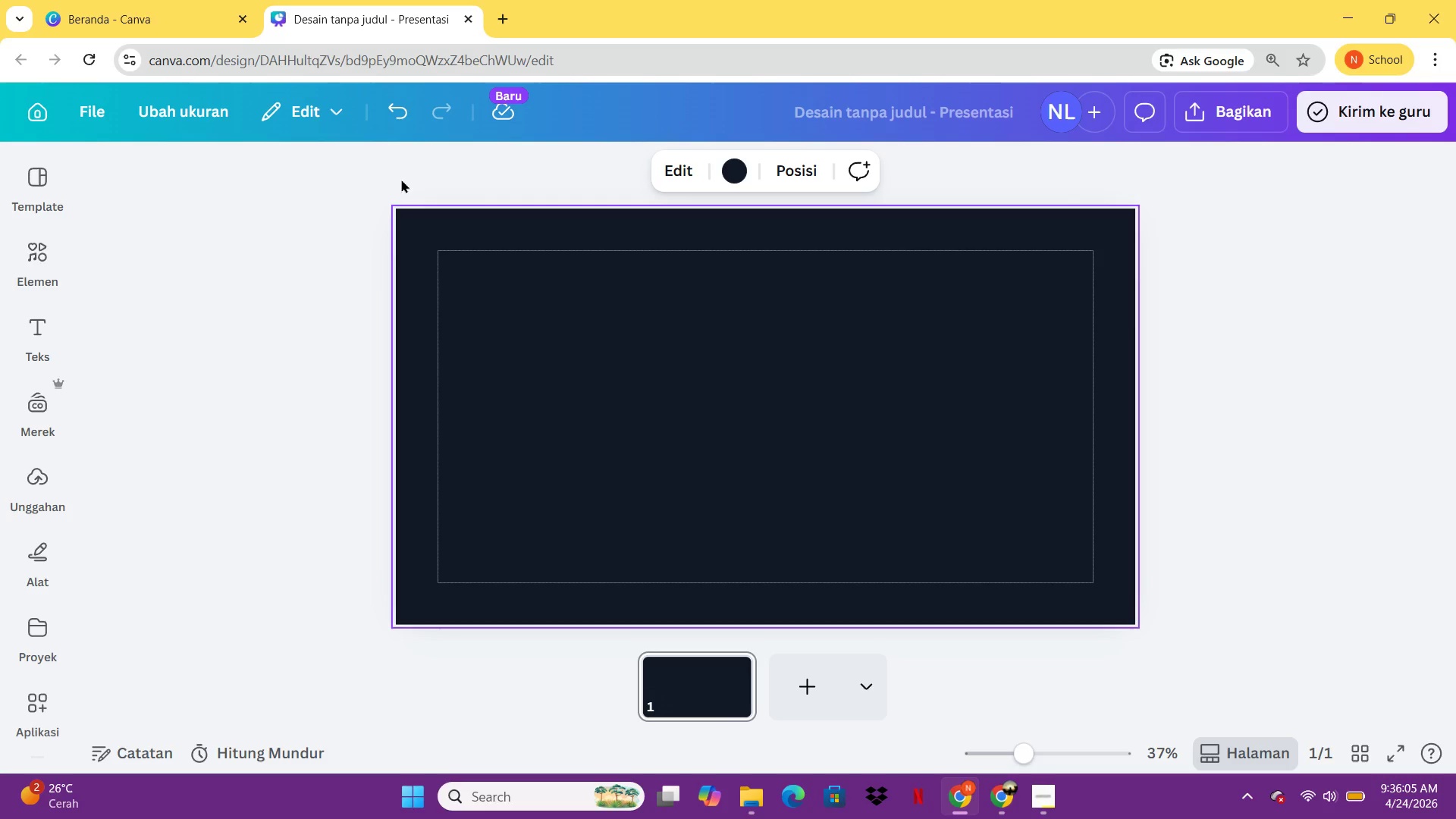 
left_click([42, 544])
 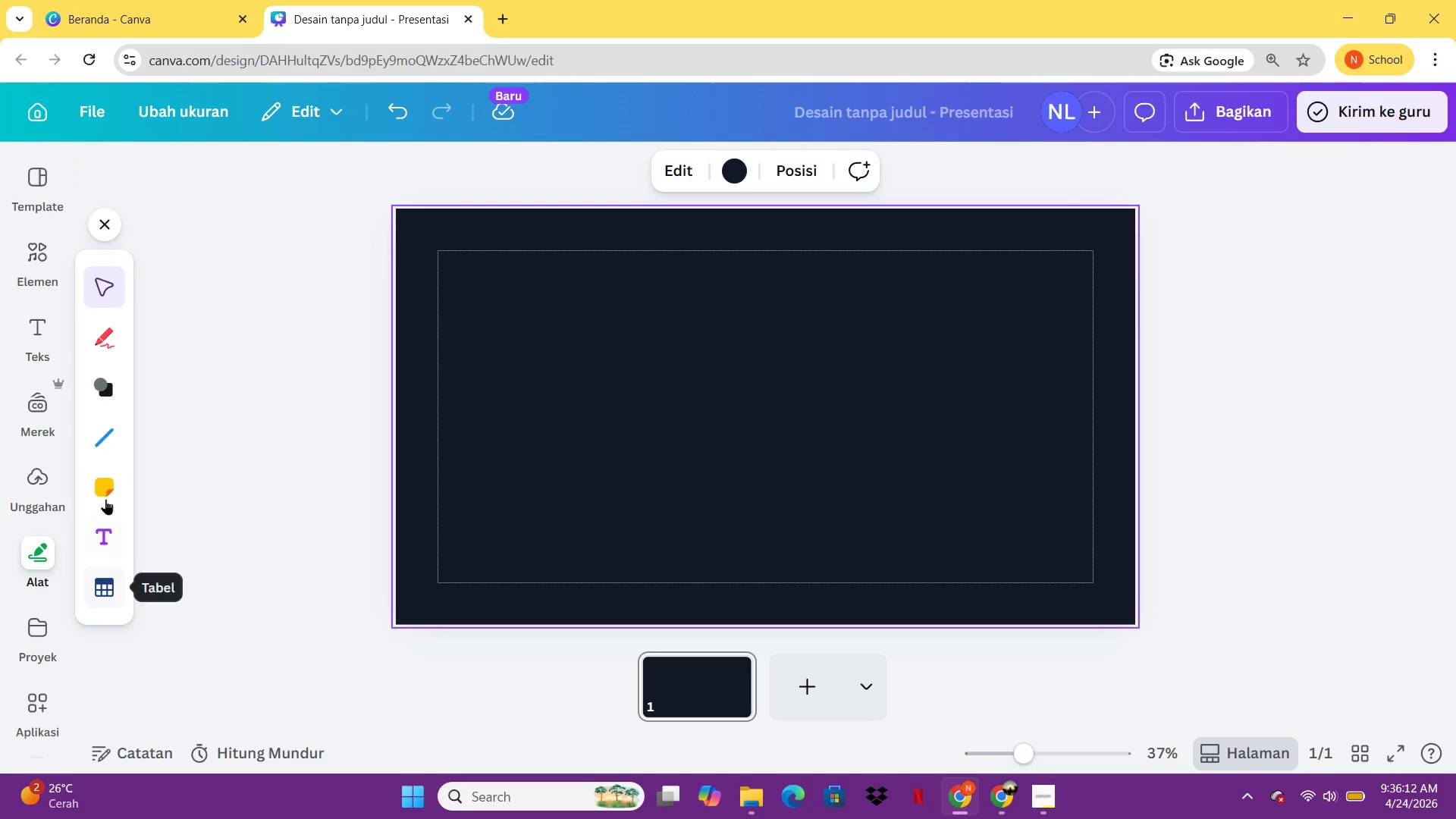 
left_click([99, 380])
 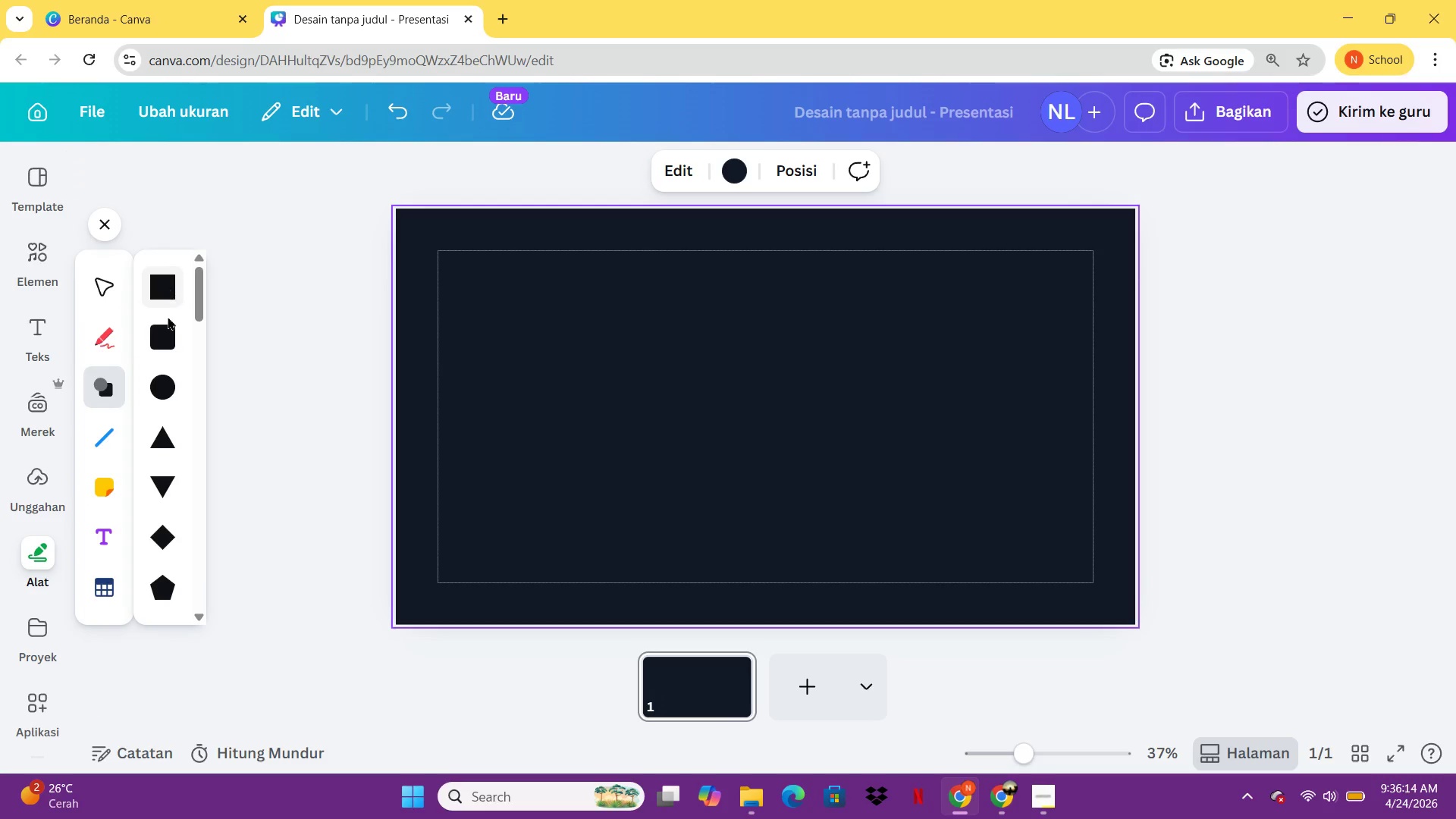 
left_click([167, 322])
 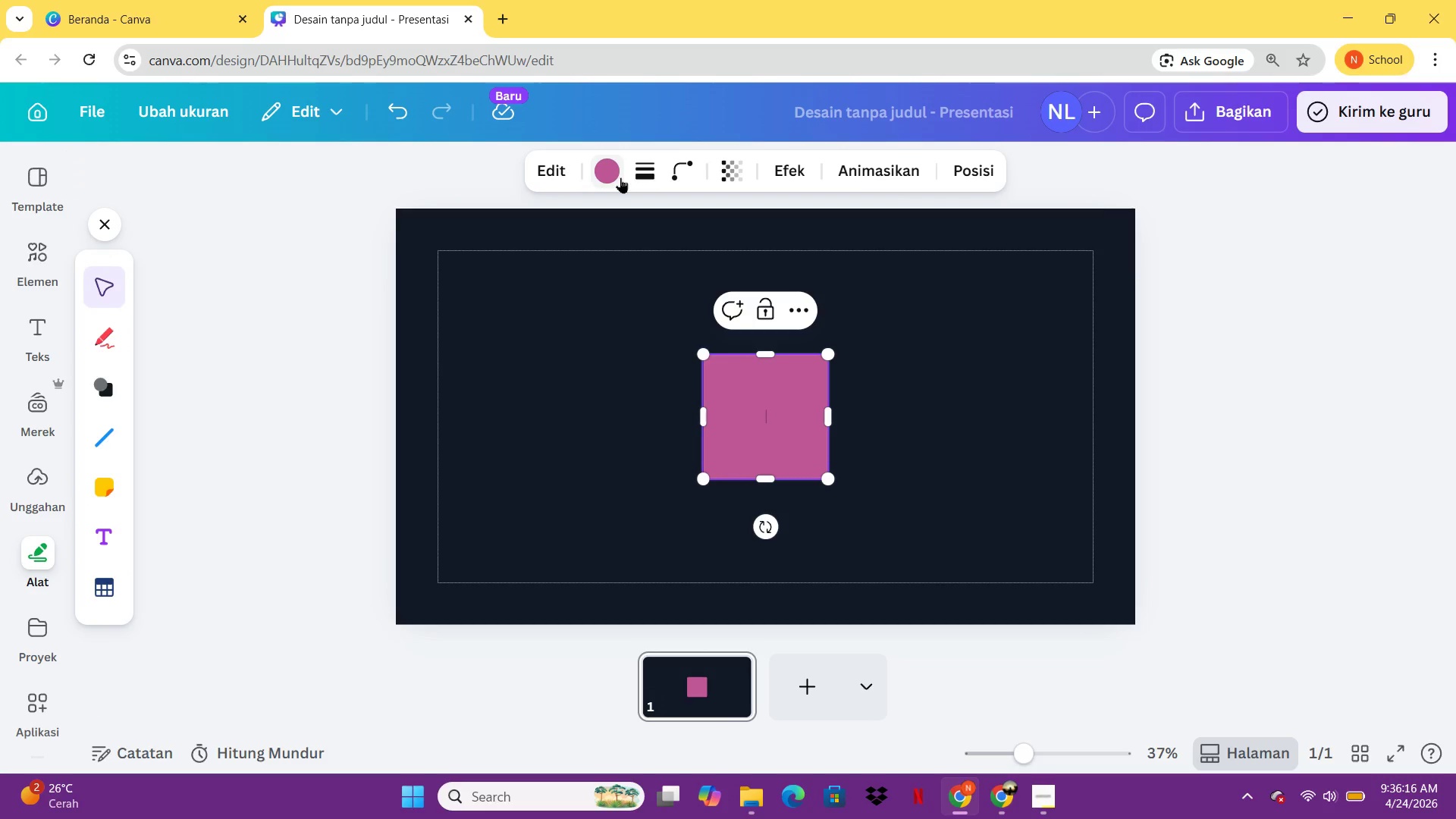 
left_click([617, 176])
 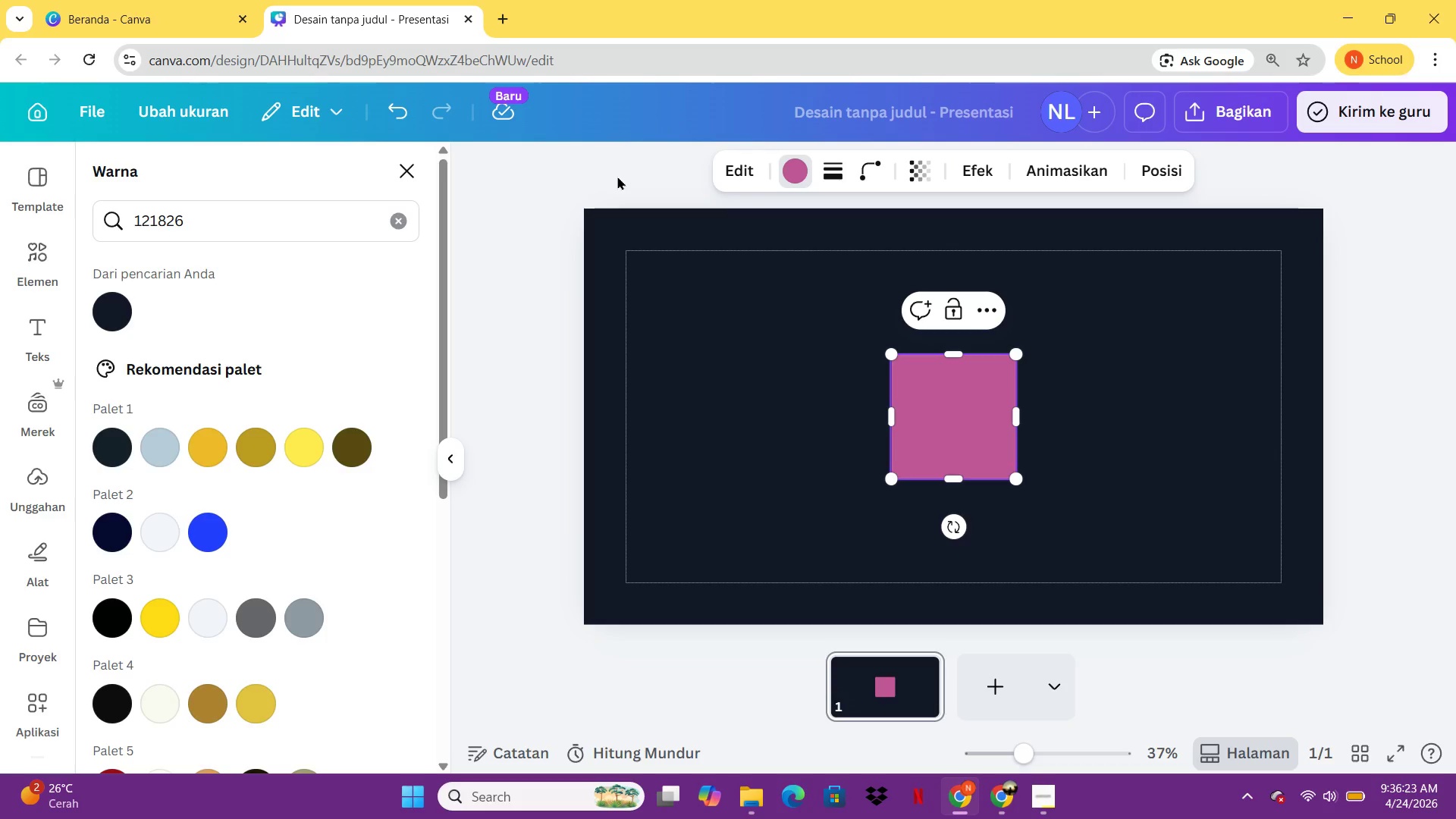 
wait(7.72)
 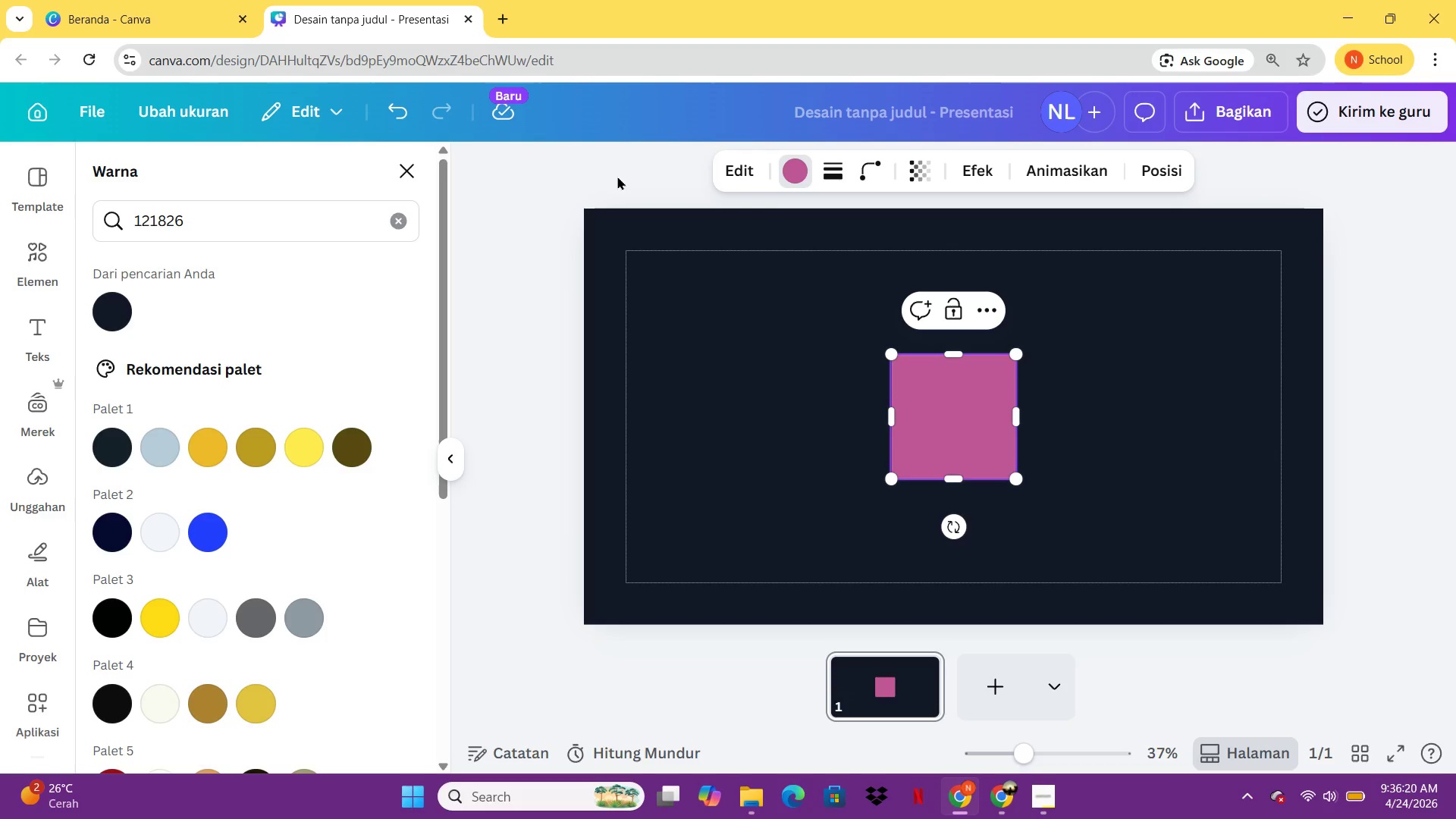 
left_click([209, 221])
 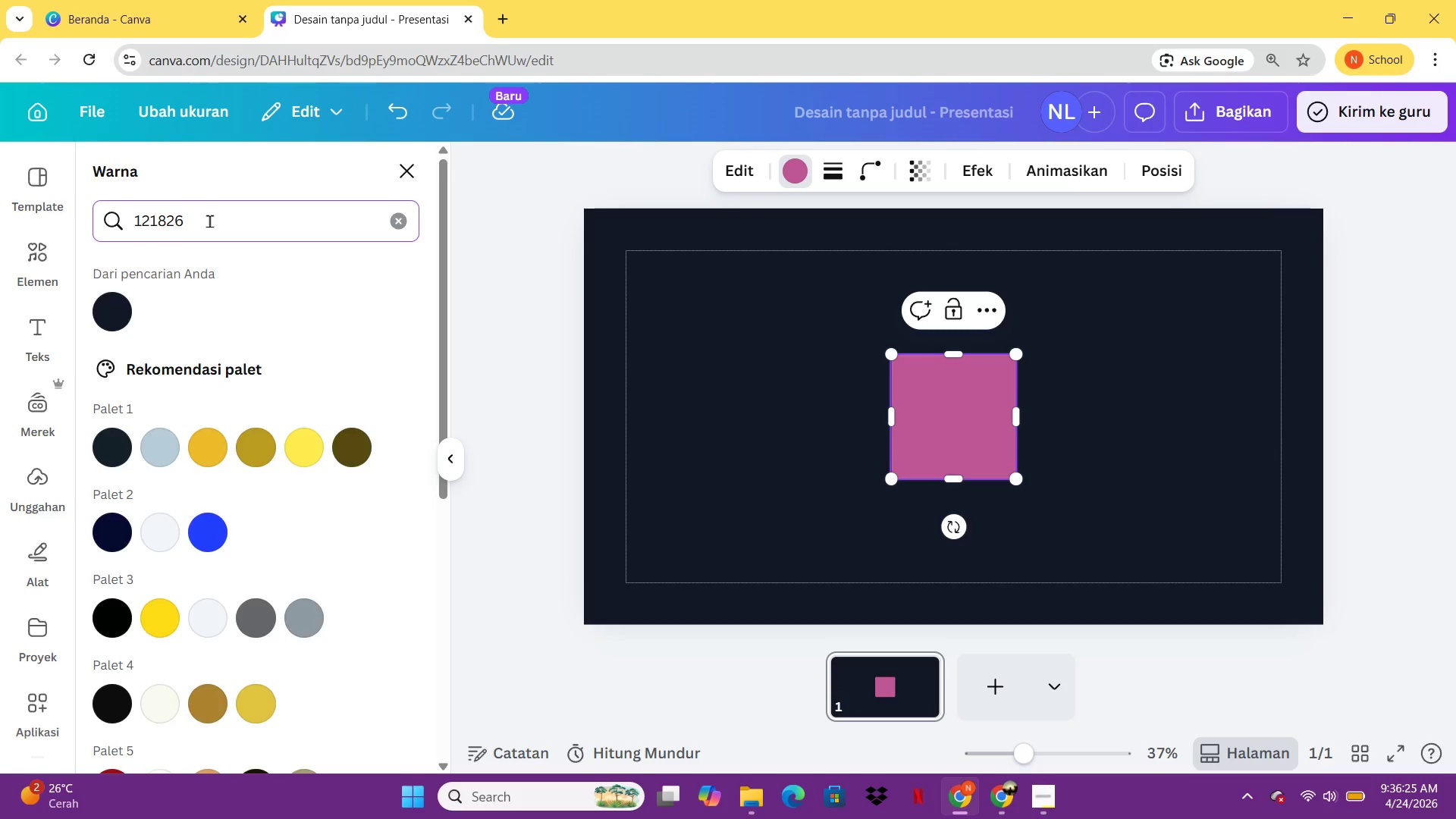 
key(Backspace)
key(Backspace)
key(Backspace)
key(Backspace)
key(Backspace)
type(e2a3a)
 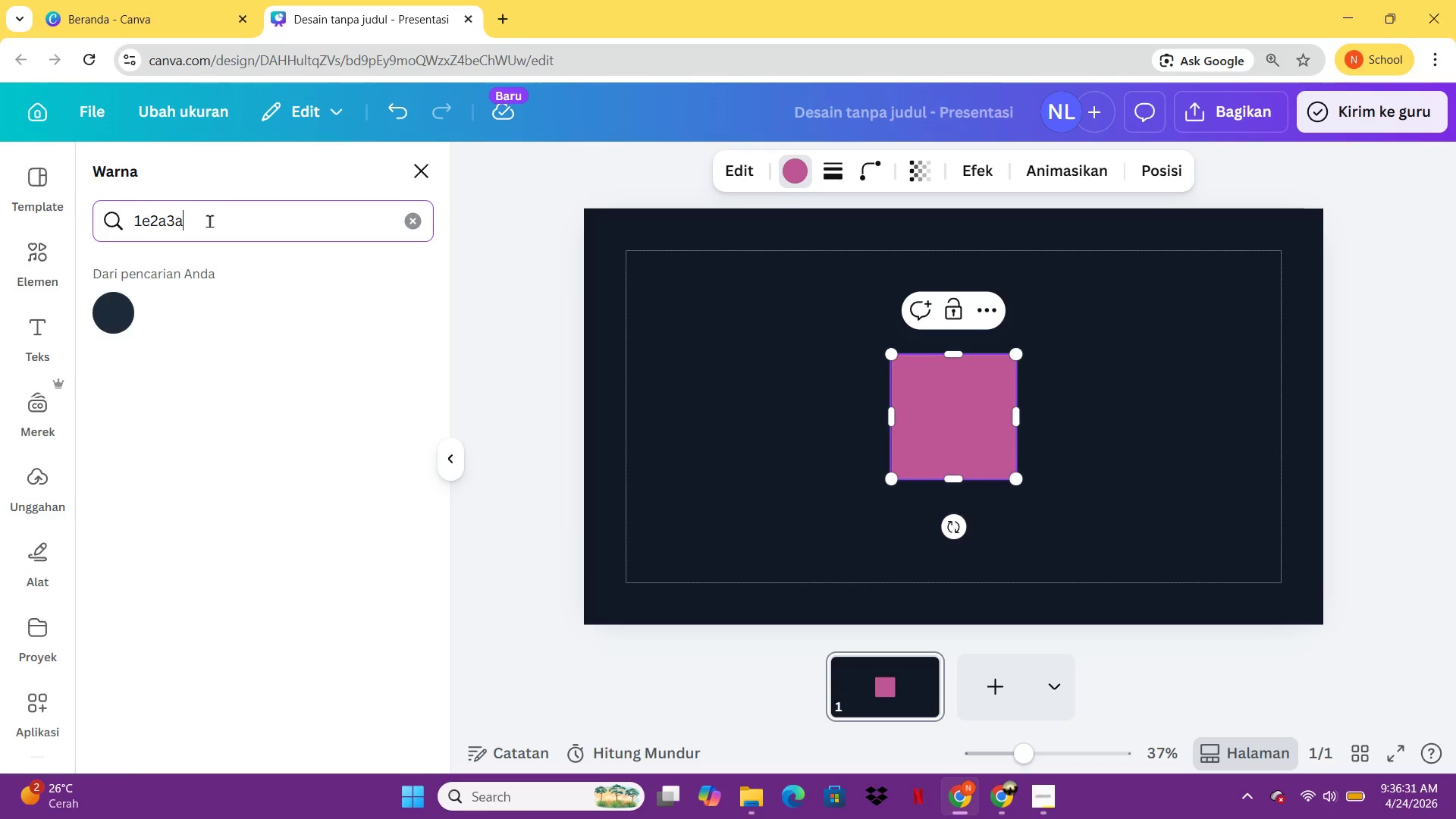 
key(Enter)
 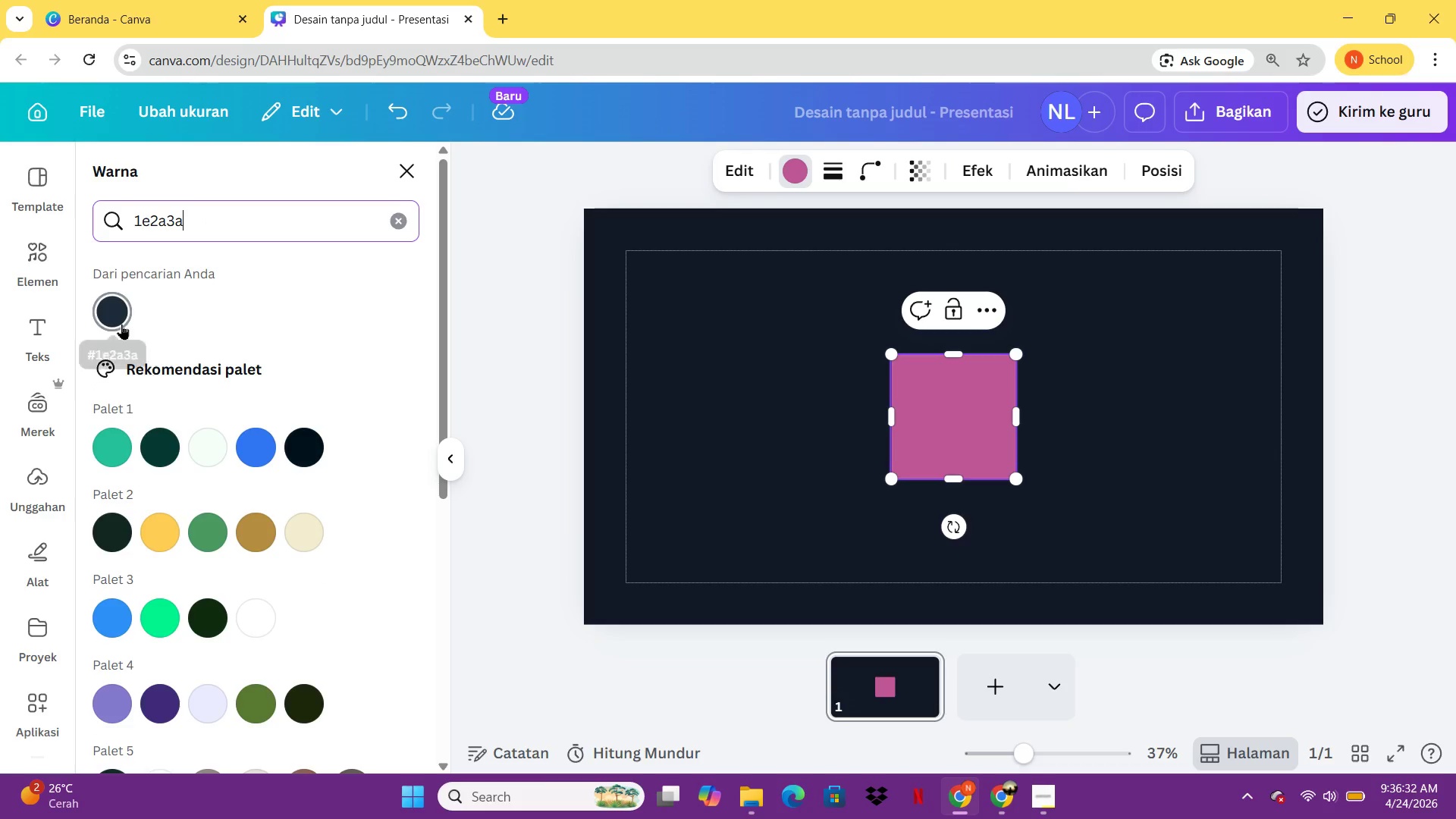 
left_click([121, 323])
 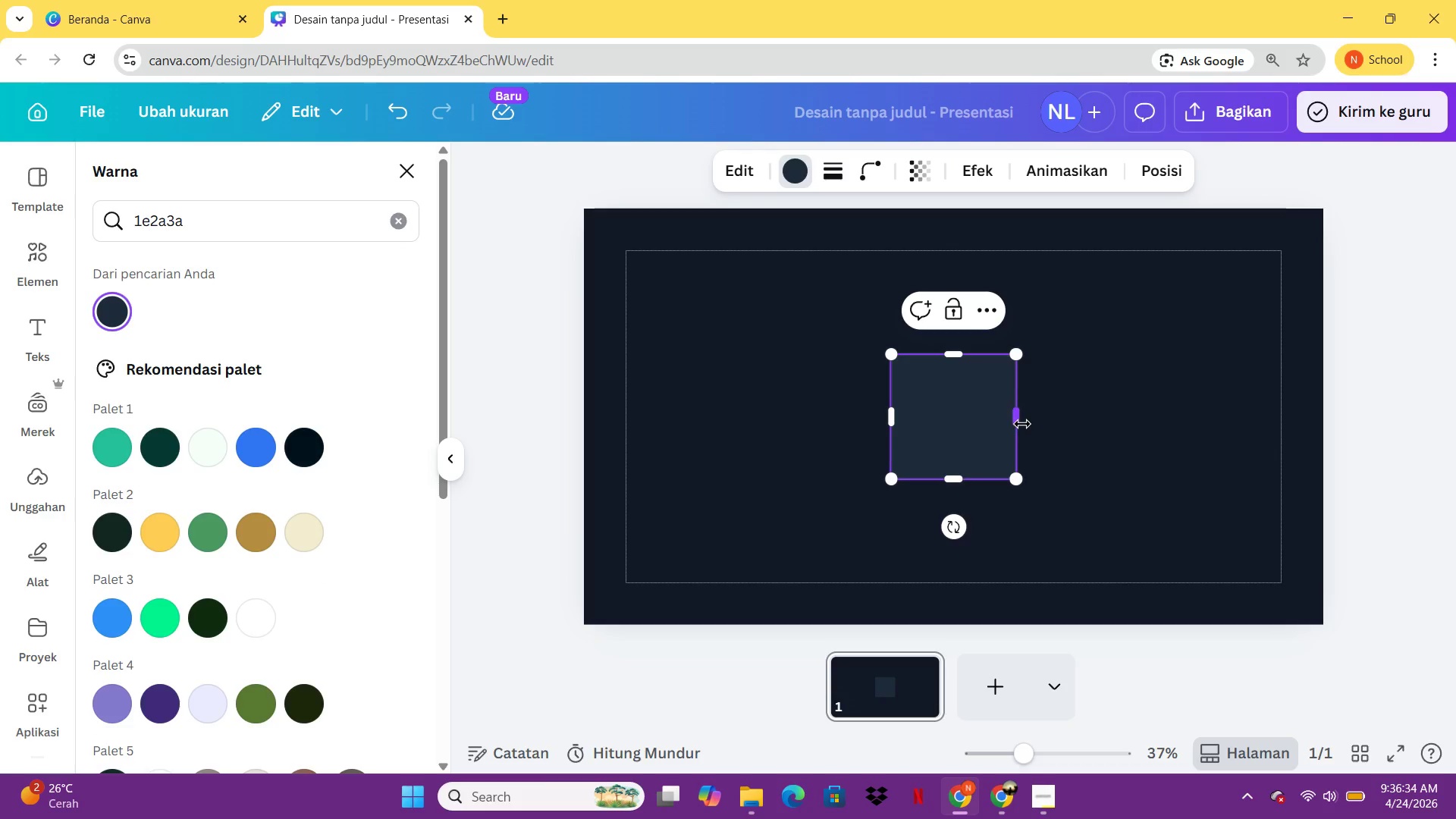 
left_click_drag(start_coordinate=[1022, 424], to_coordinate=[1184, 421])
 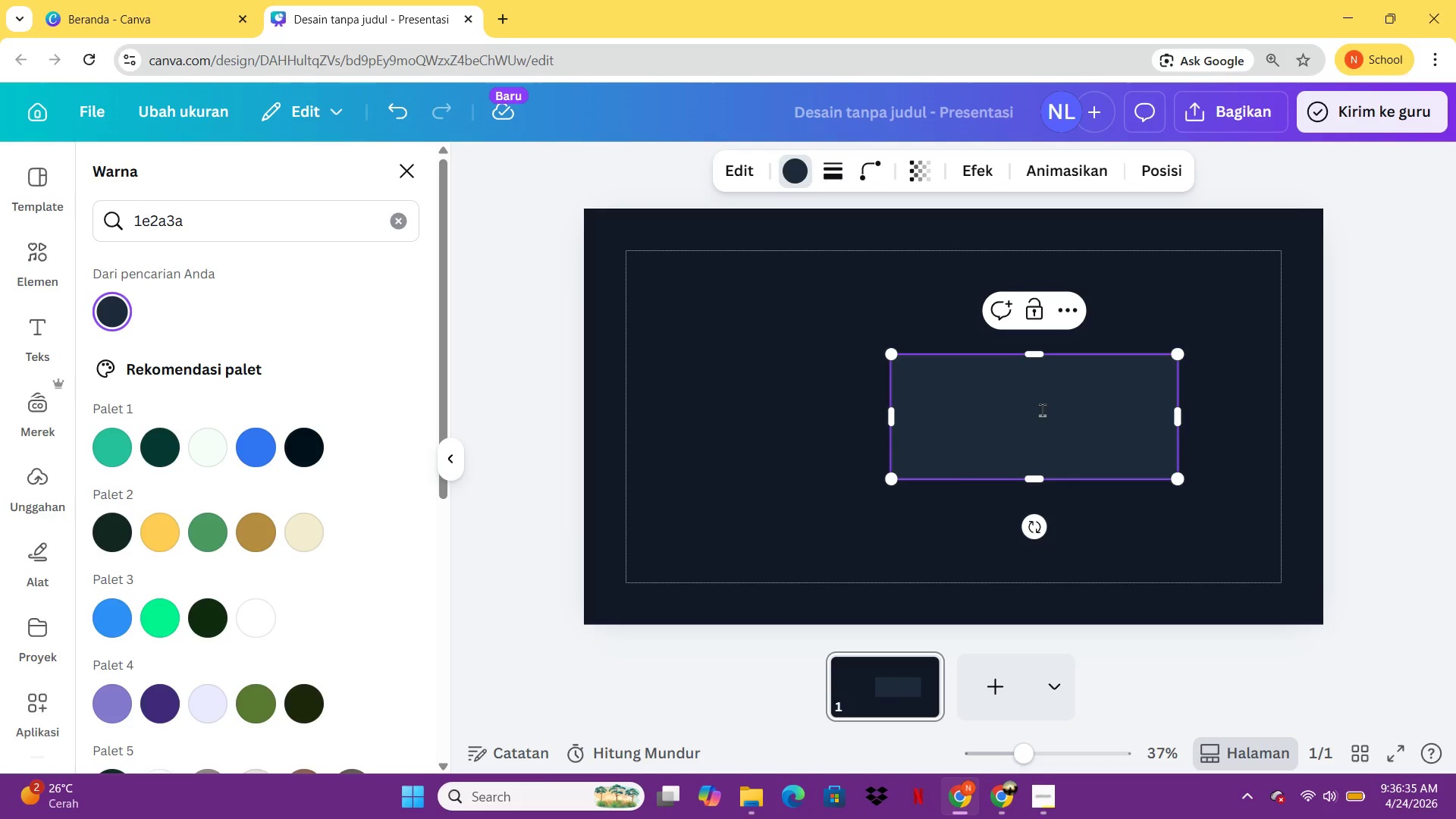 
left_click([1042, 410])
 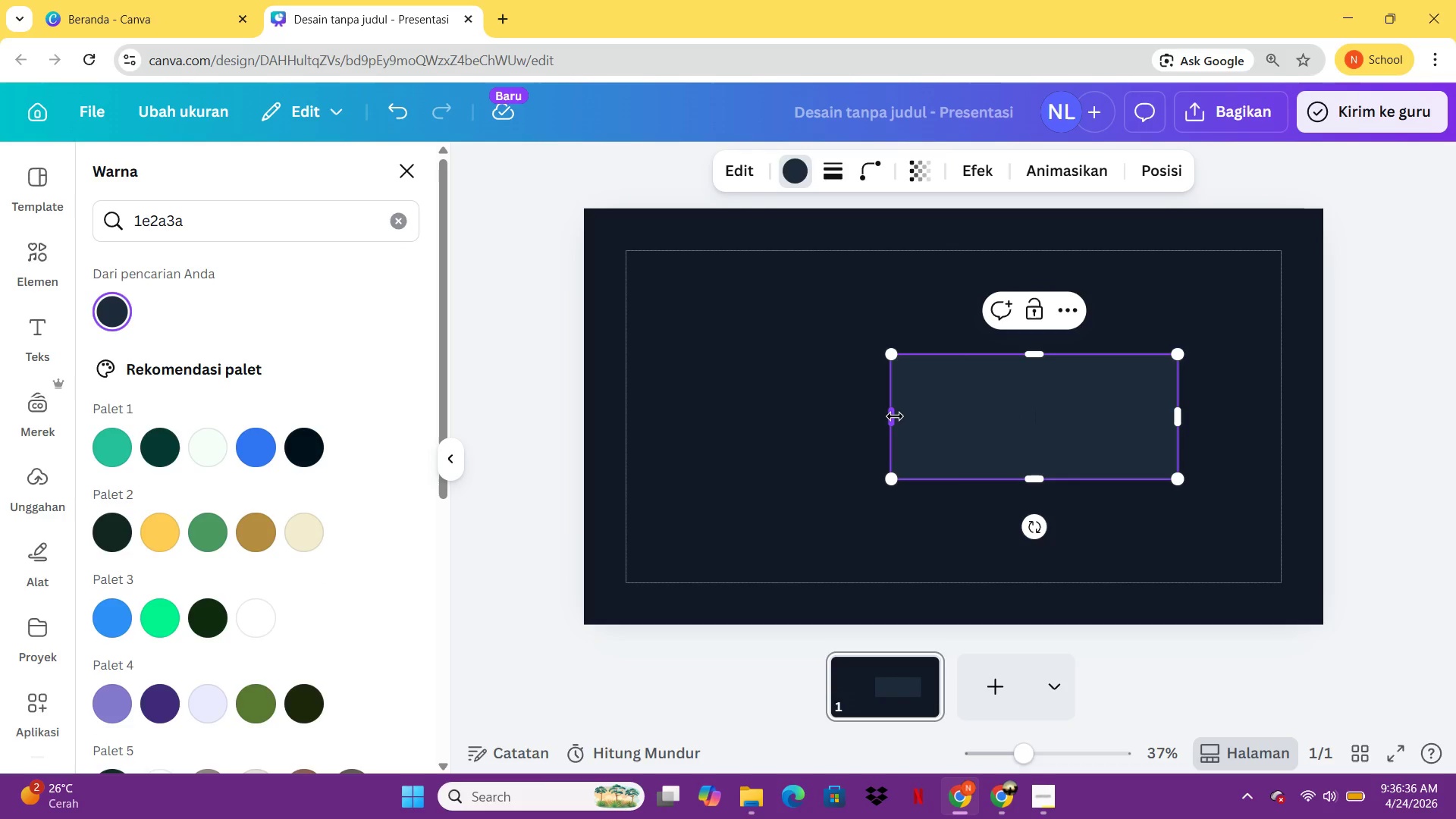 
left_click_drag(start_coordinate=[895, 416], to_coordinate=[845, 420])
 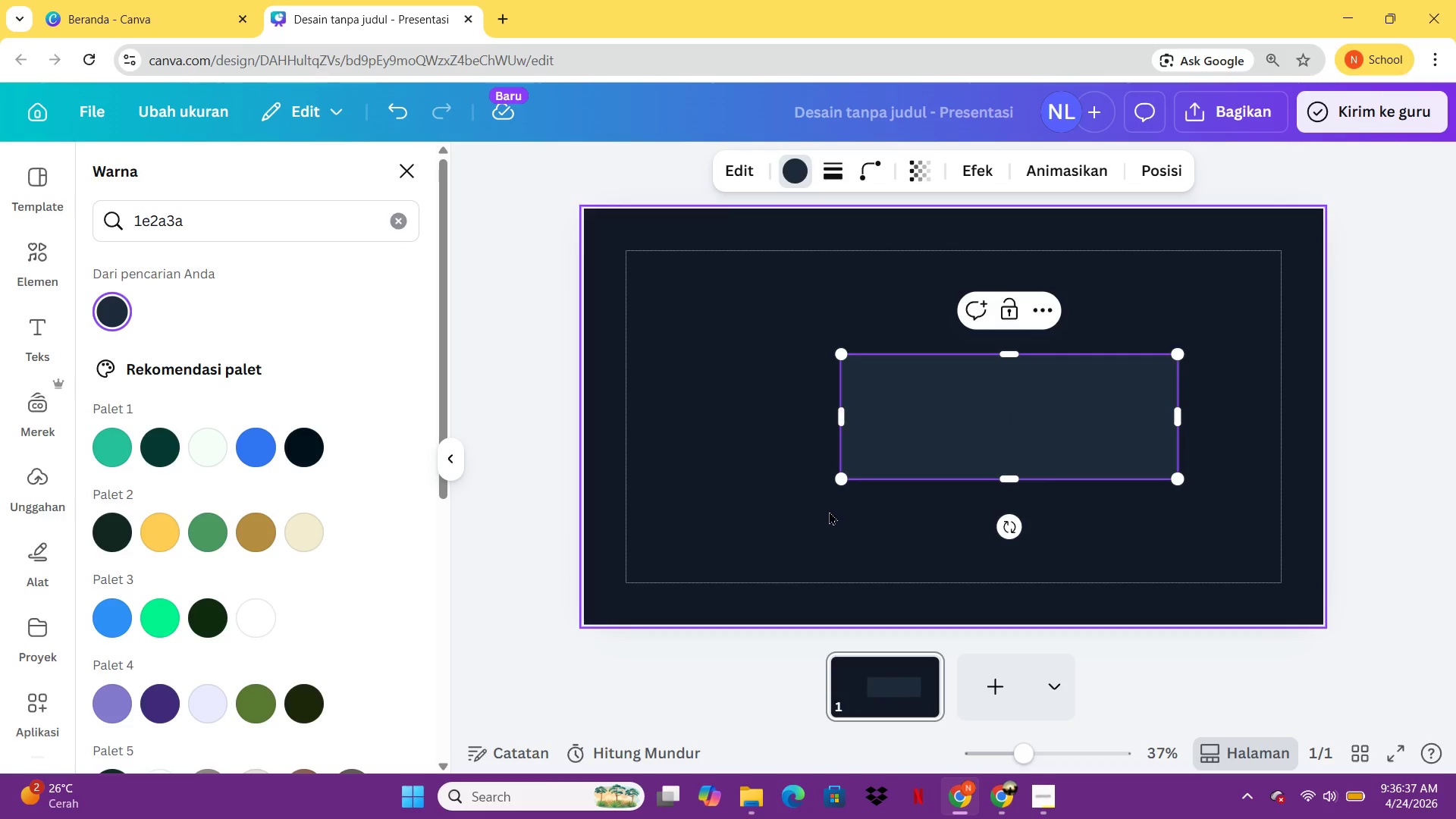 
left_click([829, 511])
 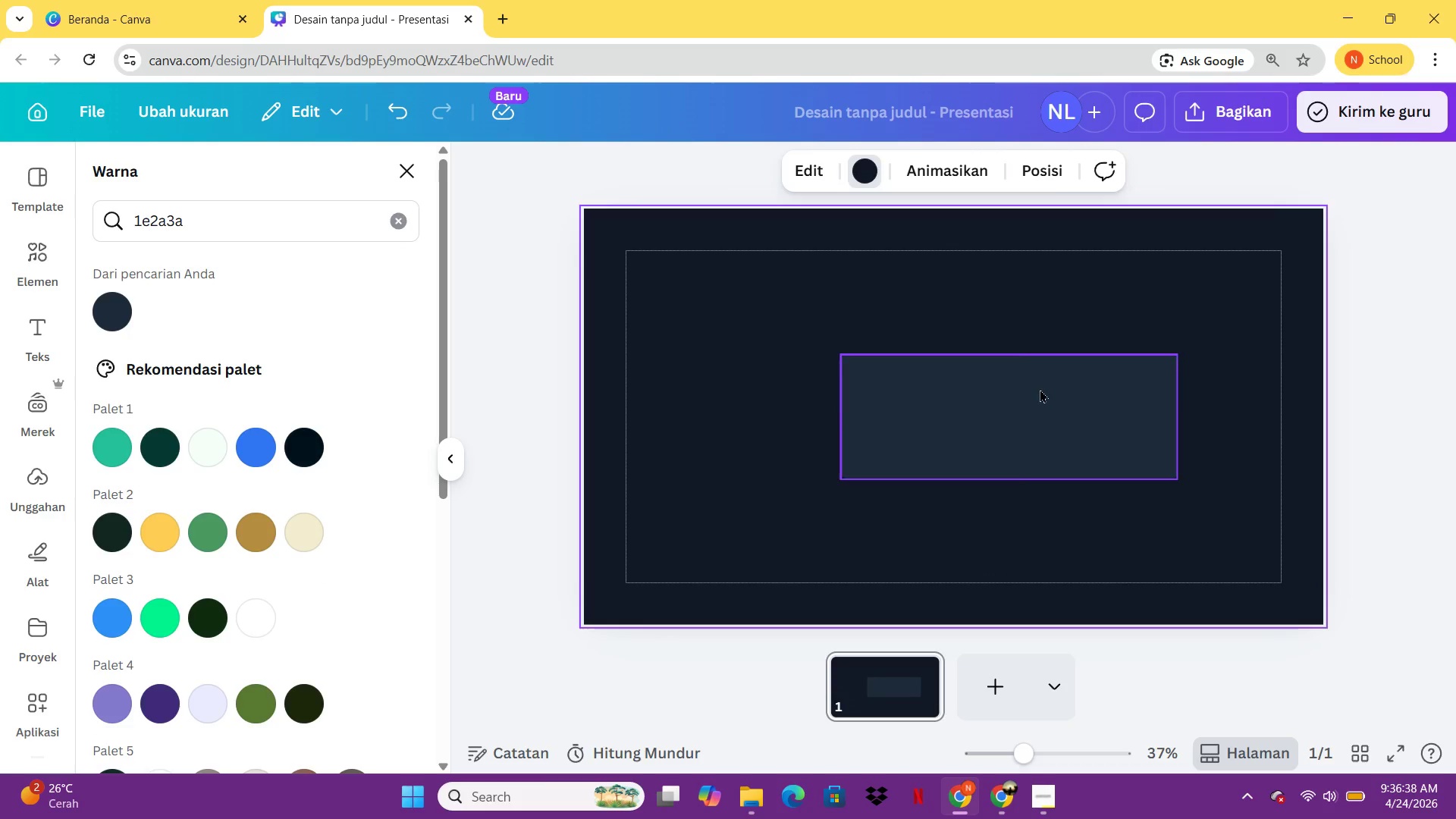 
left_click_drag(start_coordinate=[1040, 389], to_coordinate=[988, 291])
 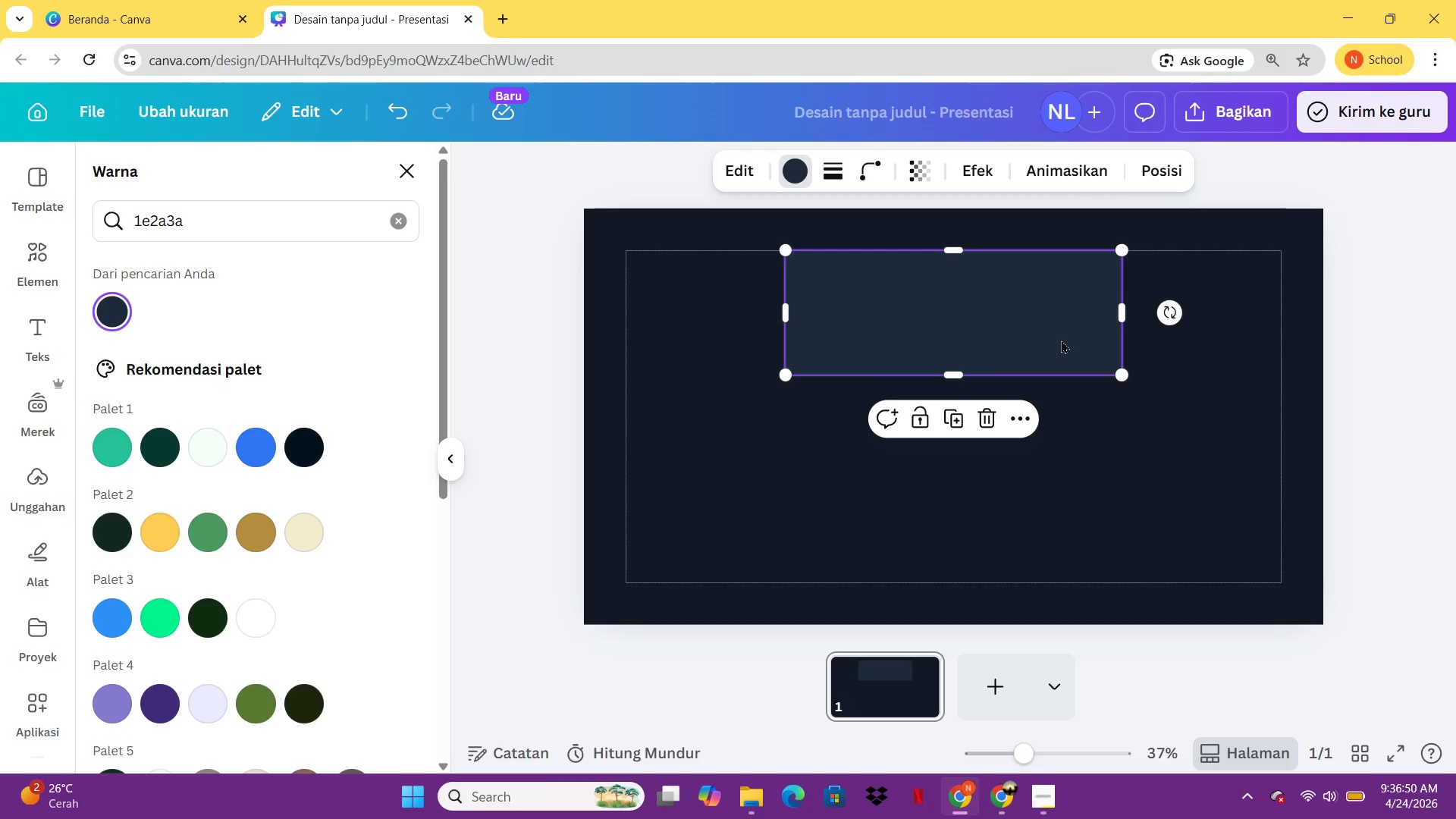 
wait(14.92)
 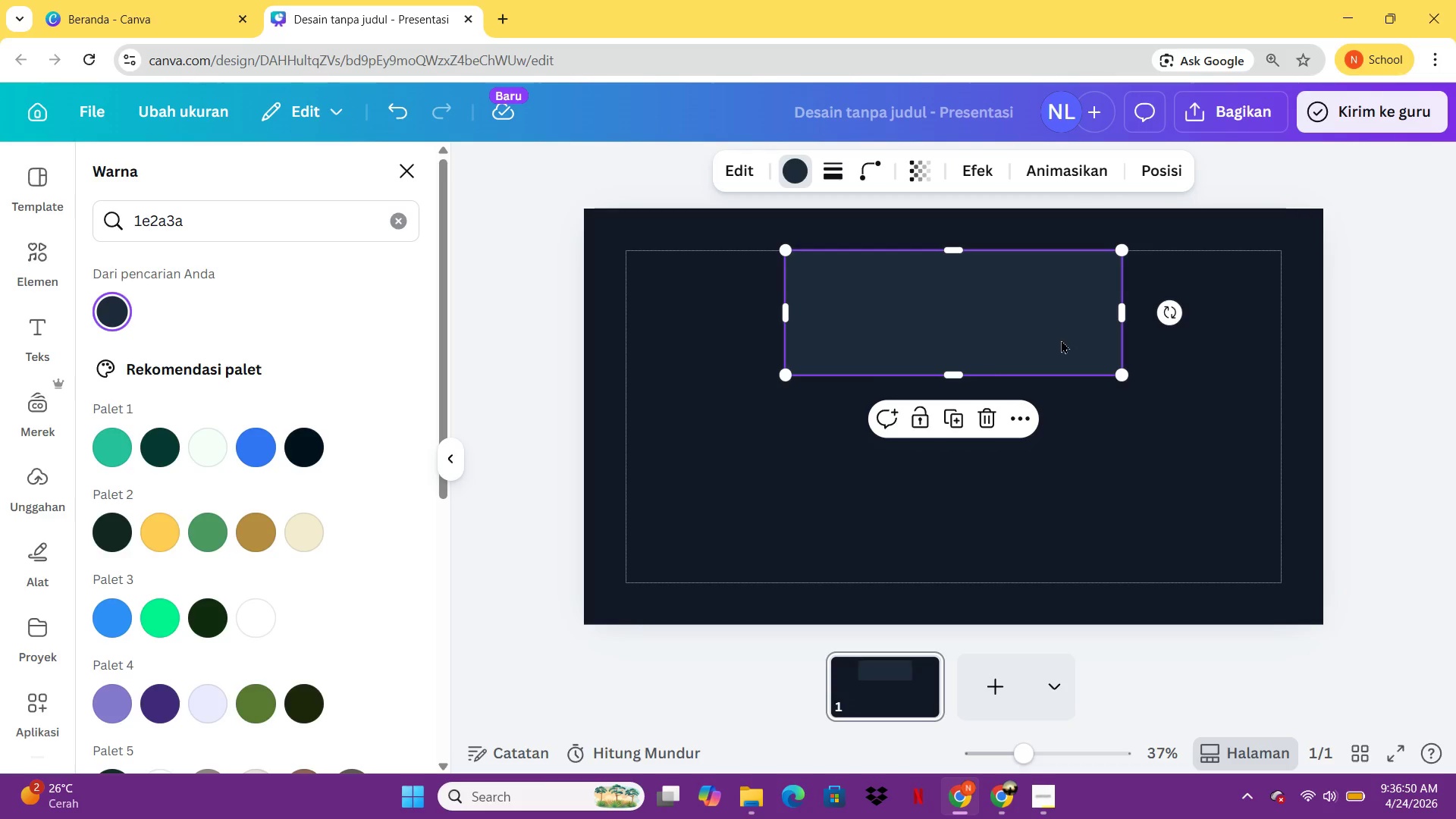 
left_click([929, 169])
 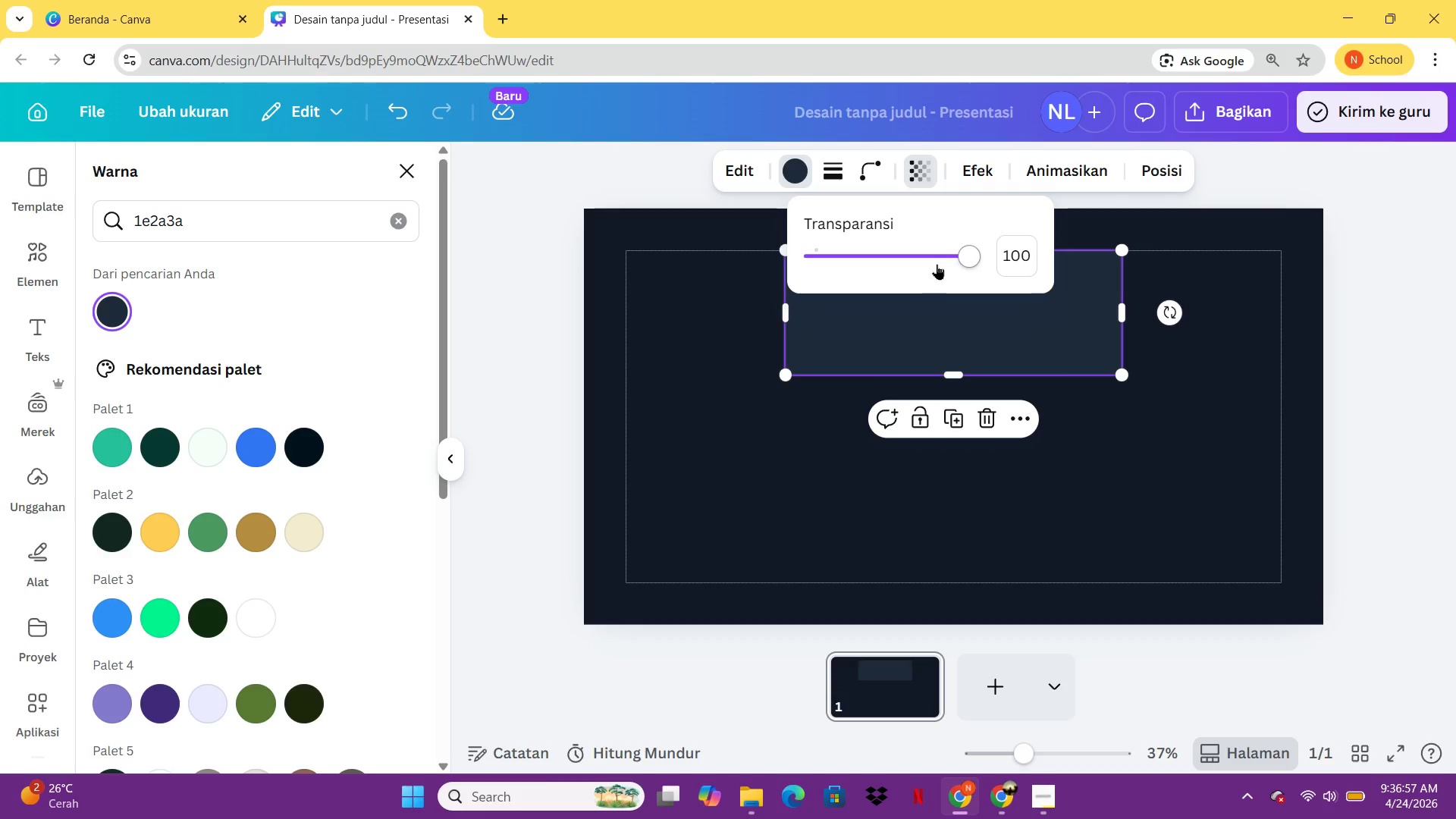 
left_click_drag(start_coordinate=[968, 256], to_coordinate=[1011, 268])
 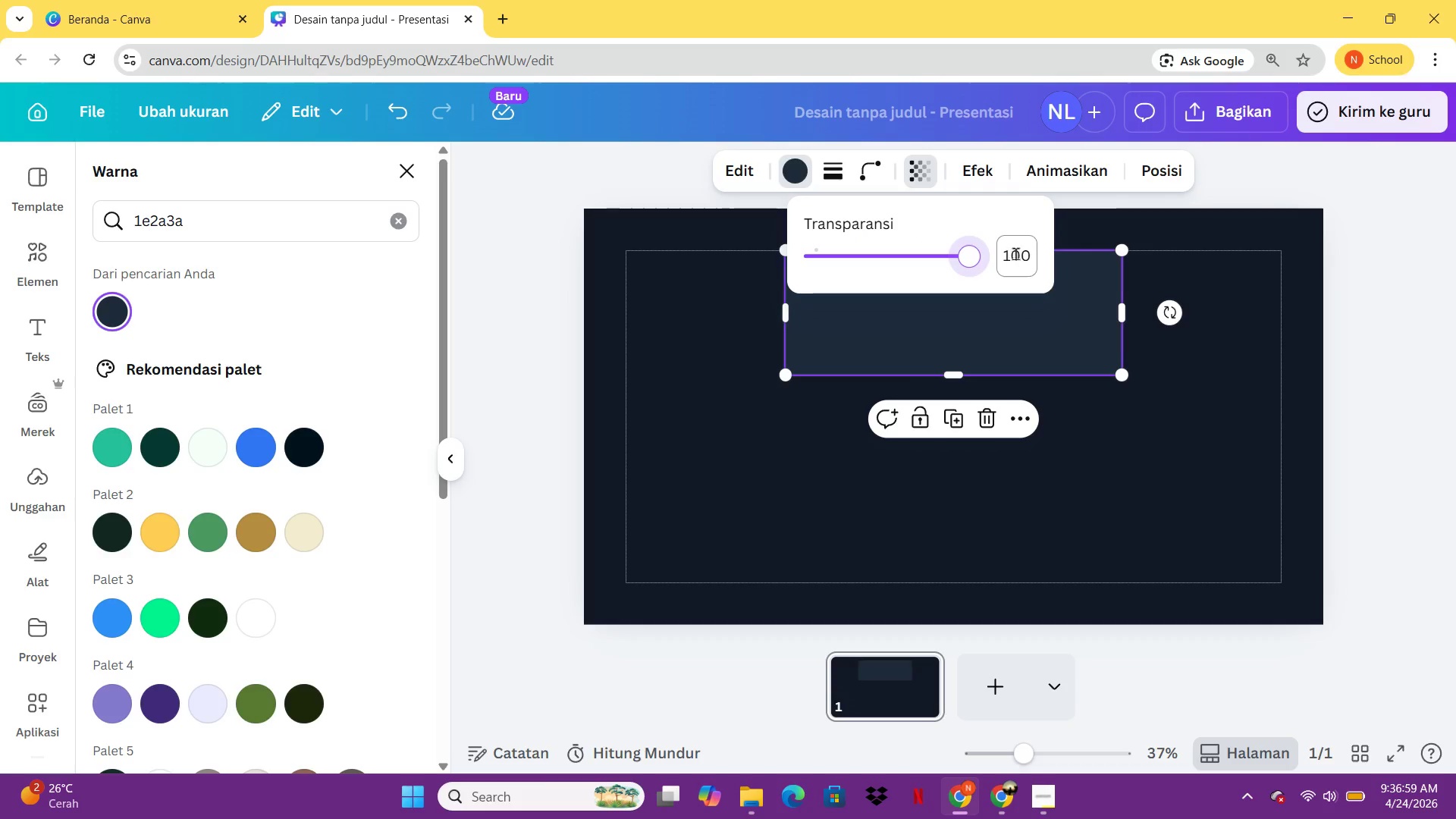 
left_click([1015, 253])
 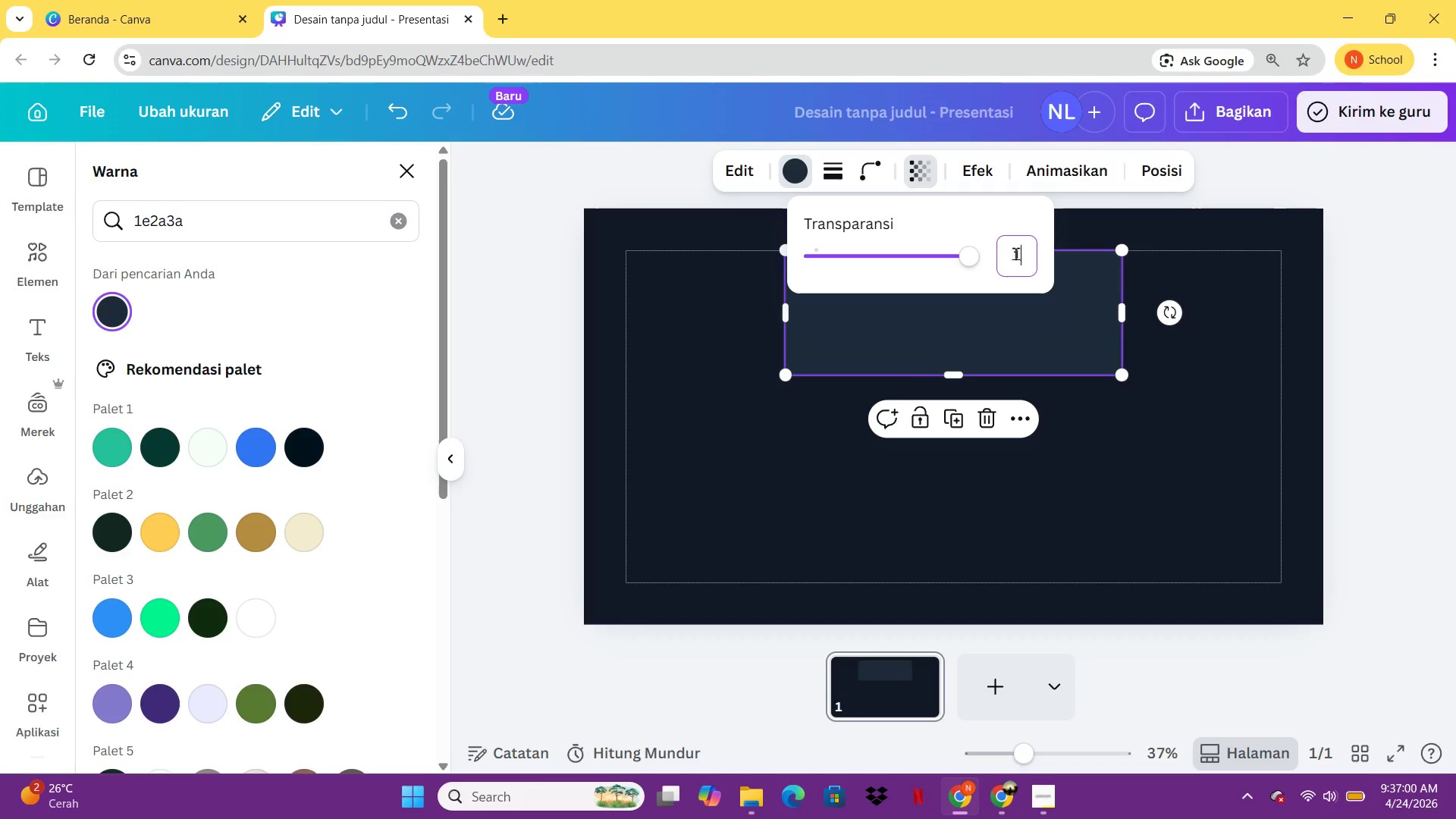 
type(15)
 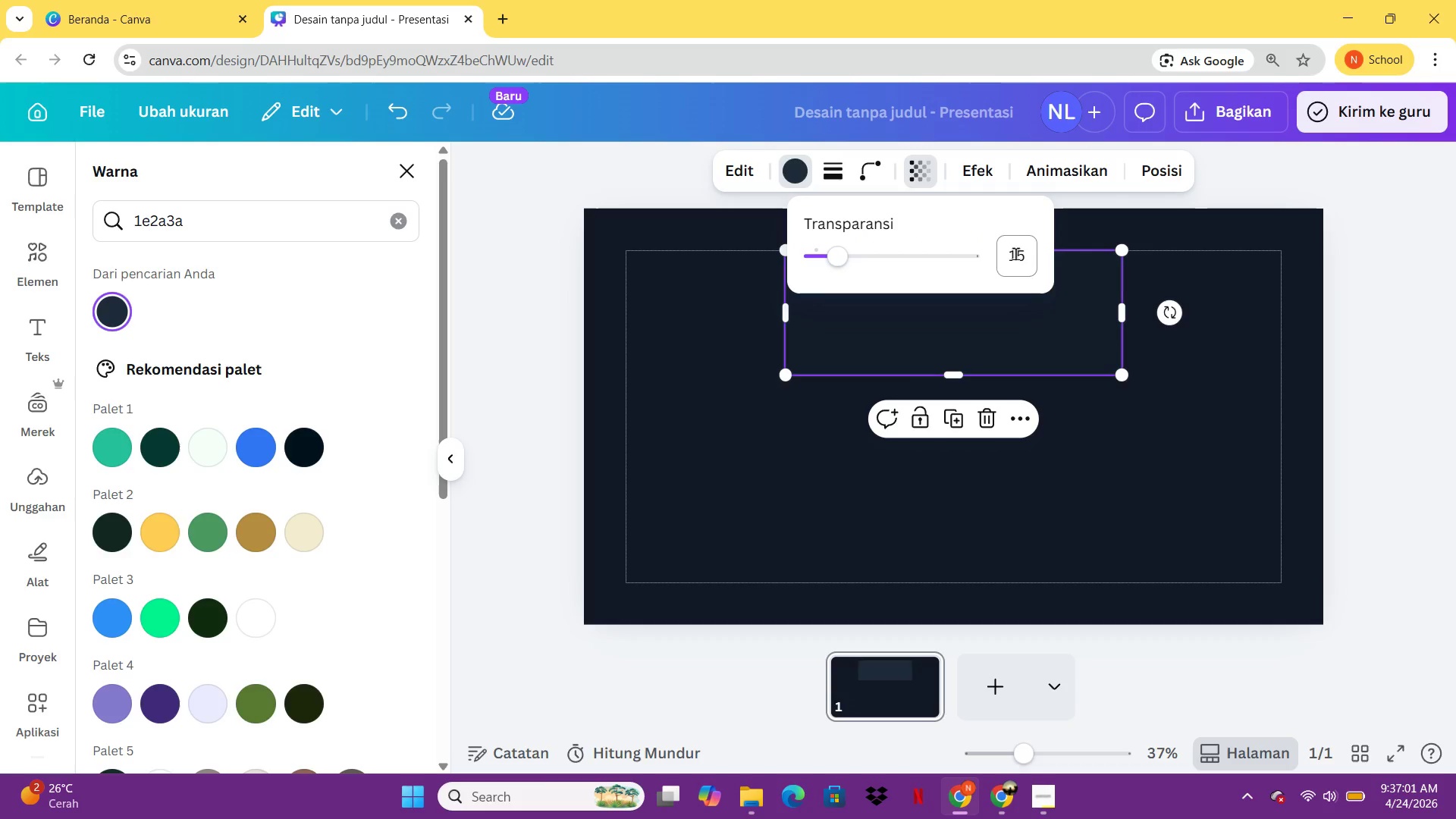 
key(Enter)
 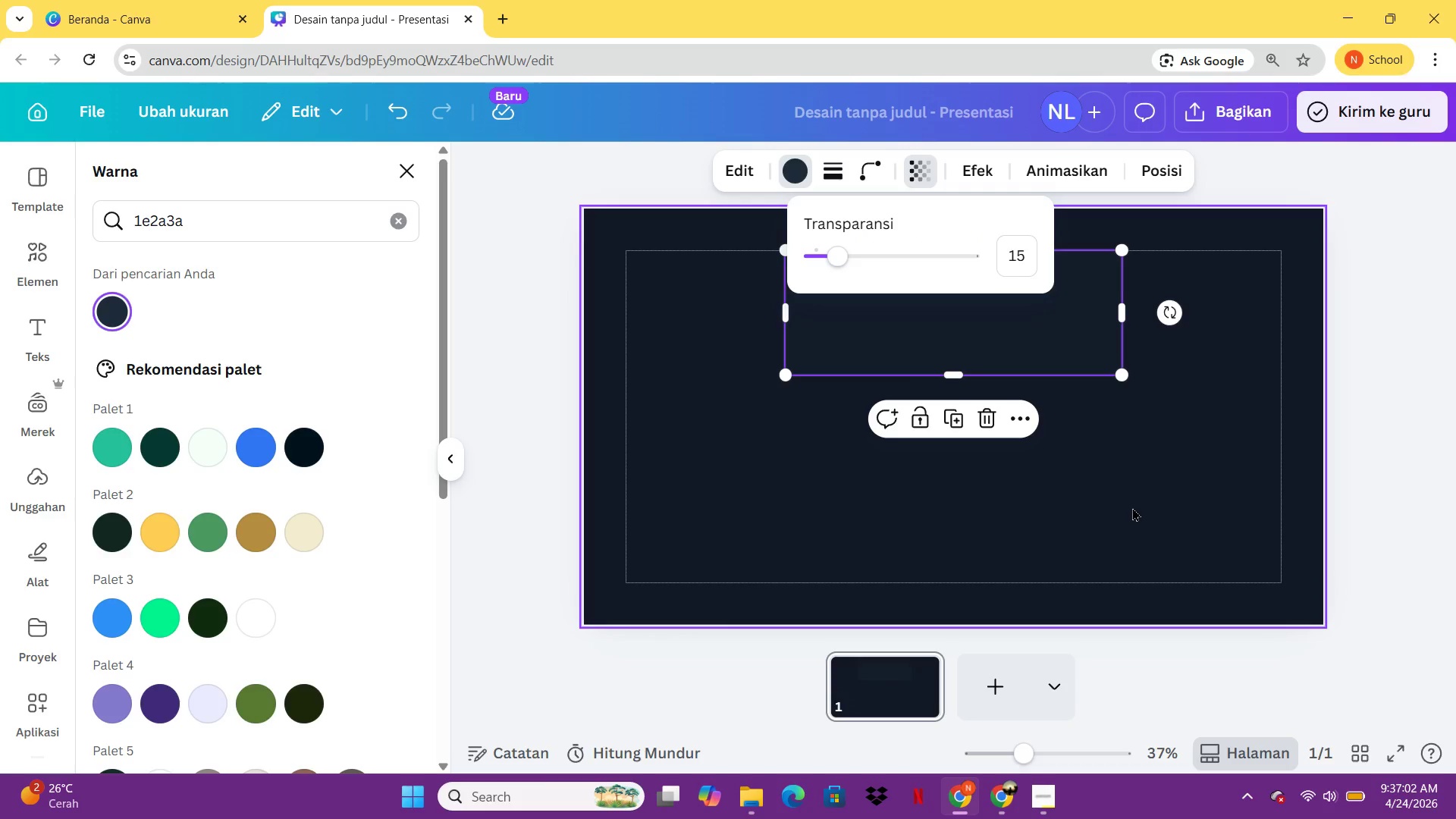 
left_click([1132, 507])
 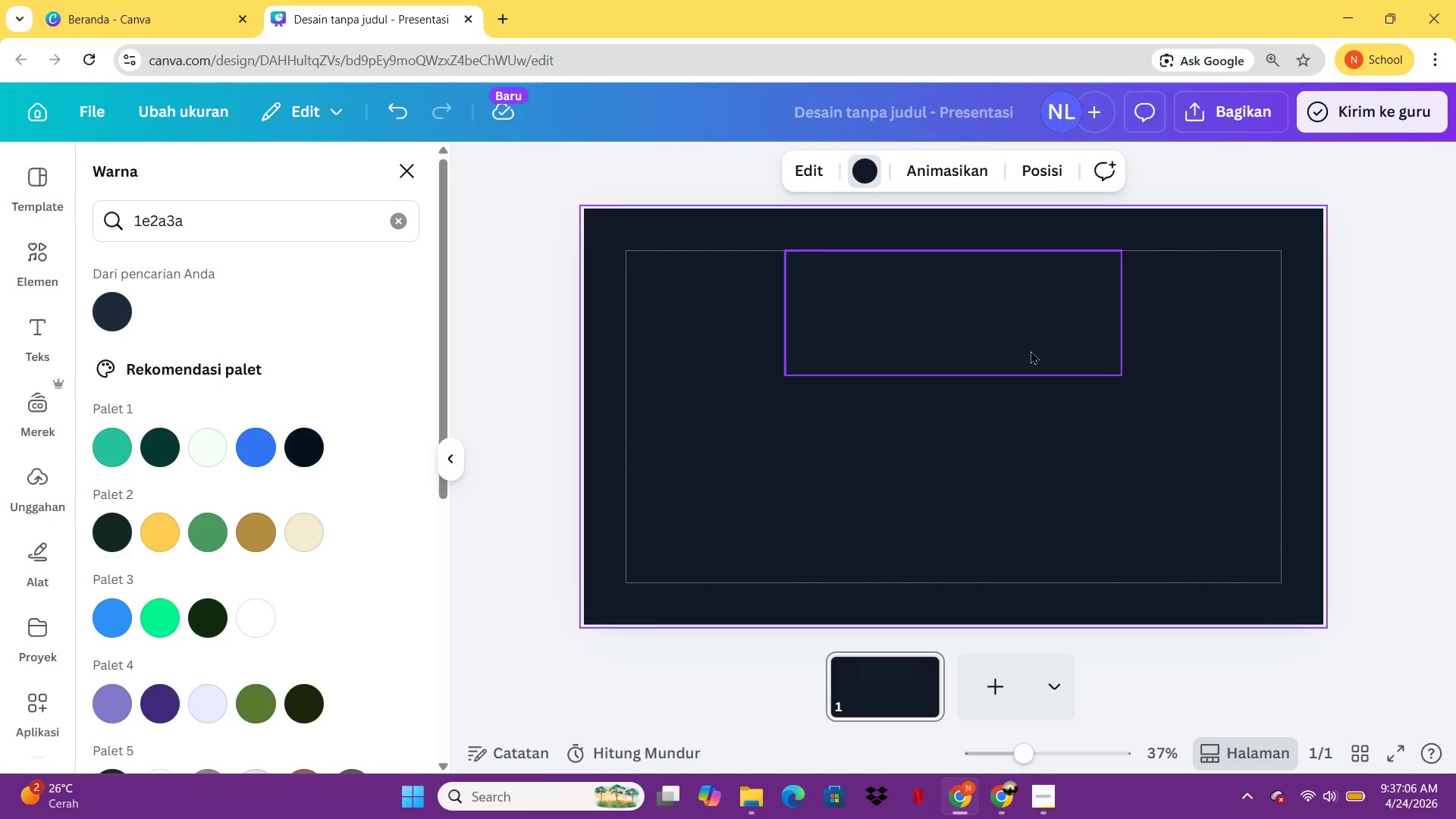 
wait(9.2)
 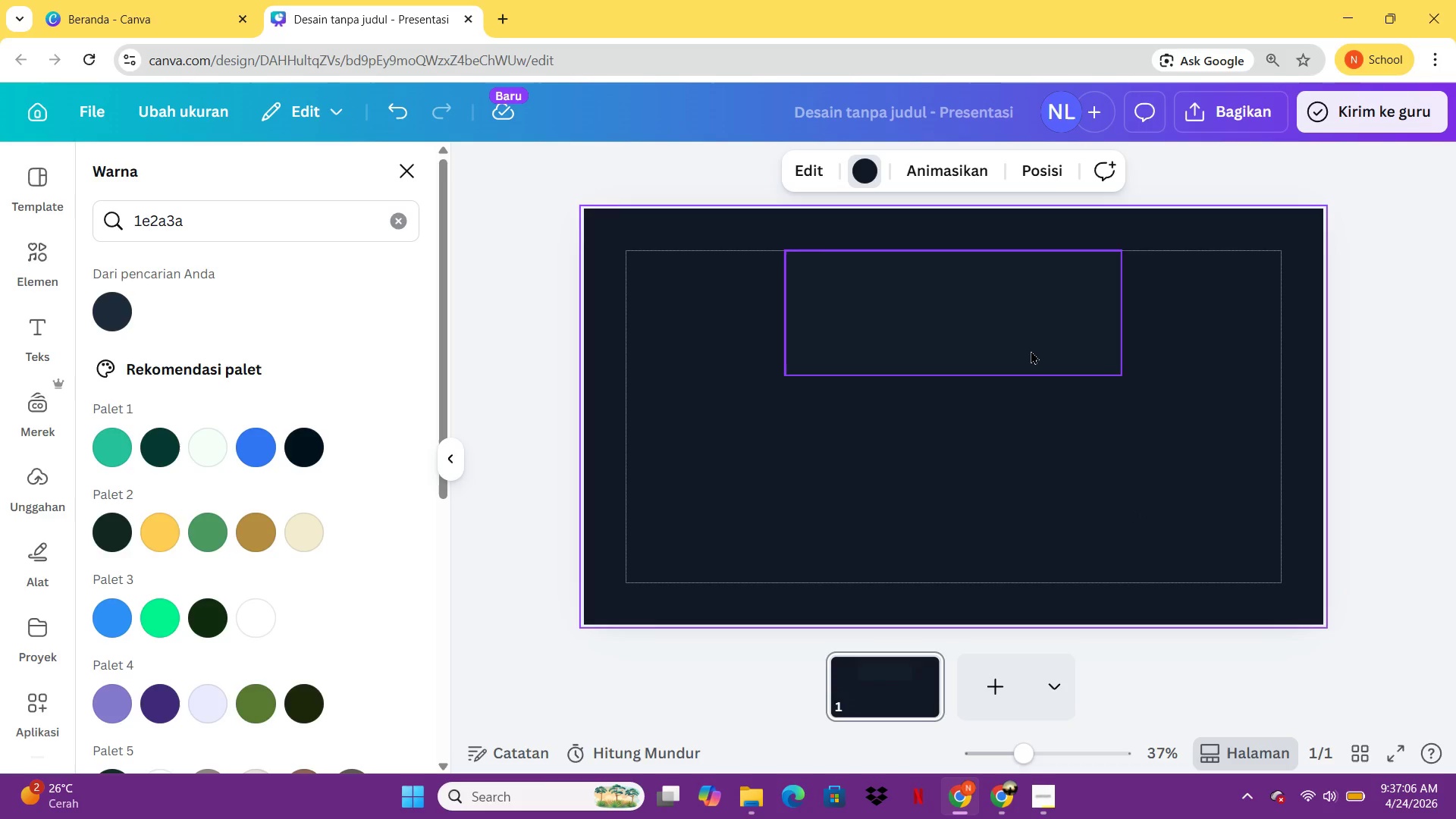 
left_click([1030, 343])
 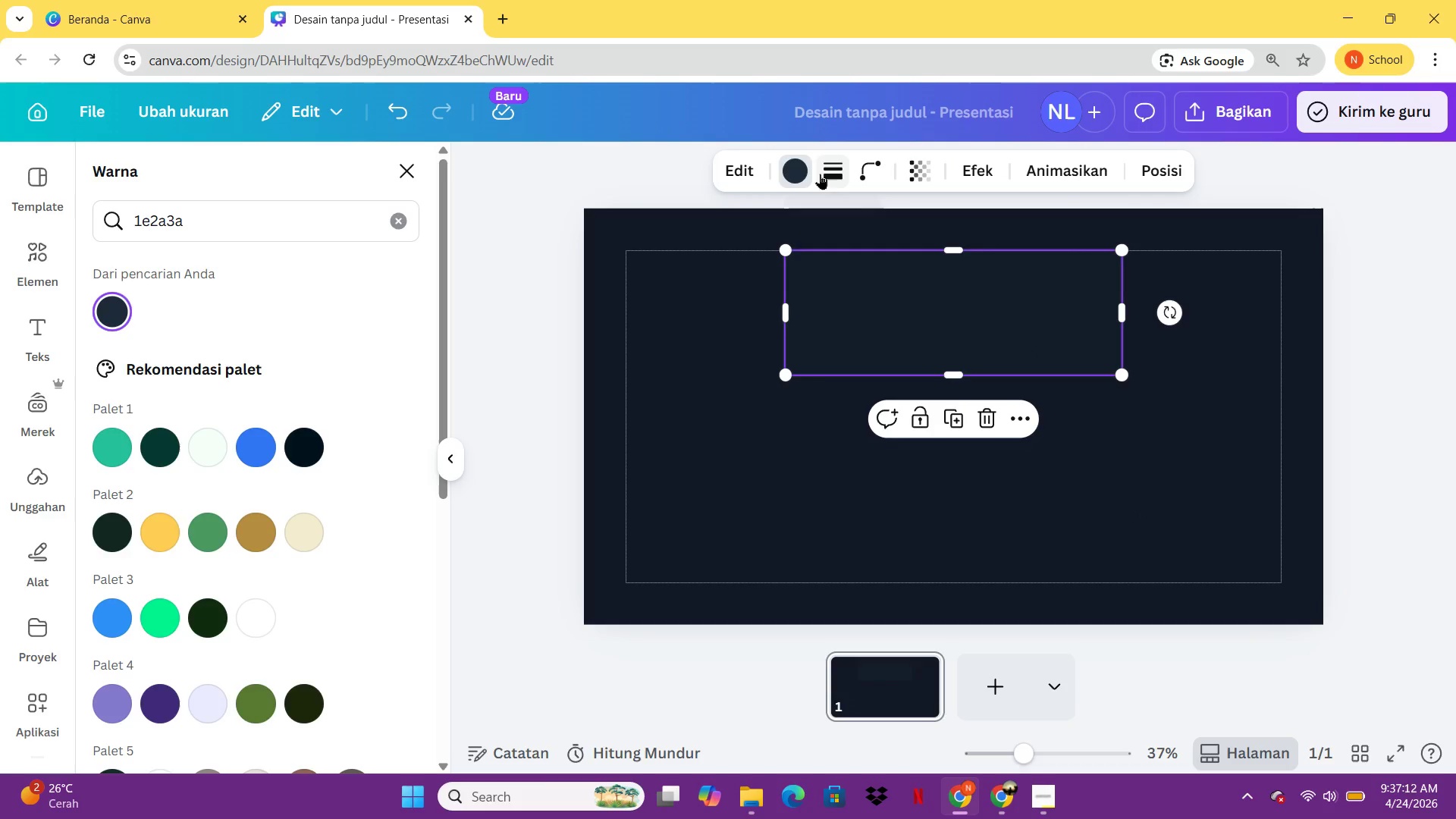 
left_click([820, 174])
 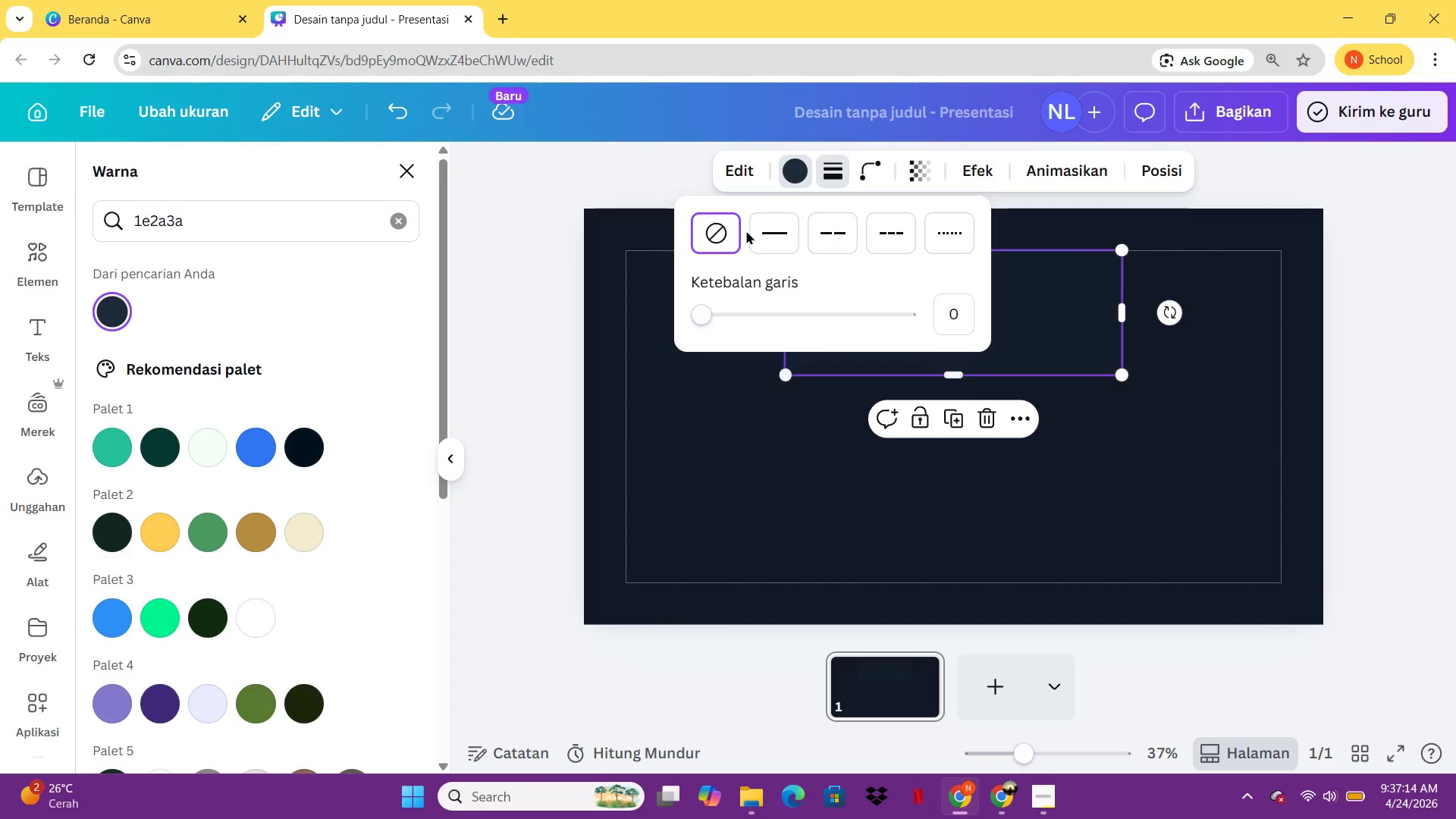 
left_click([757, 231])
 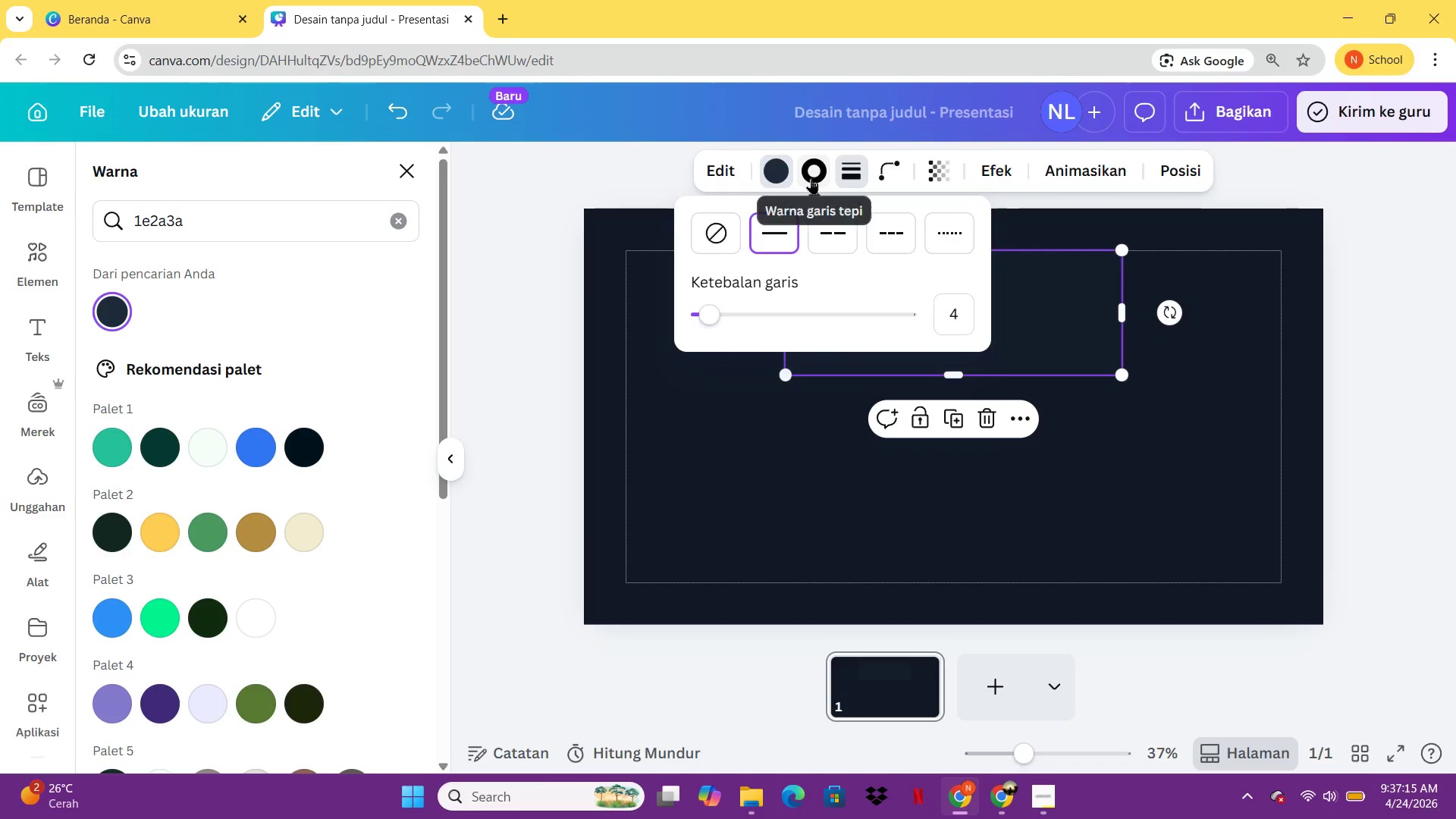 
left_click([811, 178])
 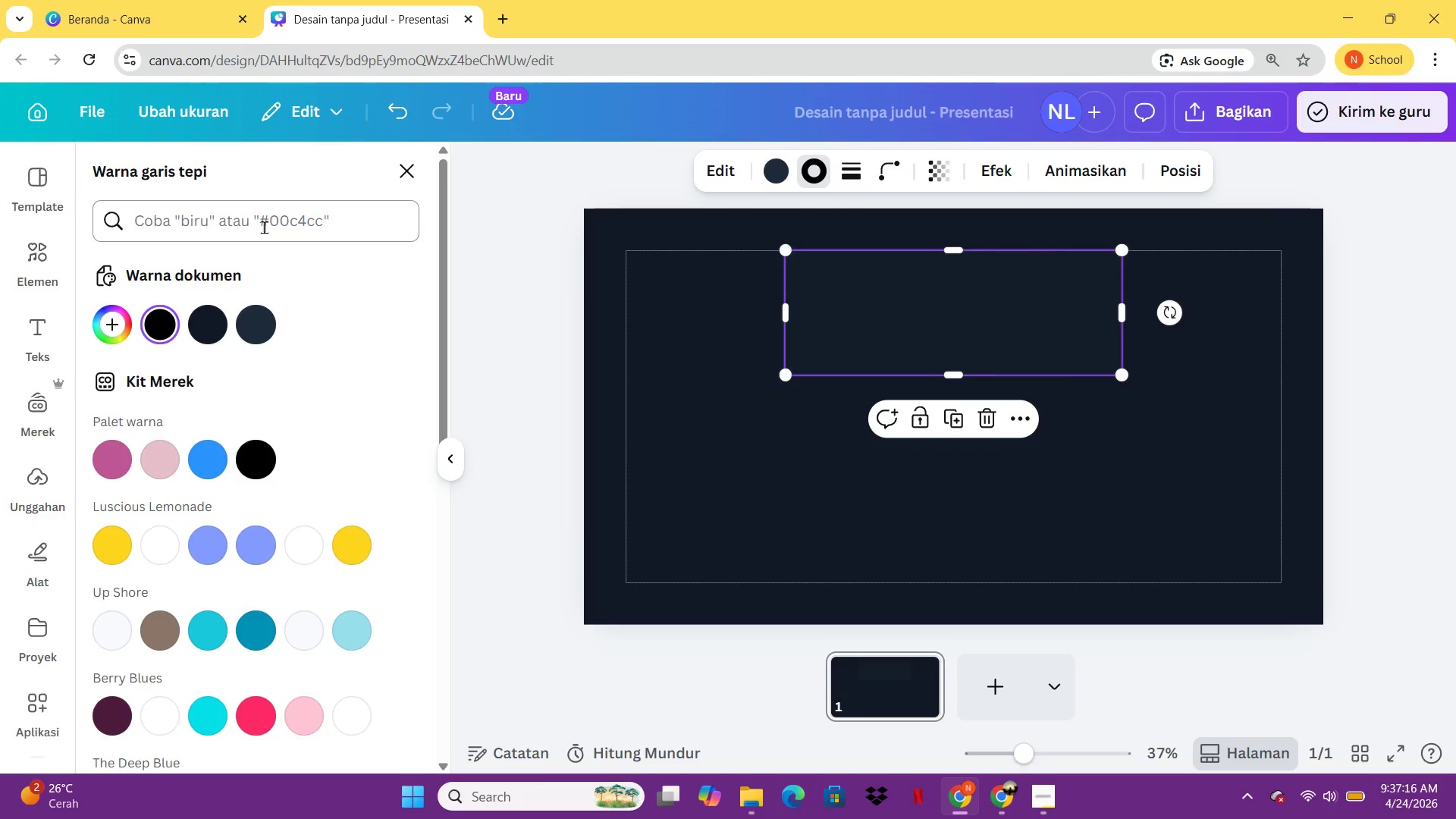 
left_click([264, 226])
 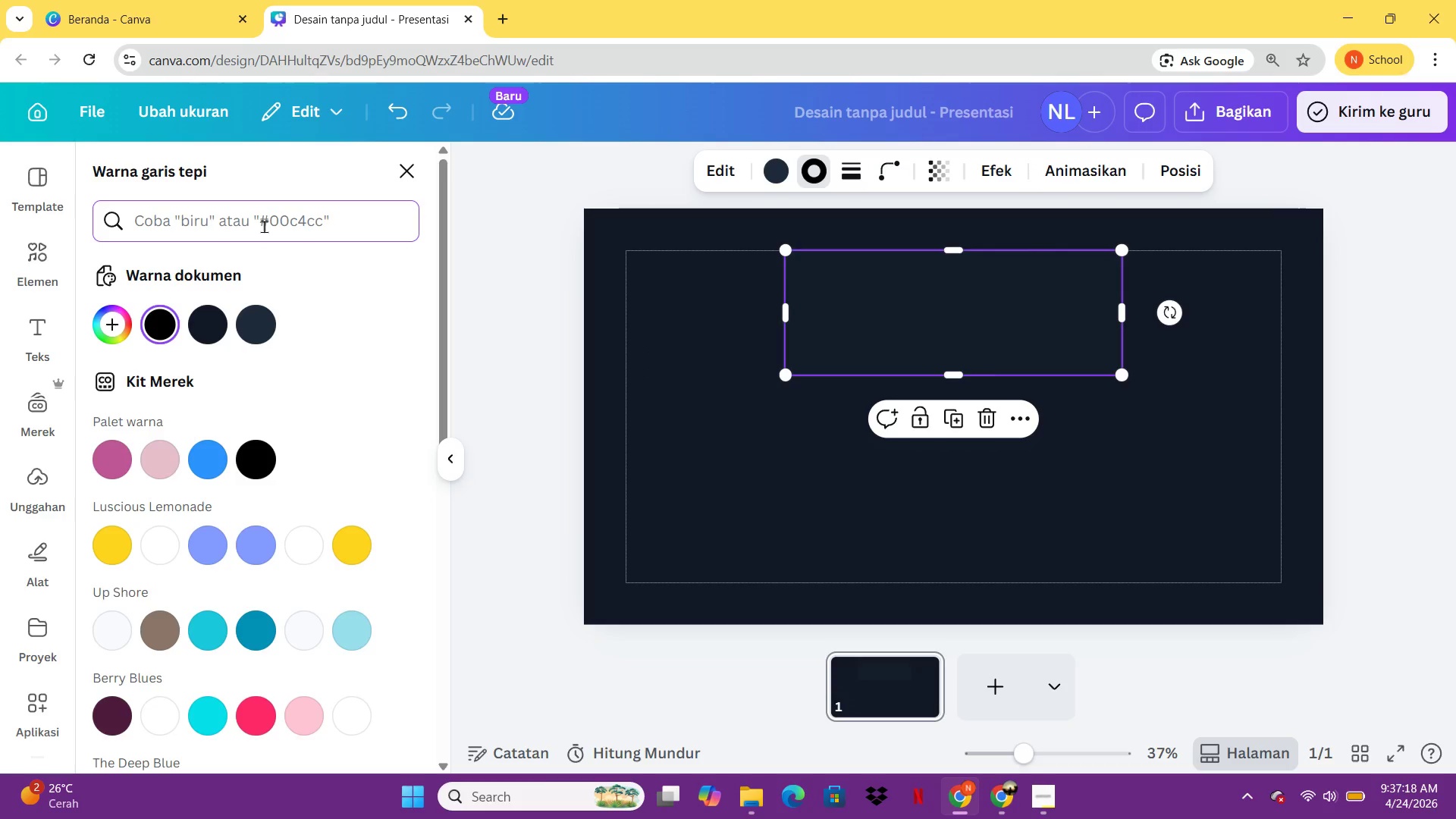 
type(00f0ff)
 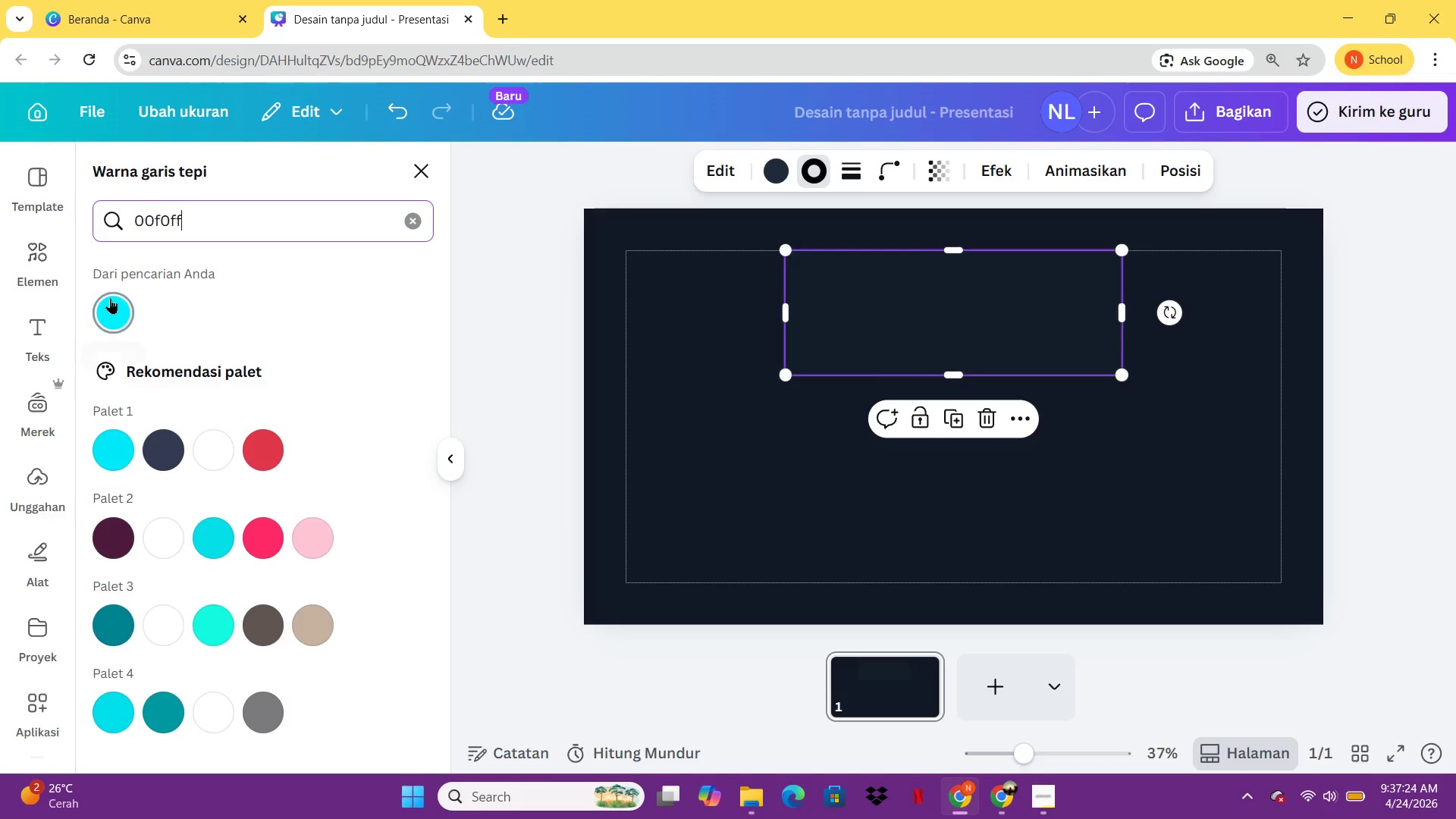 
left_click([110, 300])
 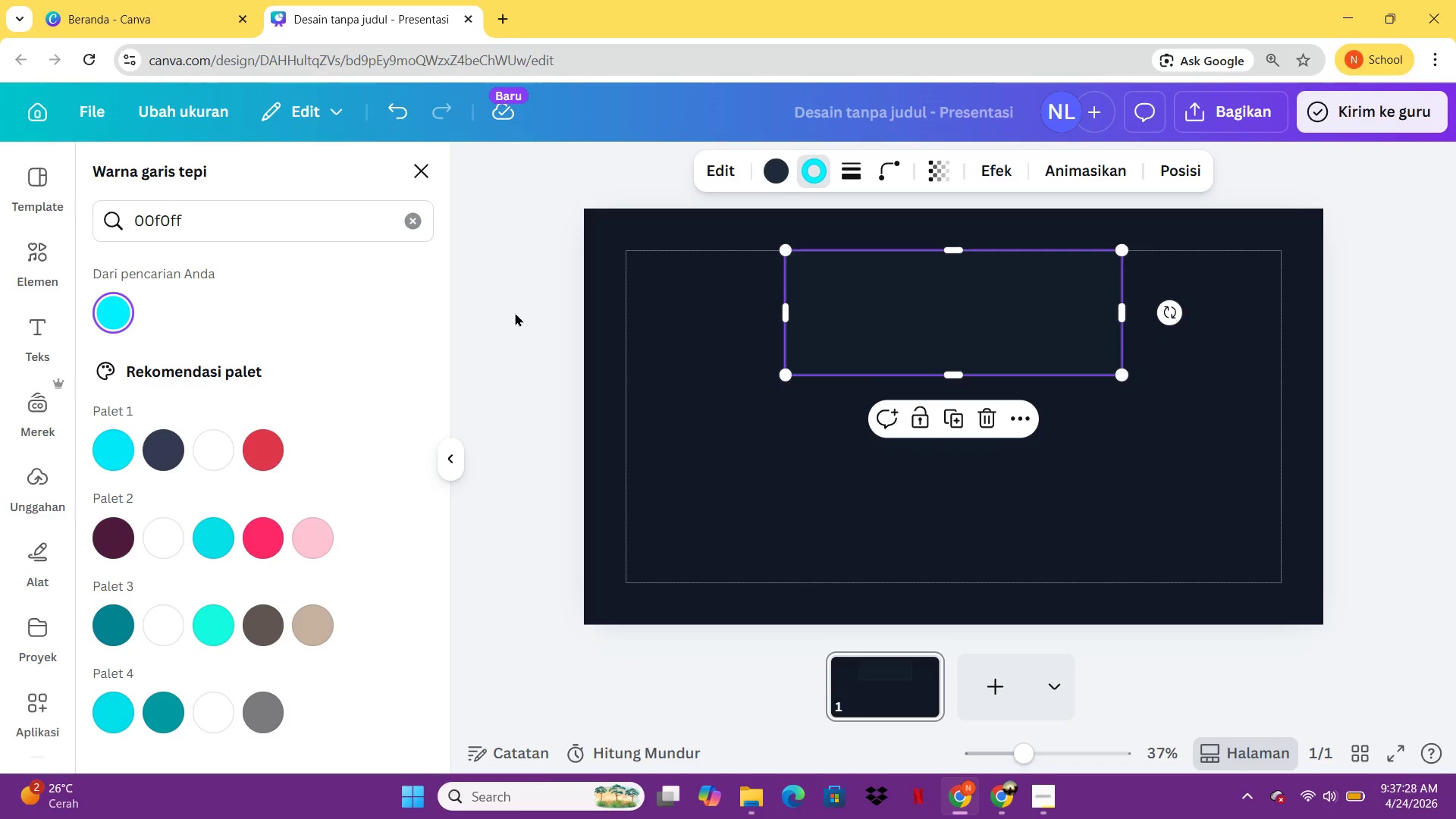 
left_click([515, 312])
 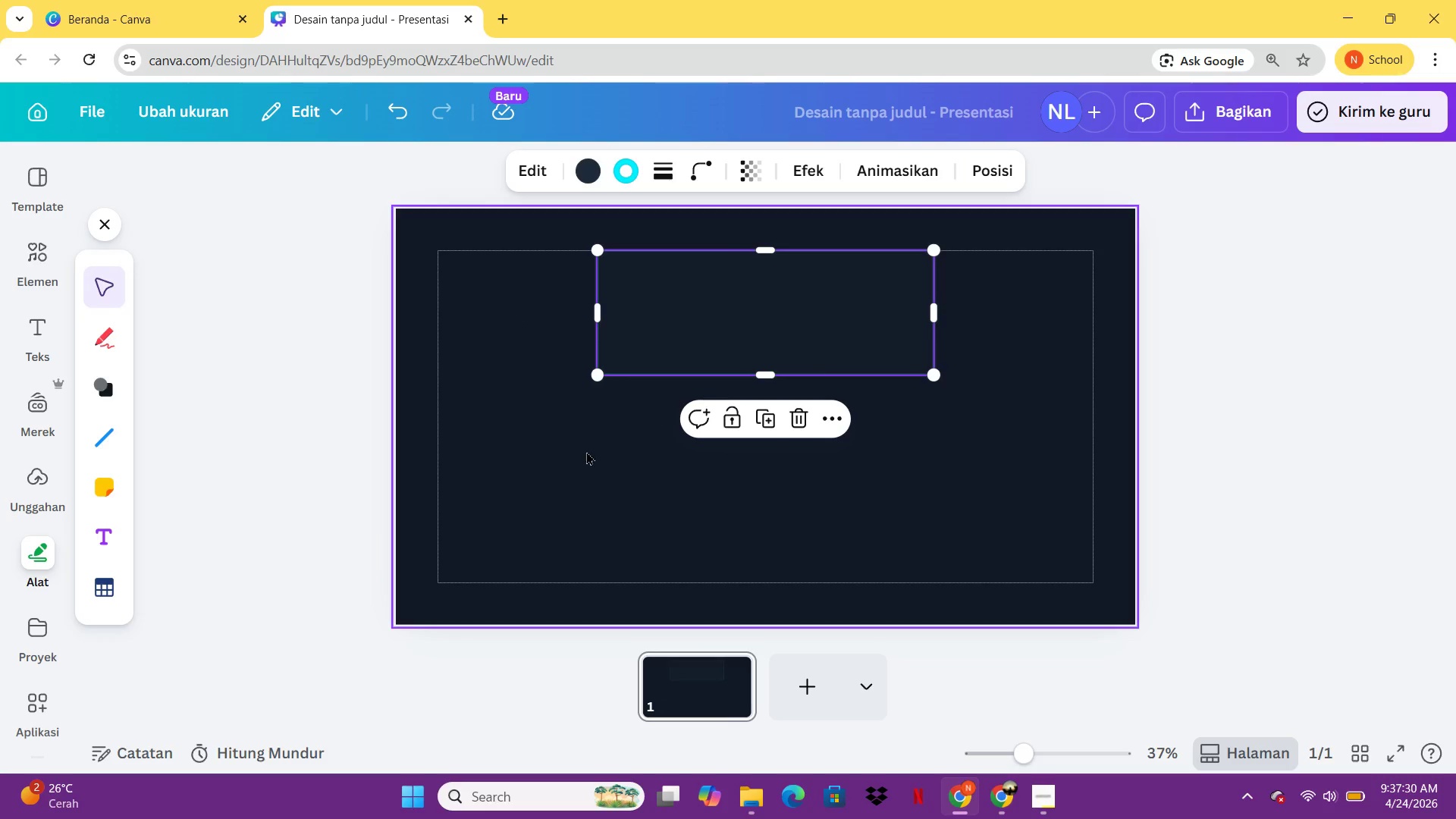 
left_click([582, 453])
 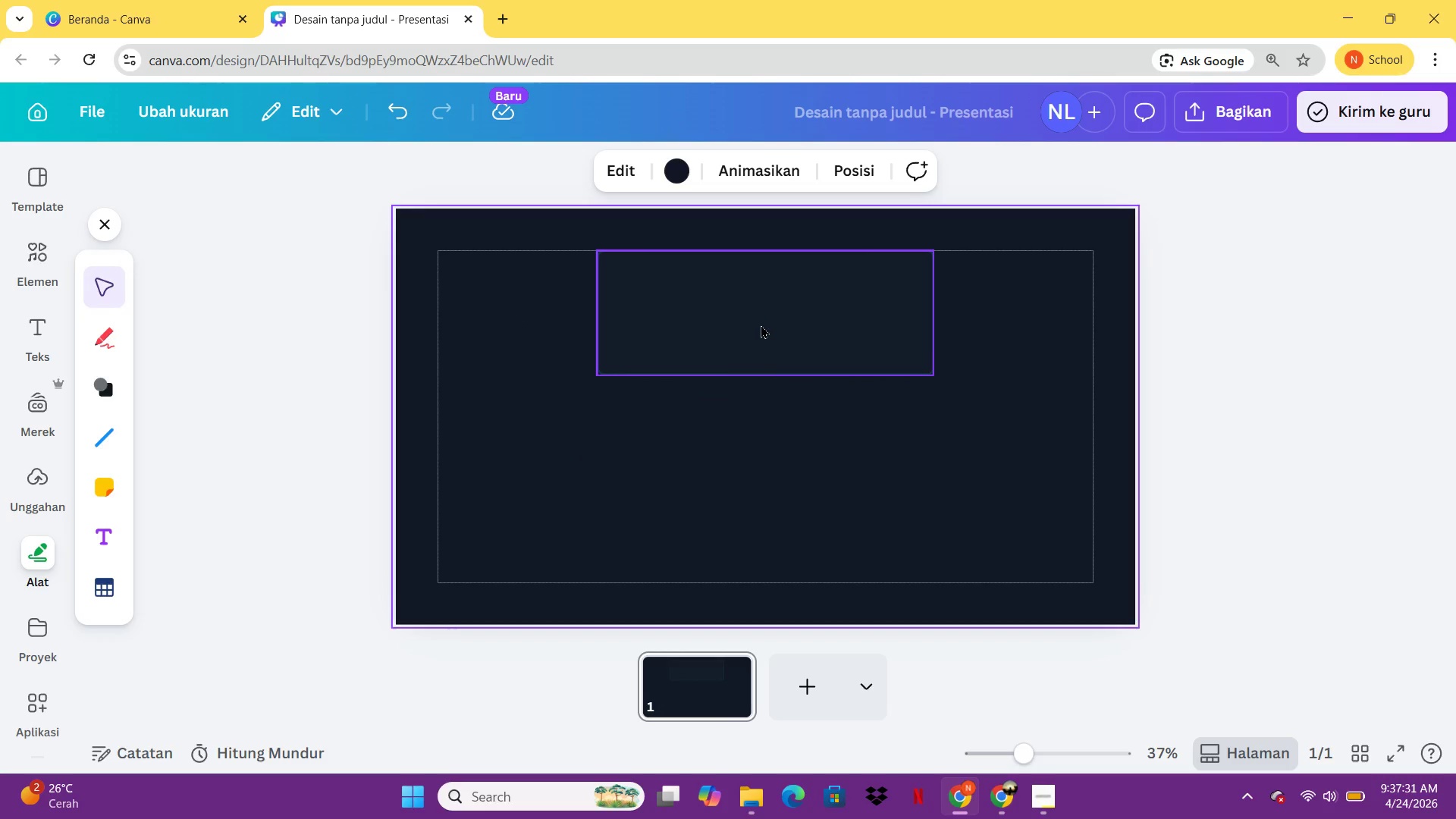 
left_click_drag(start_coordinate=[761, 325], to_coordinate=[748, 342])
 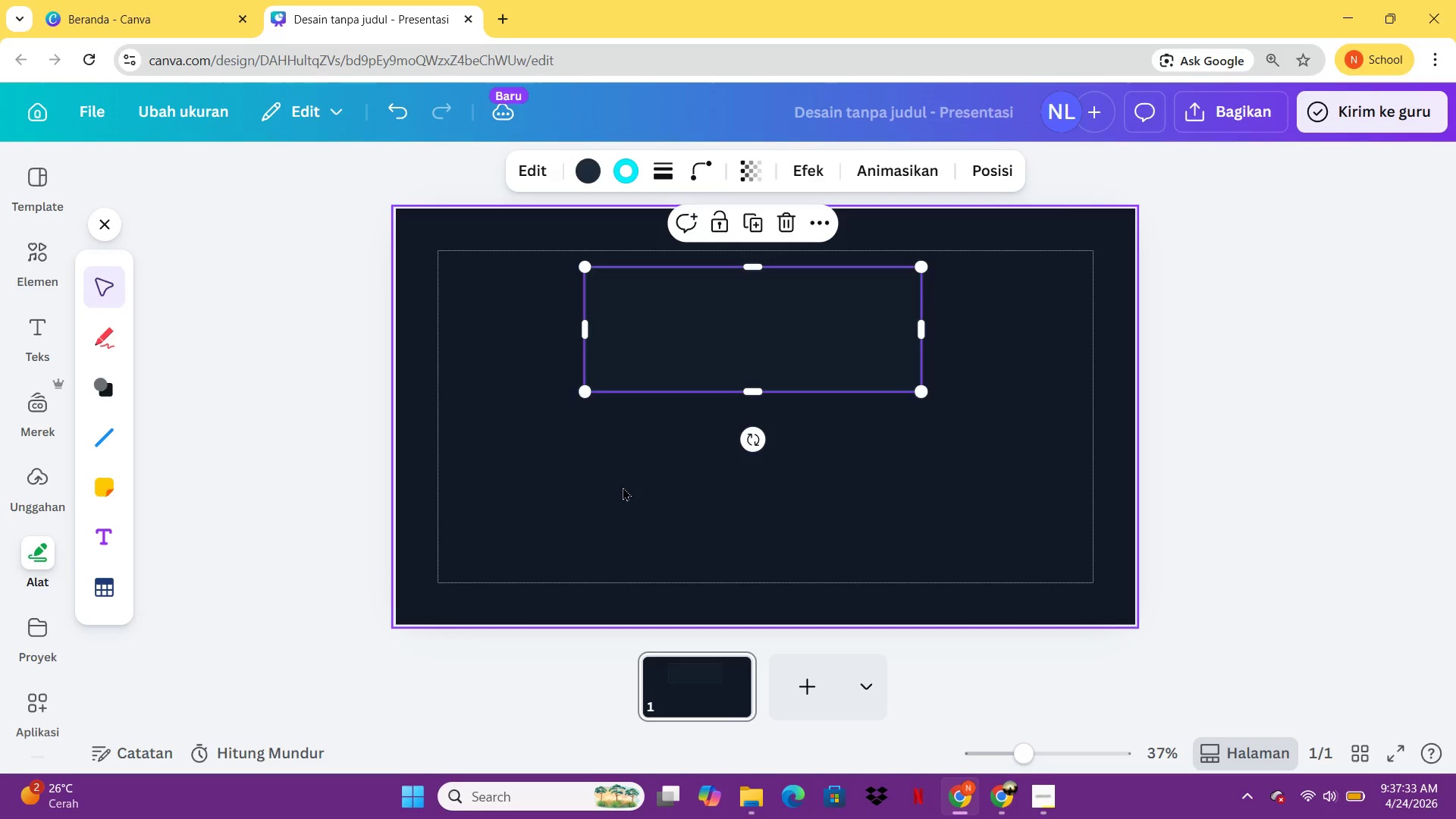 
left_click([623, 487])
 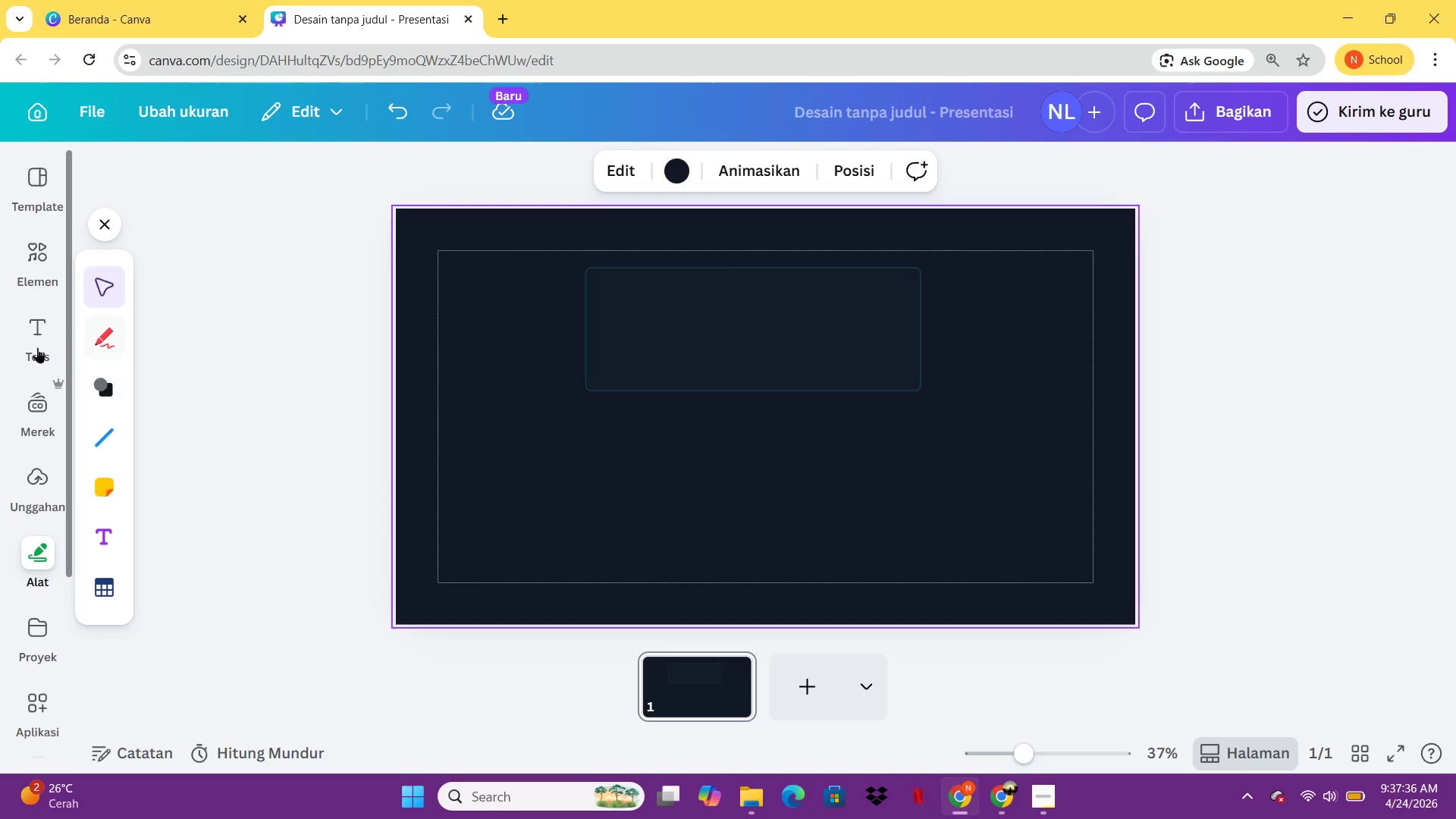 
left_click([46, 334])
 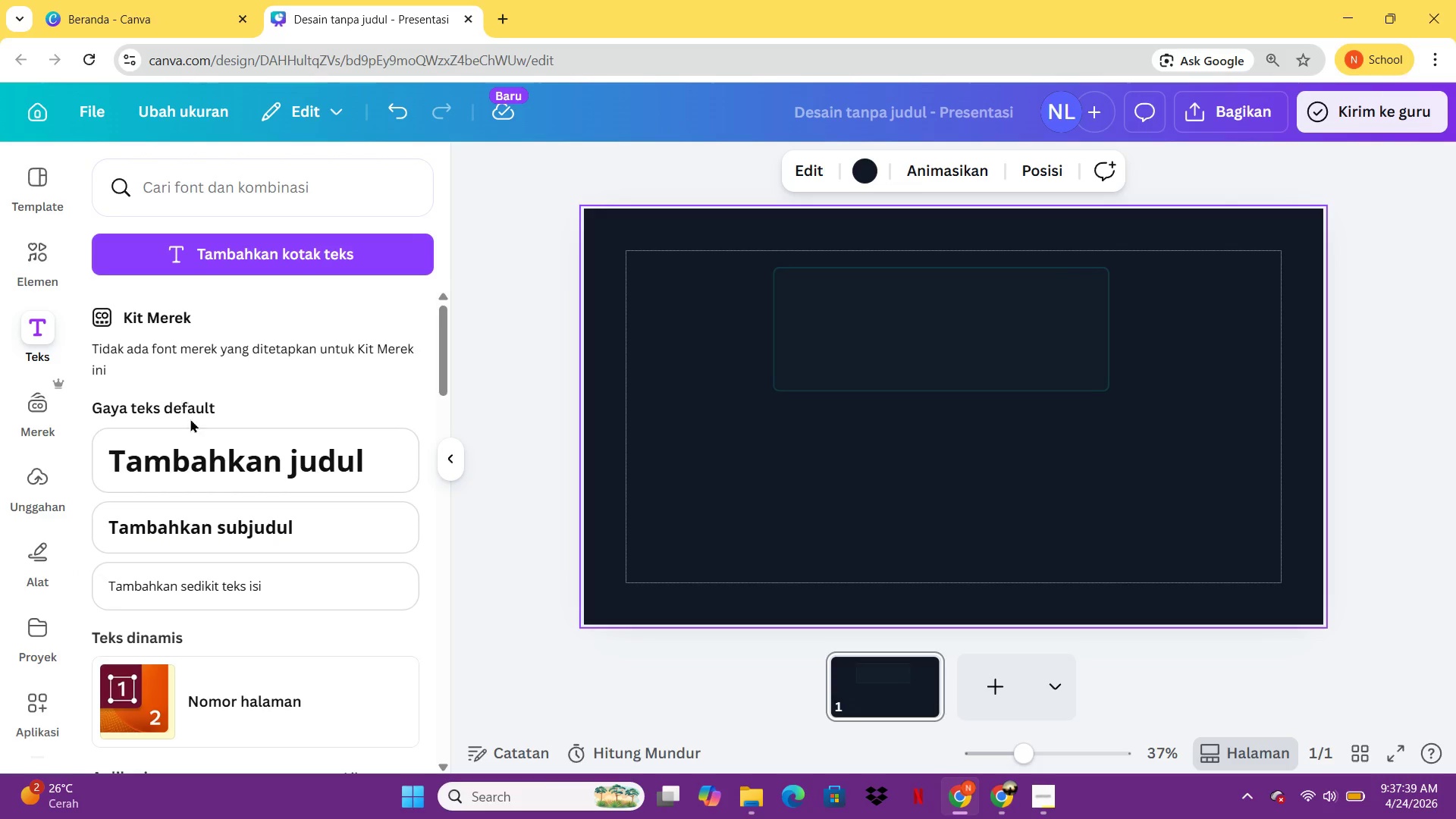 
left_click([243, 479])
 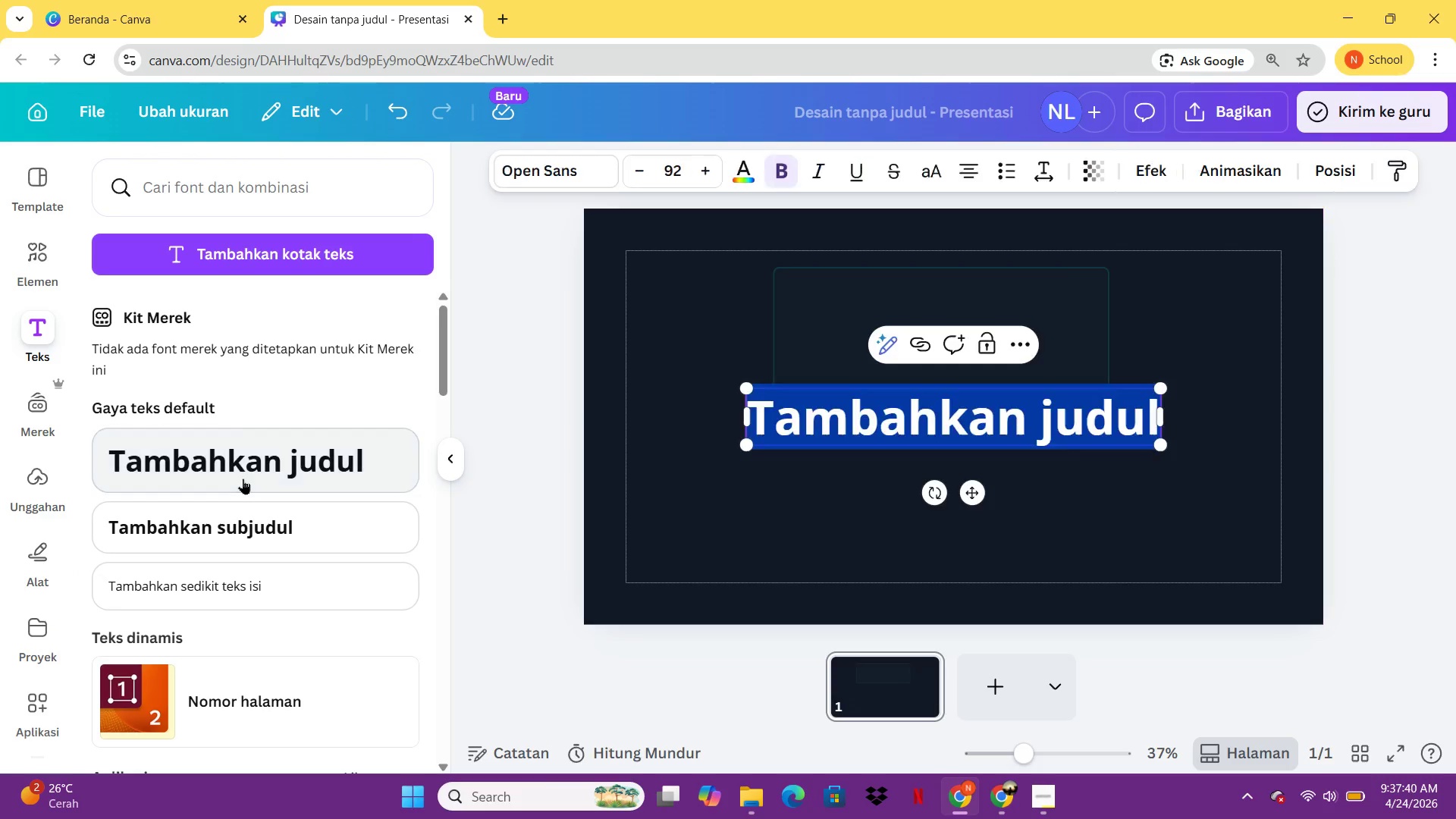 
type(WEBINAR SERIES)
 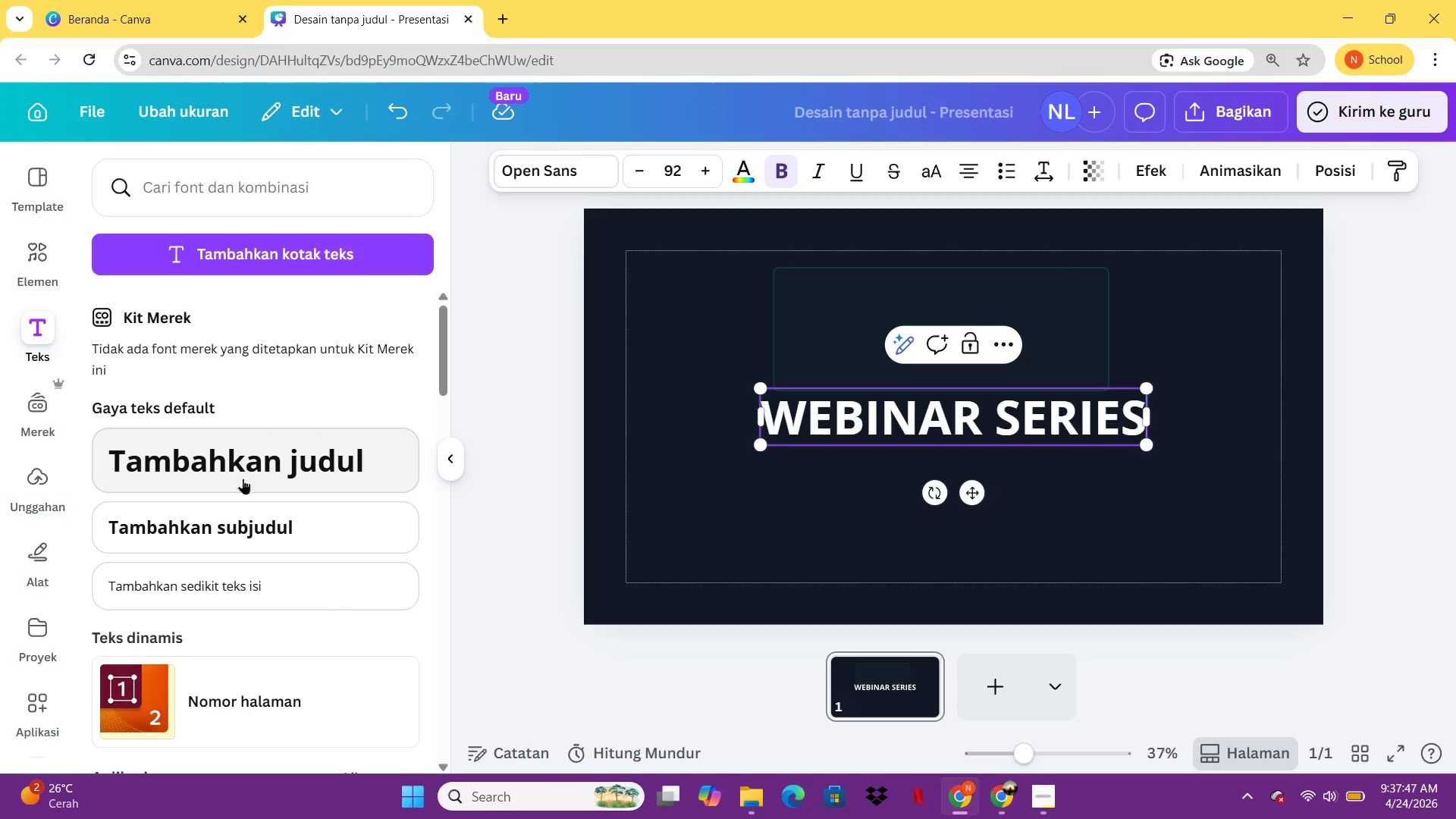 
wait(8.3)
 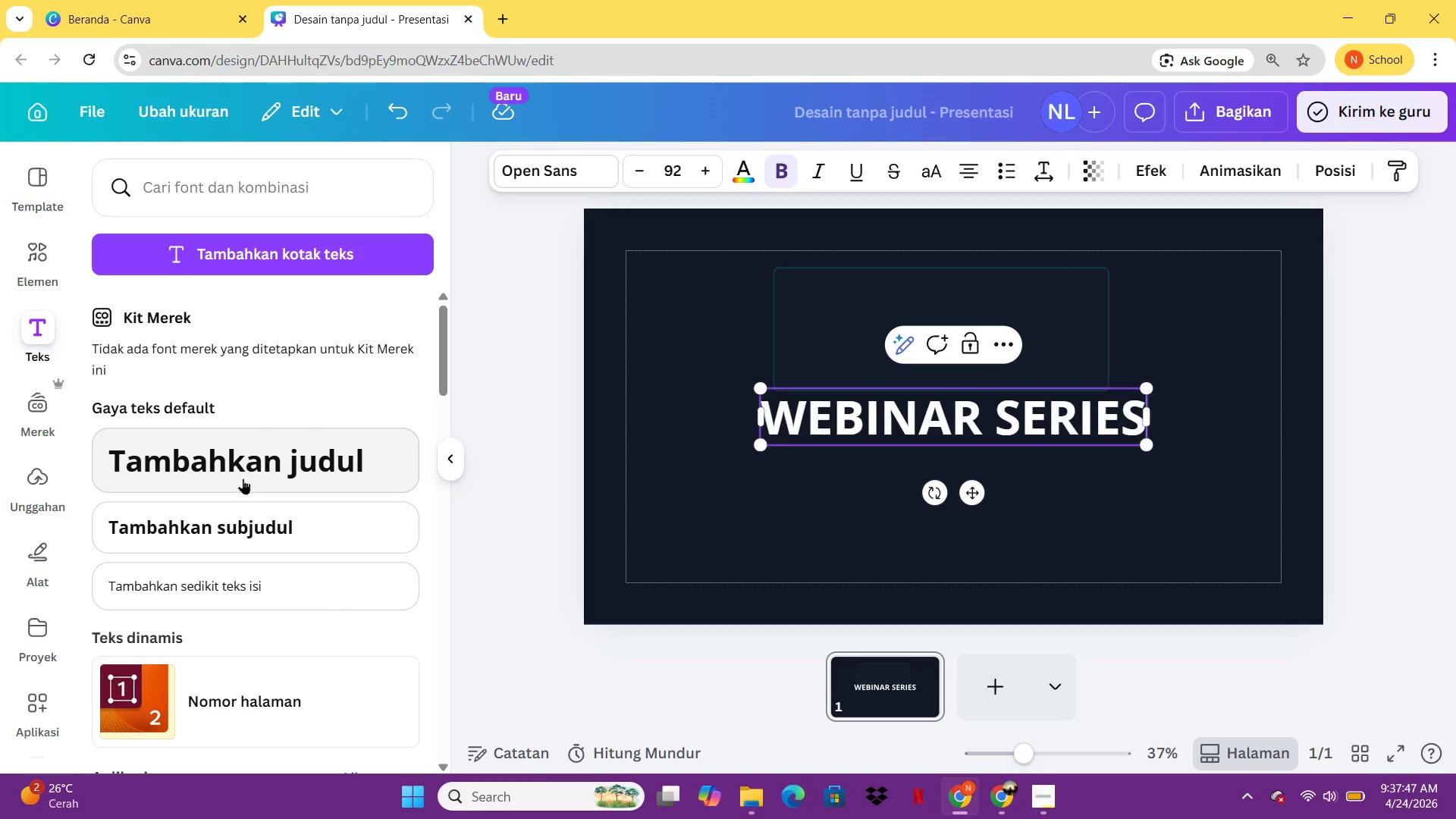 
left_click([801, 414])
 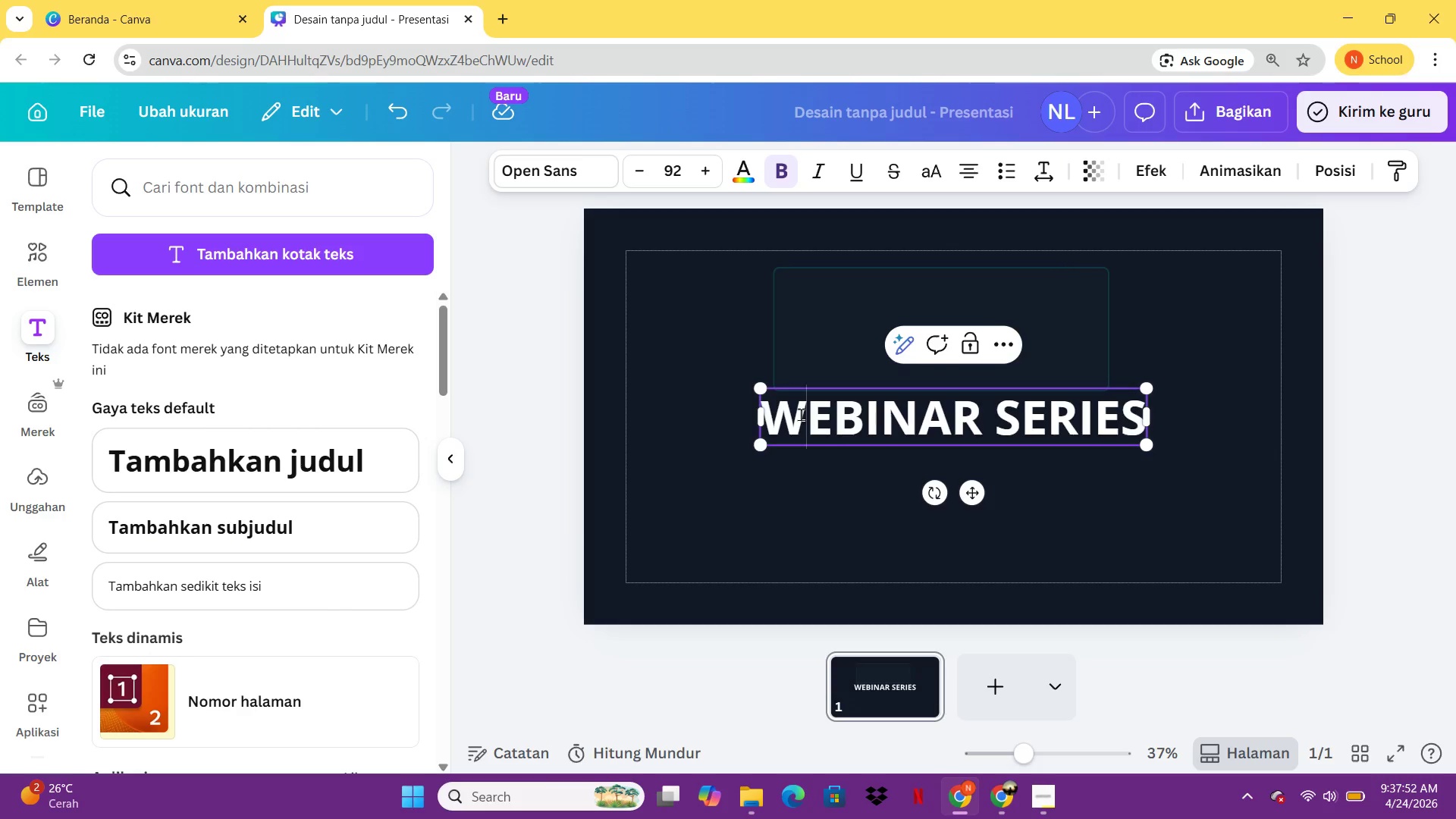 
key(Control+ControlLeft)
 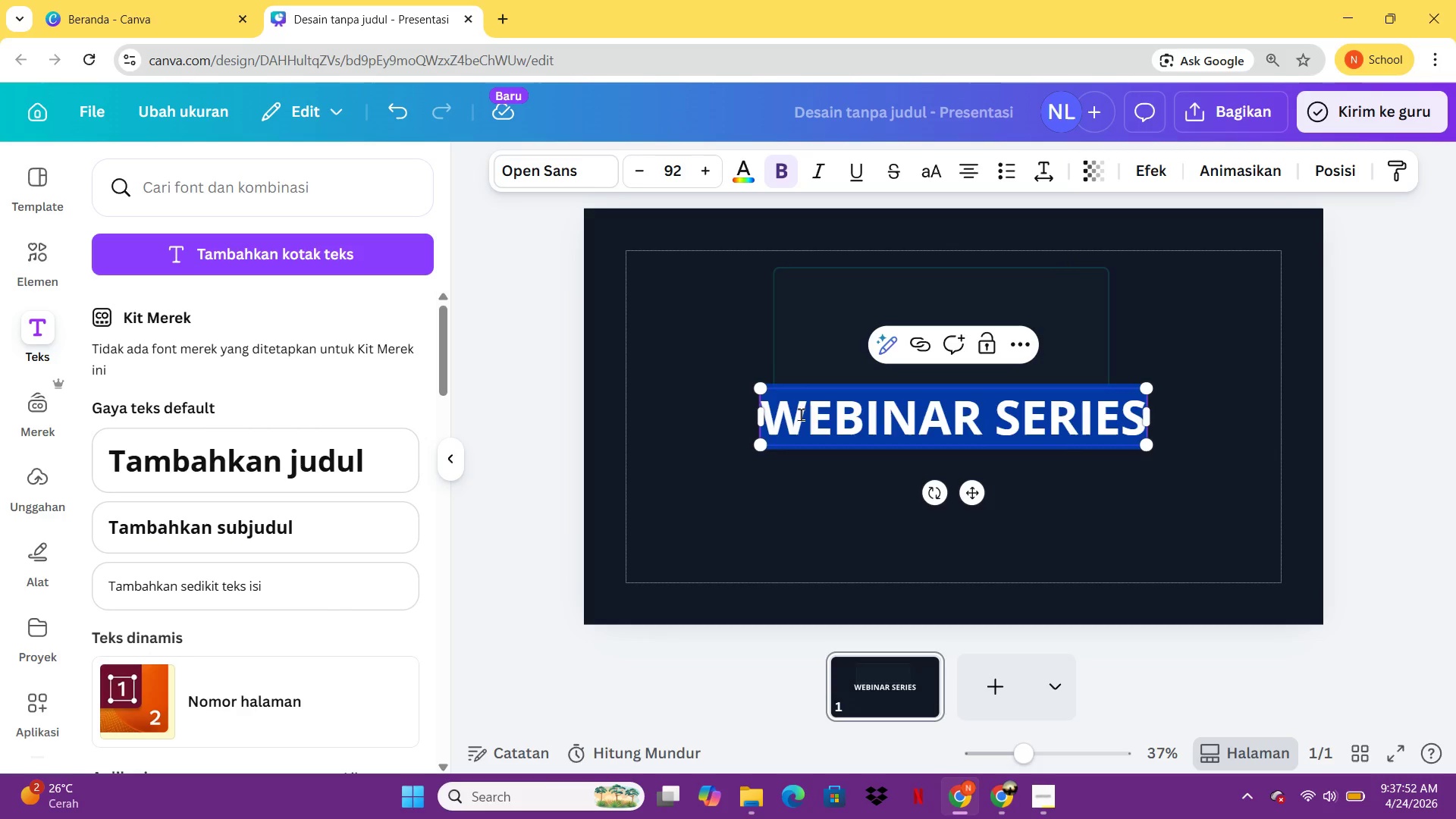 
key(Control+A)
 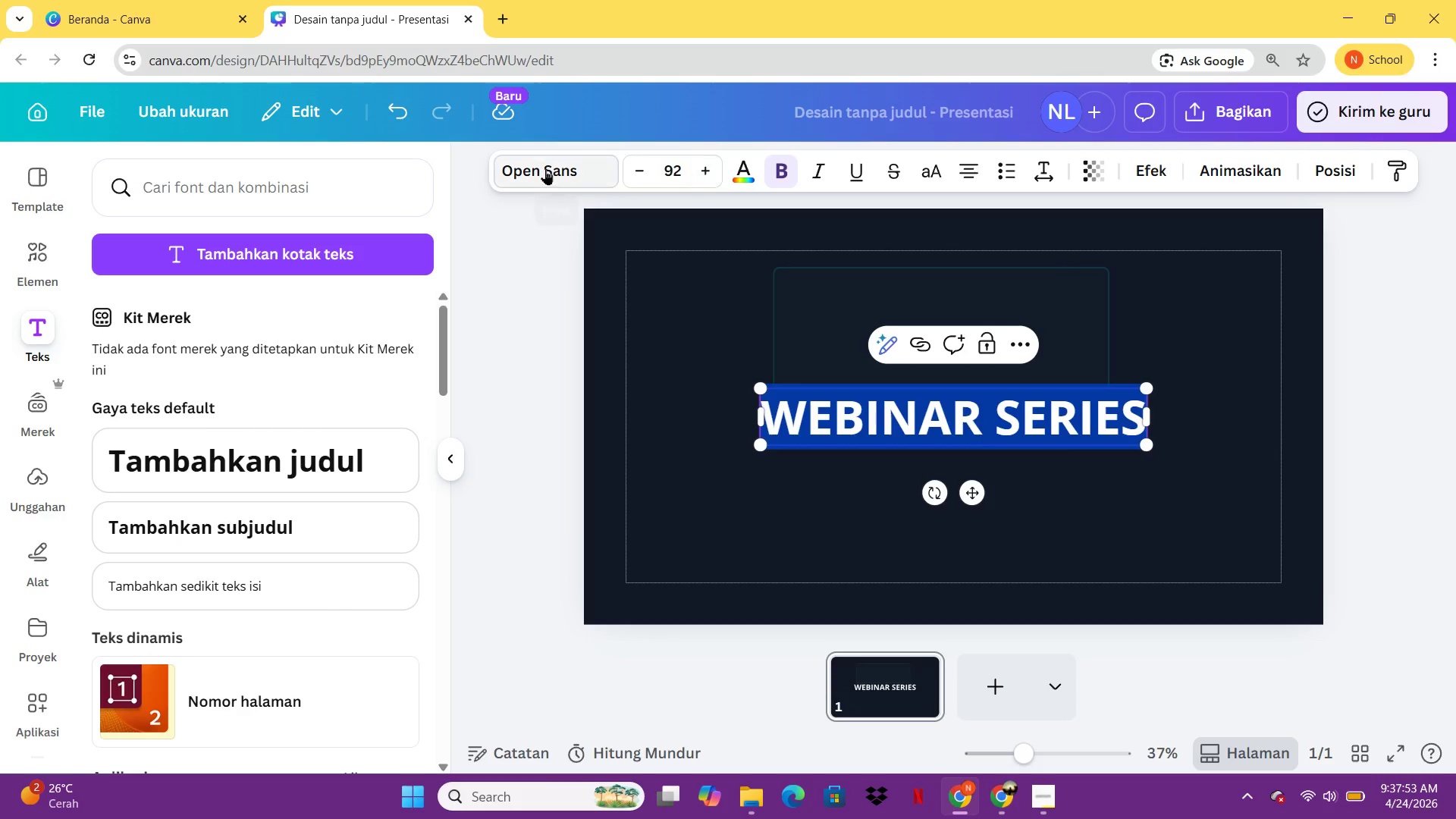 
left_click([545, 169])
 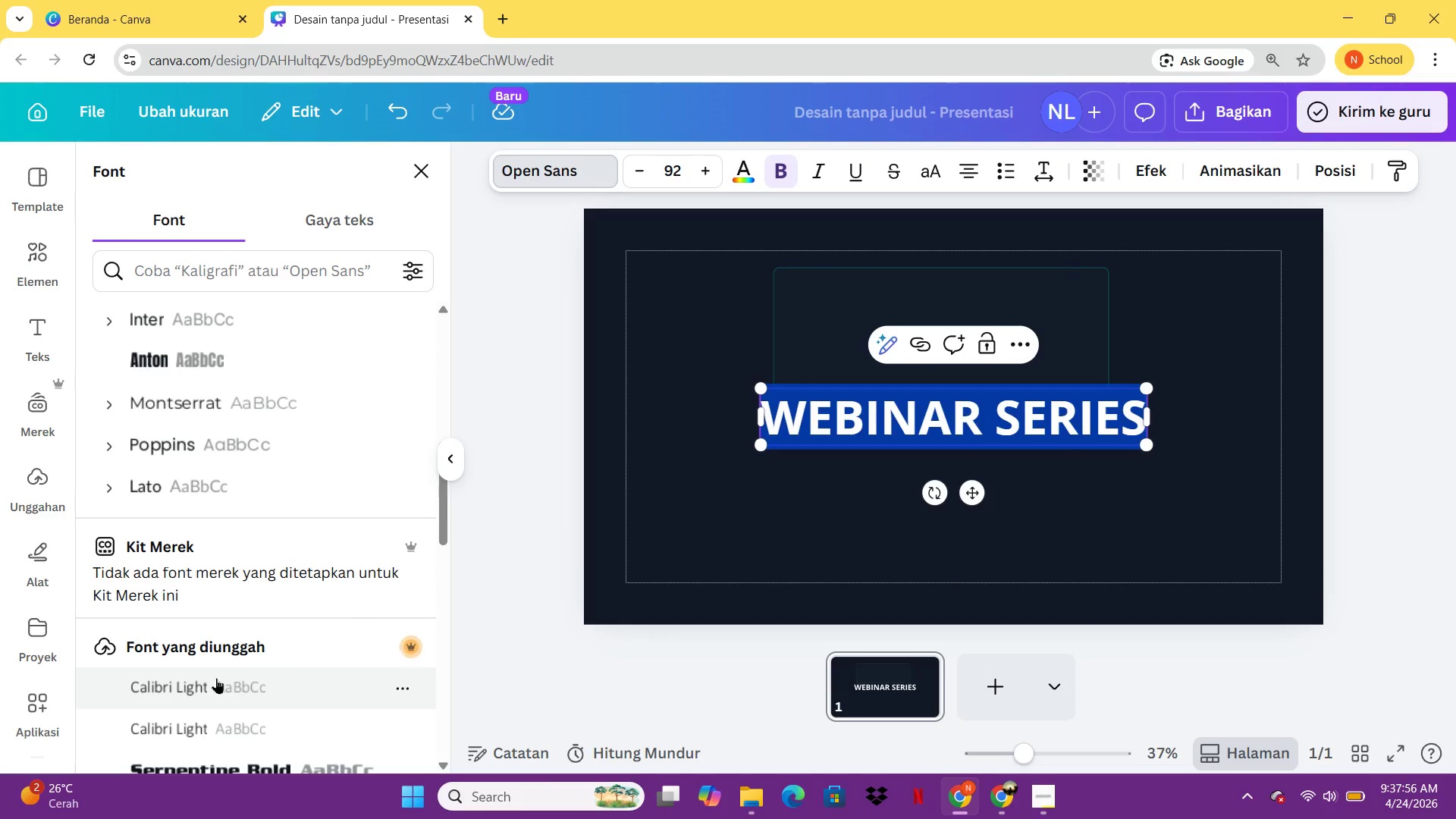 
left_click([271, 403])
 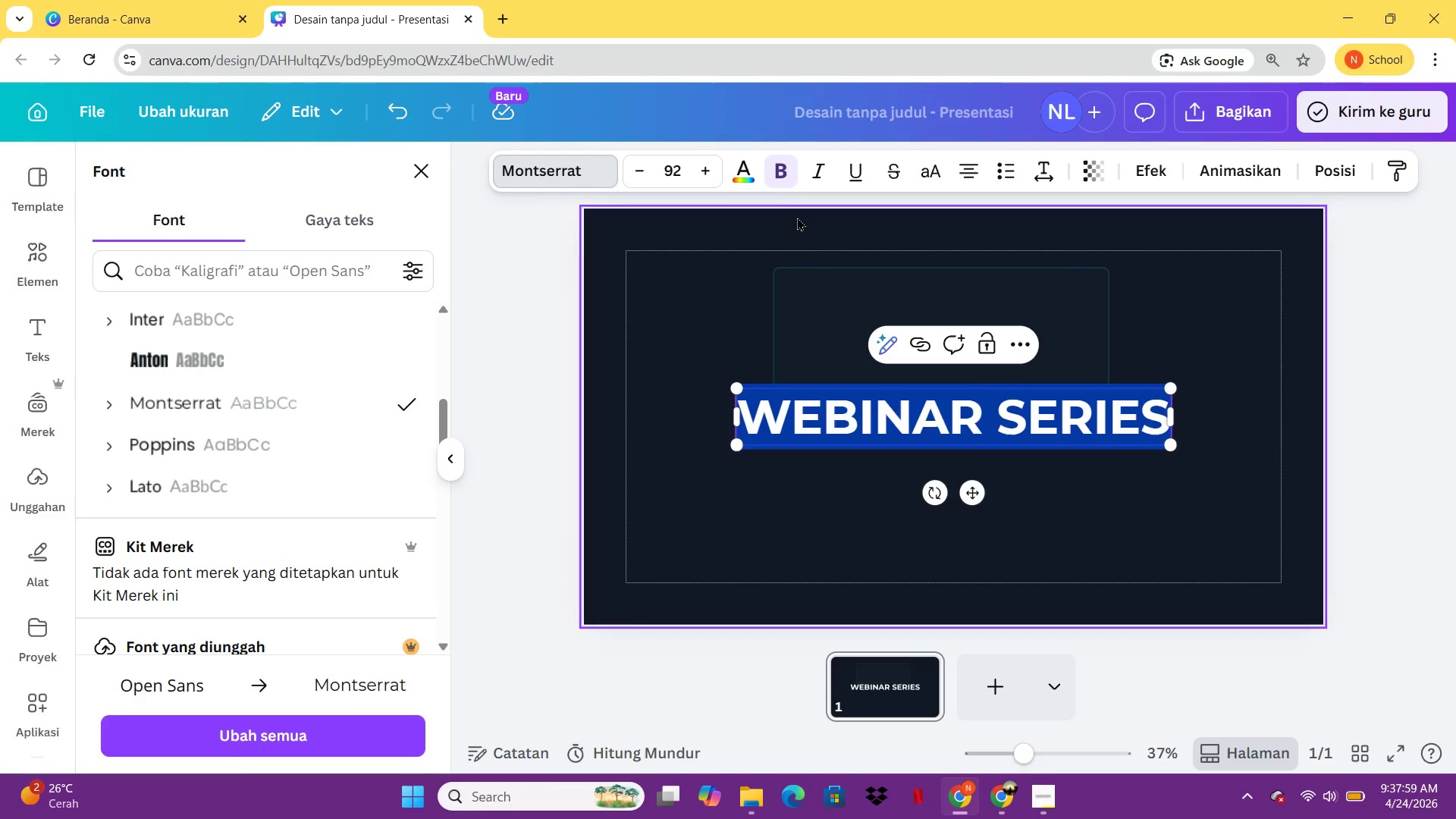 
left_click([748, 172])
 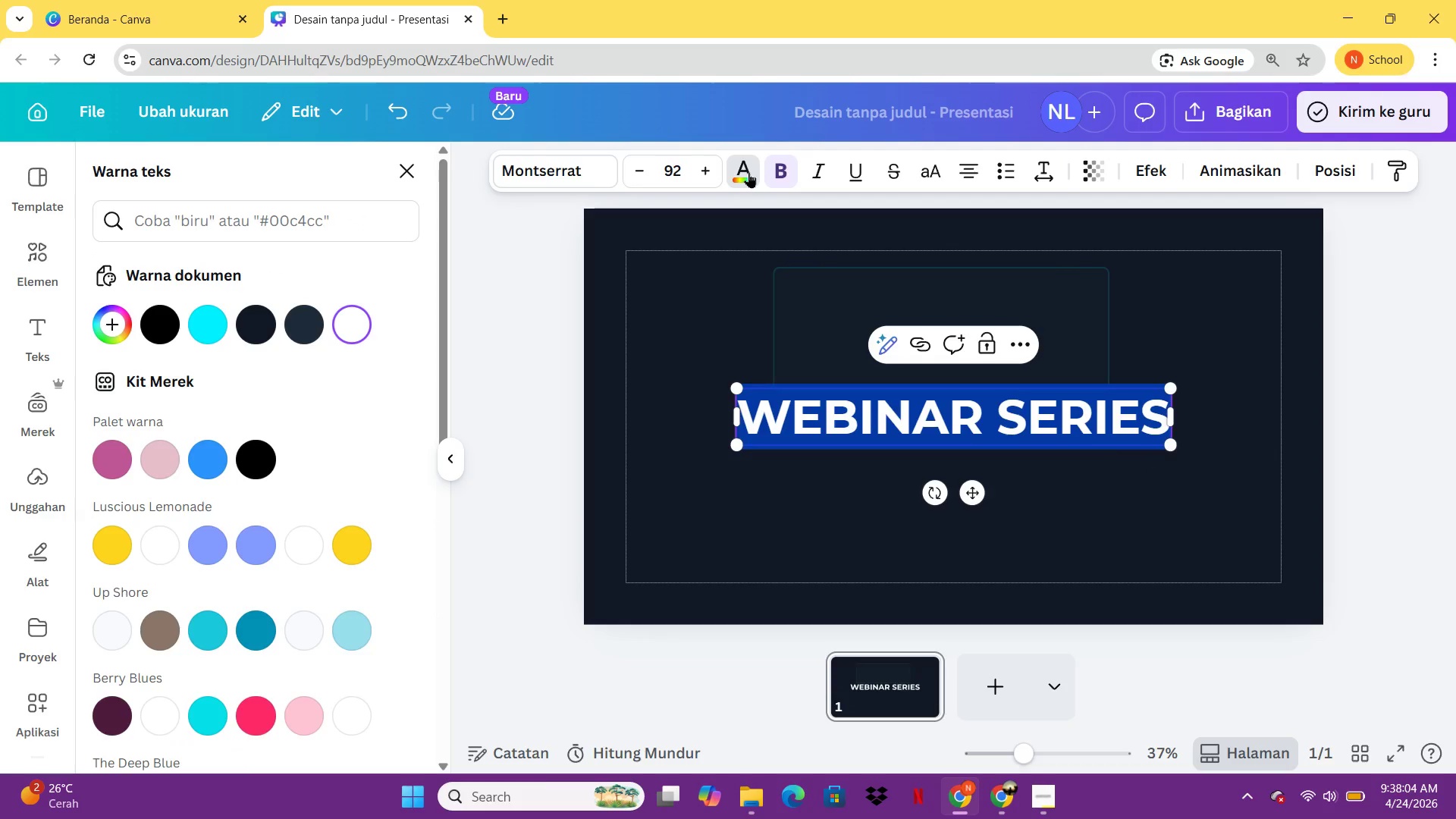 
wait(5.8)
 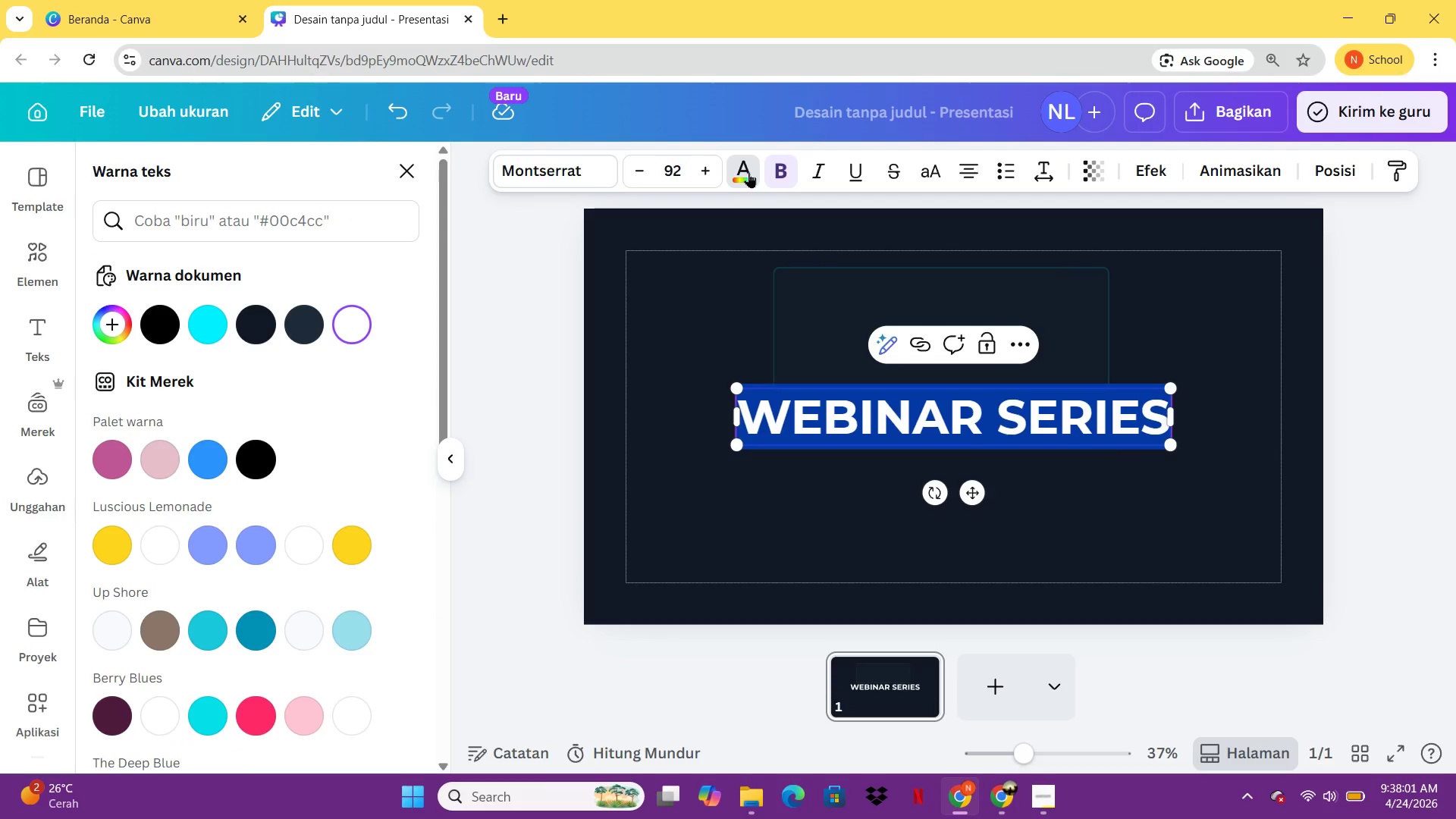 
left_click([285, 222])
 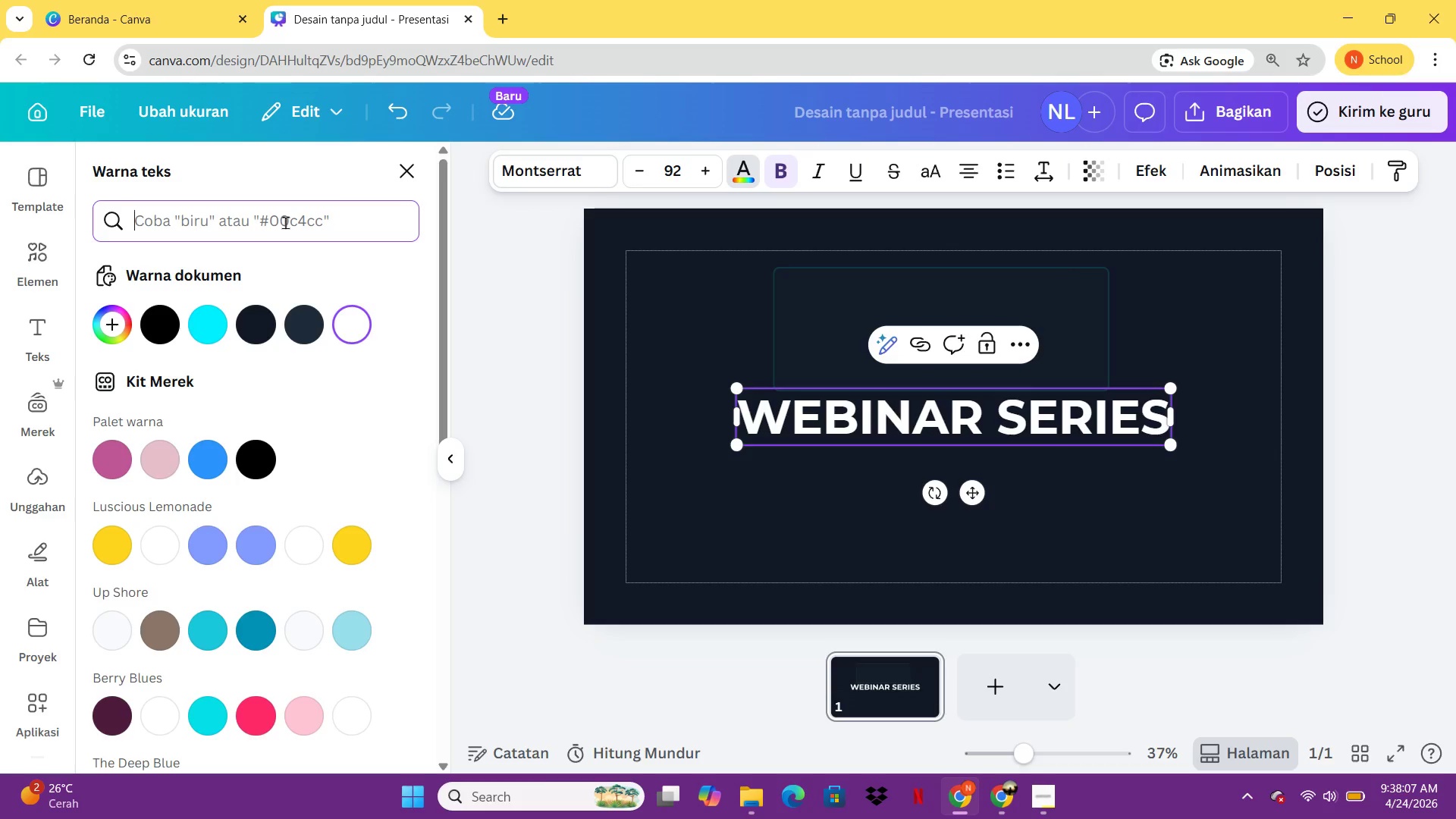 
type(W)
key(Backspace)
type(E0E4EC)
 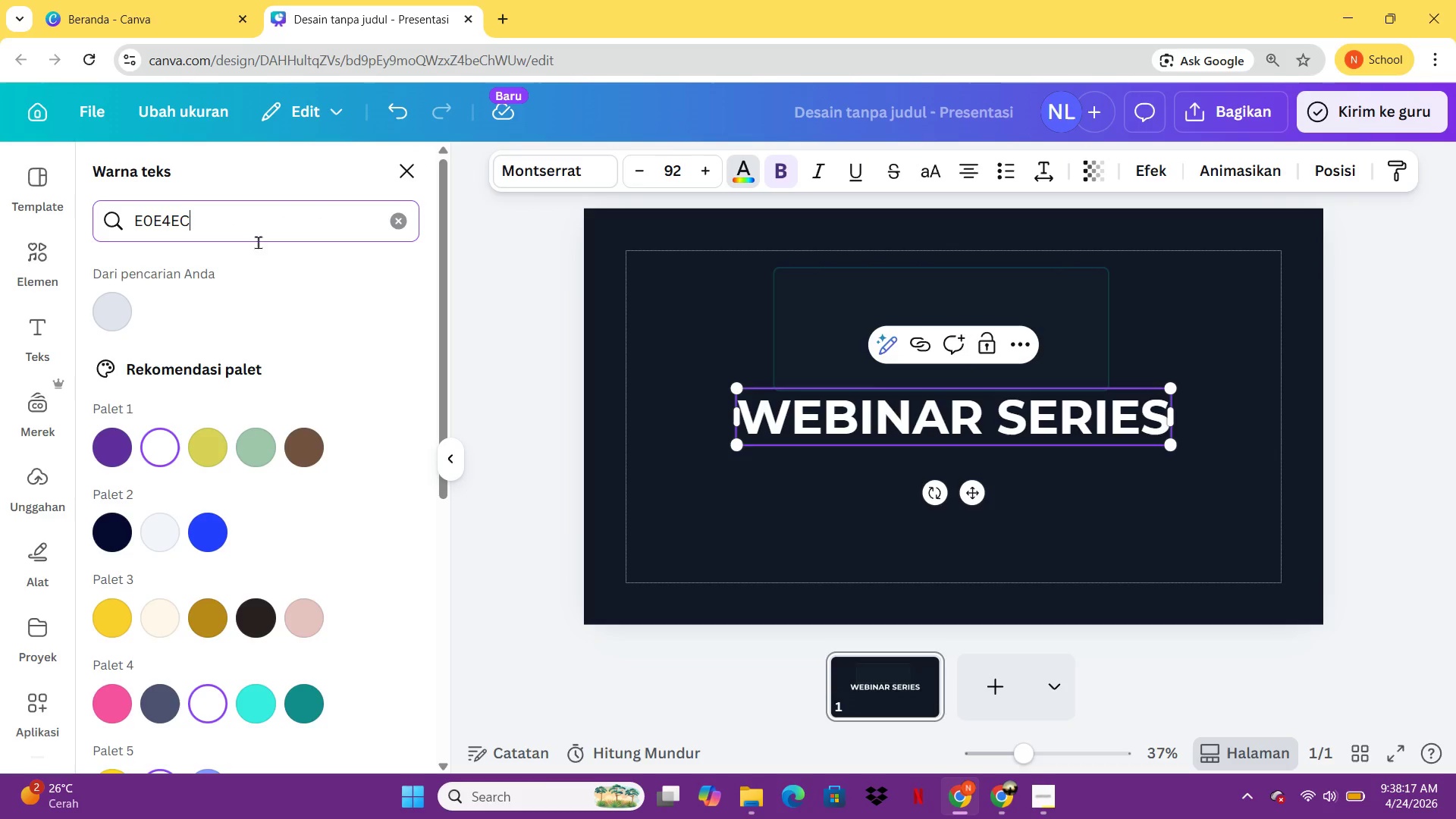 
left_click([102, 313])
 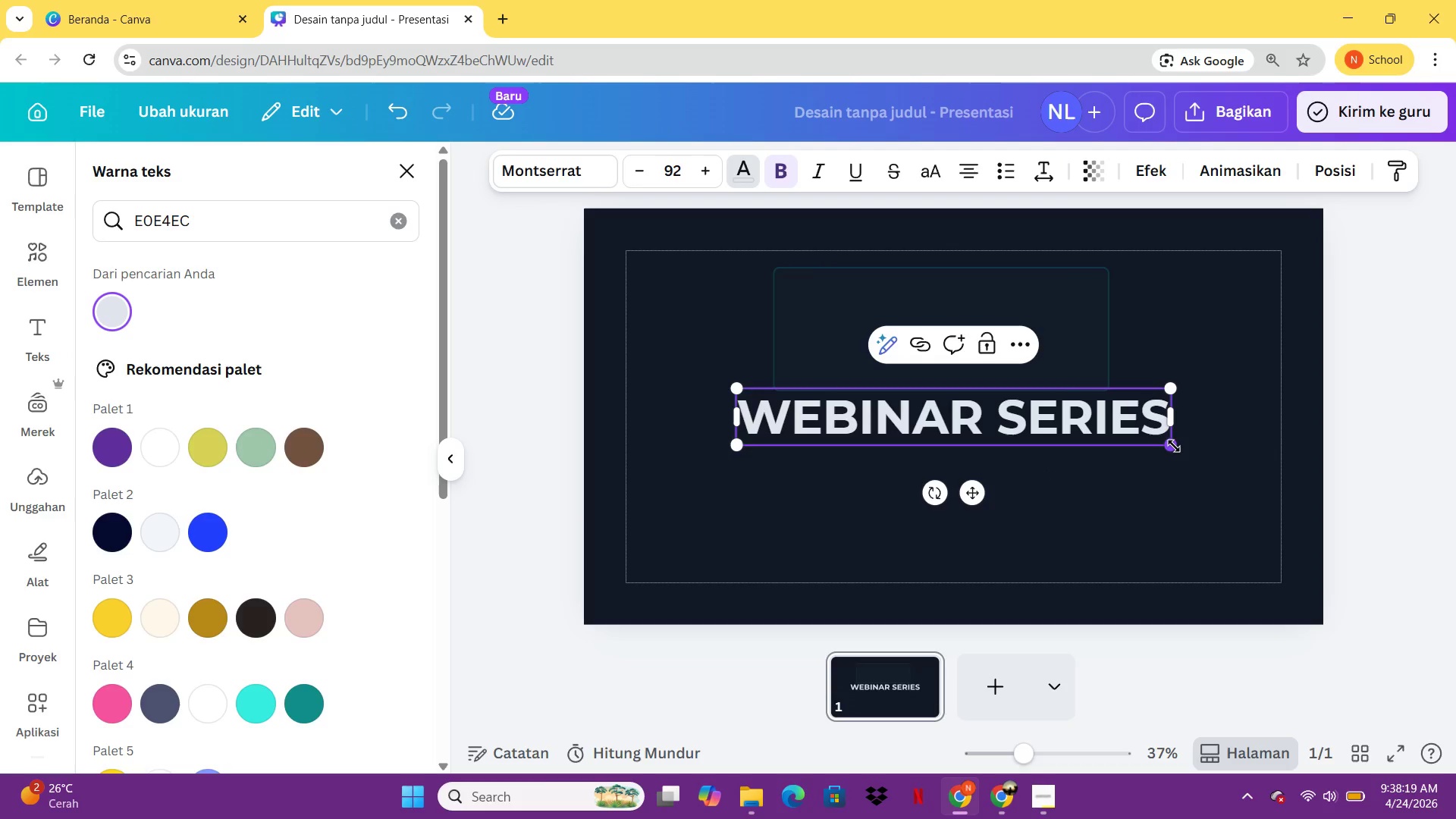 
left_click_drag(start_coordinate=[1174, 446], to_coordinate=[1117, 413])
 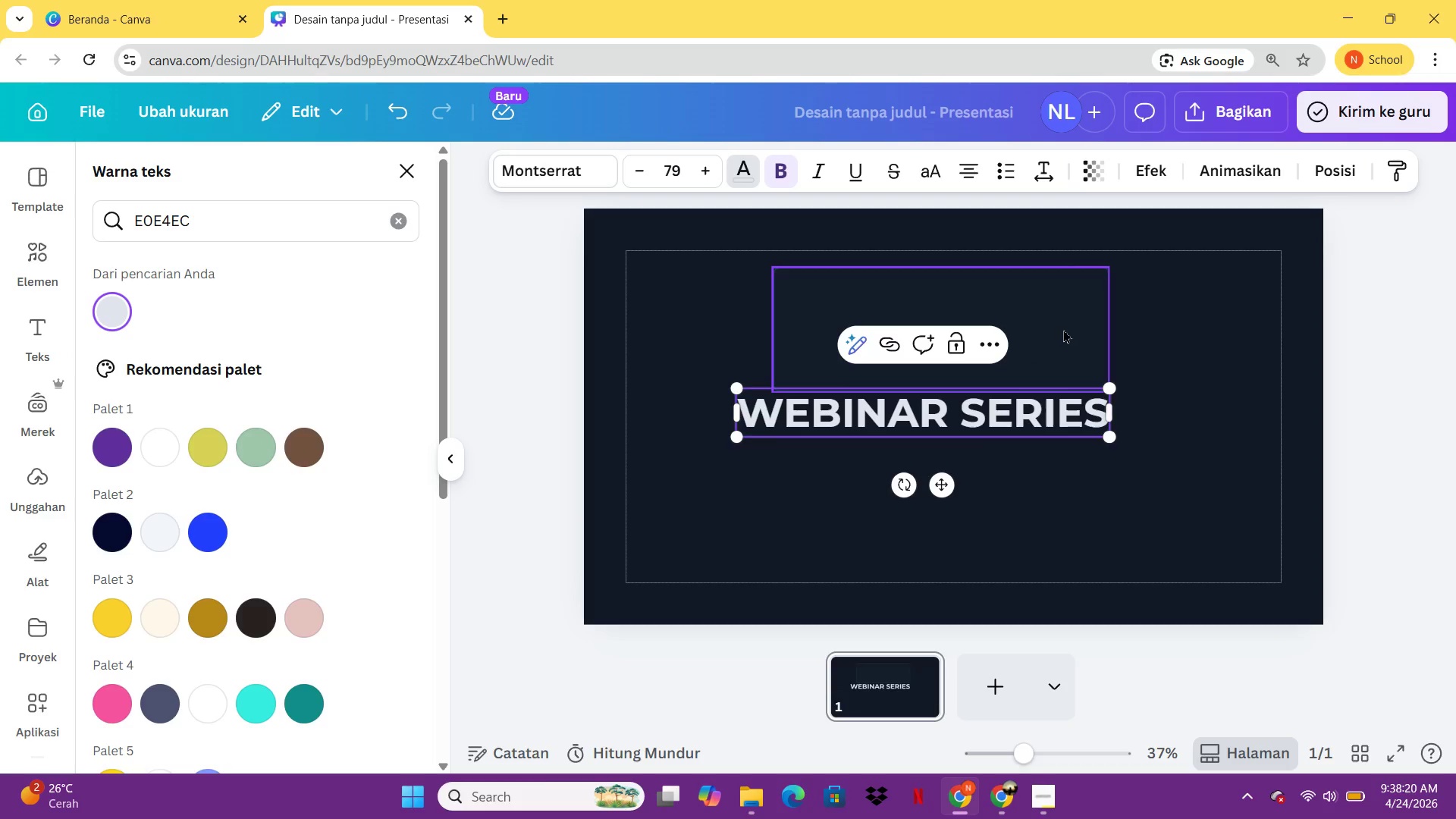 
left_click([1063, 329])
 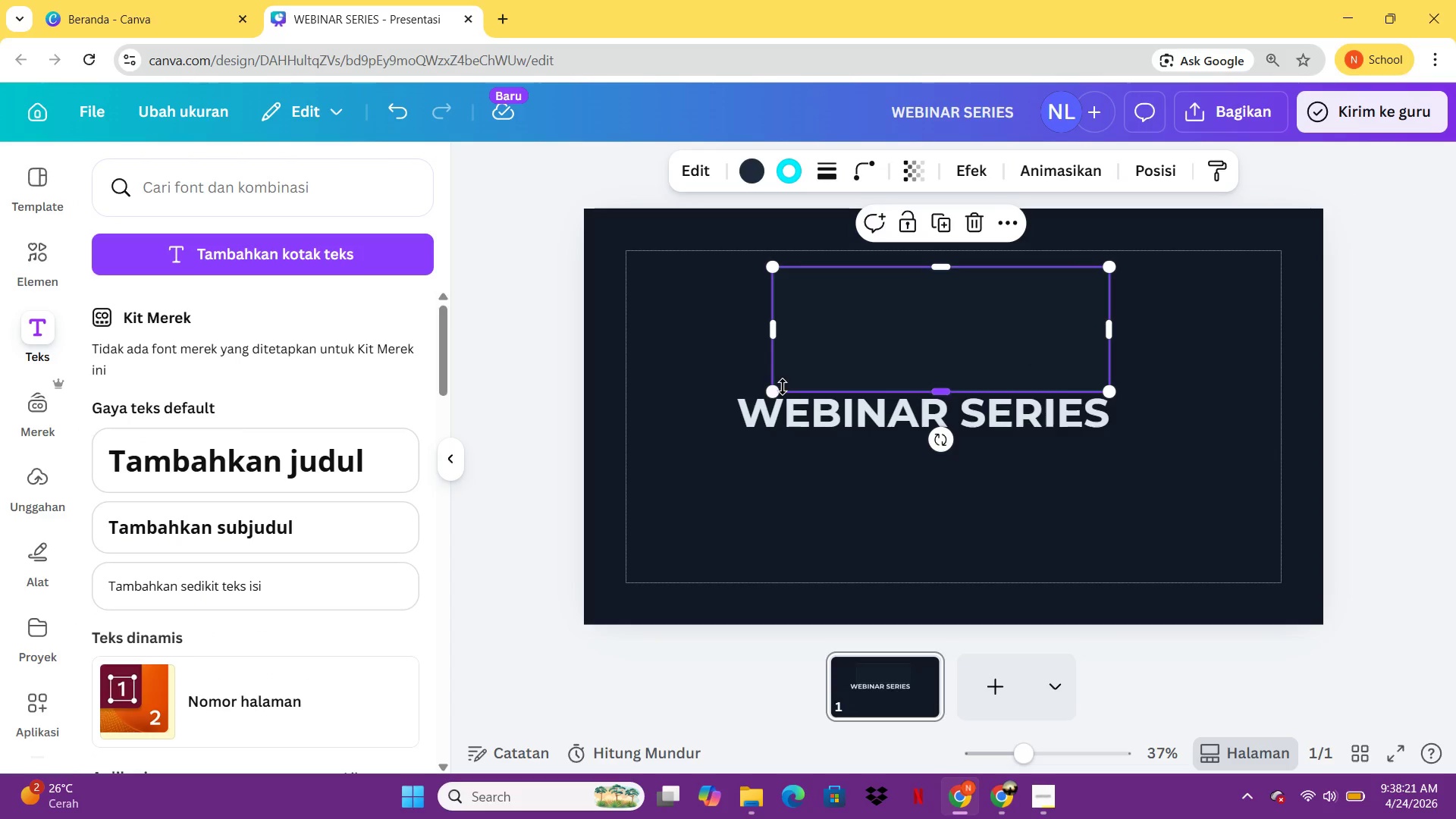 
left_click([783, 387])
 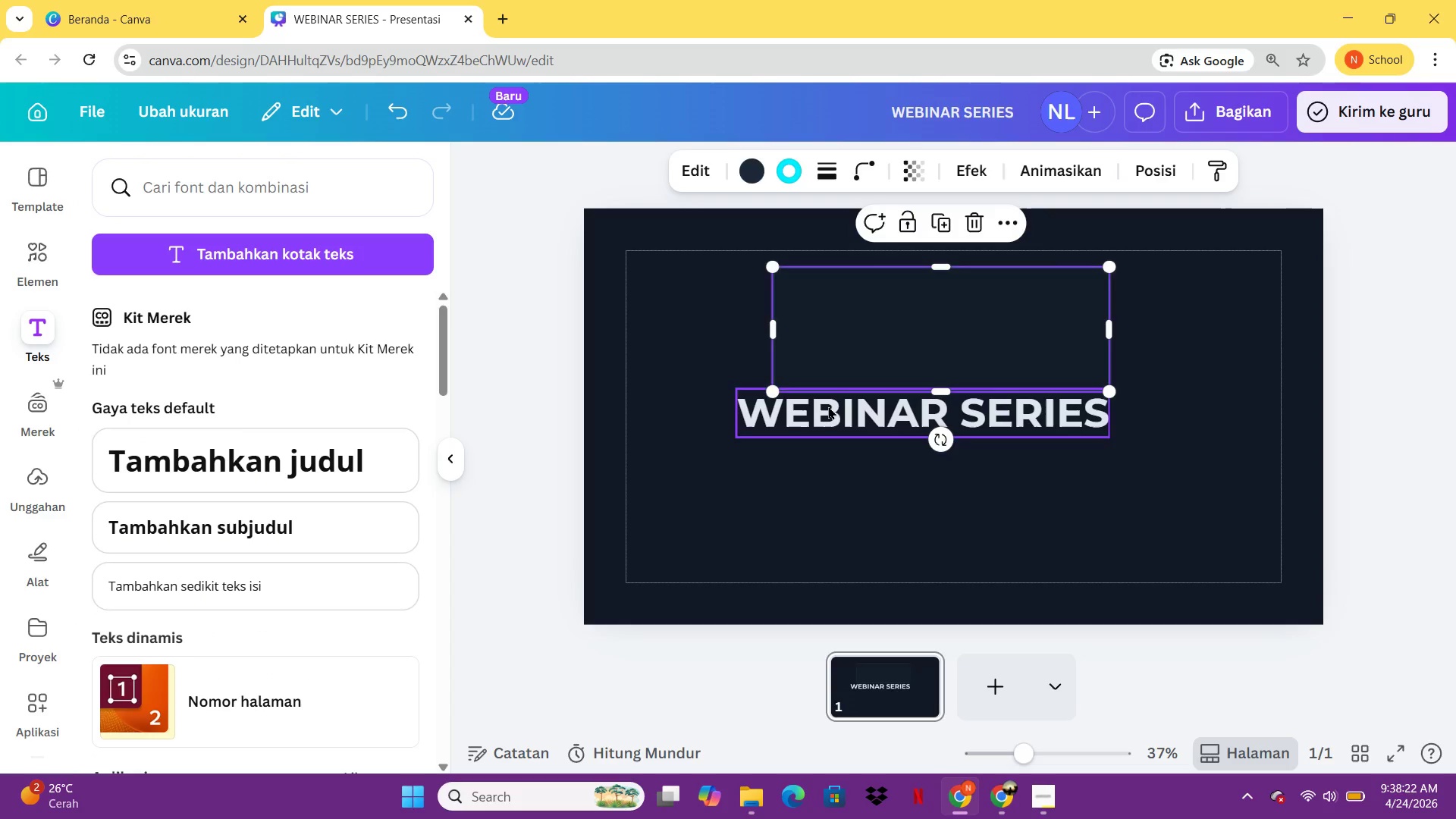 
left_click_drag(start_coordinate=[828, 406], to_coordinate=[793, 527])
 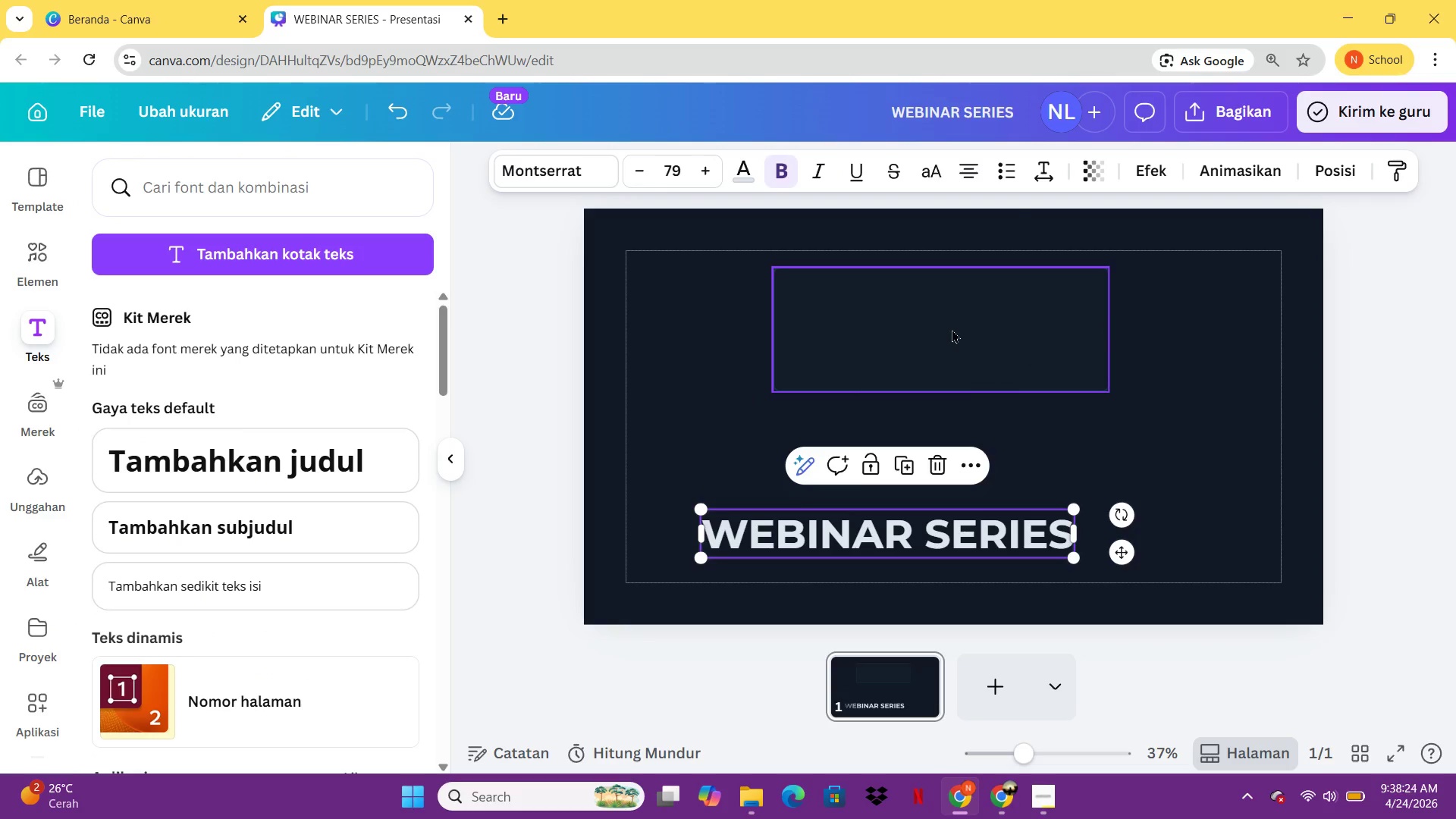 
left_click([952, 329])
 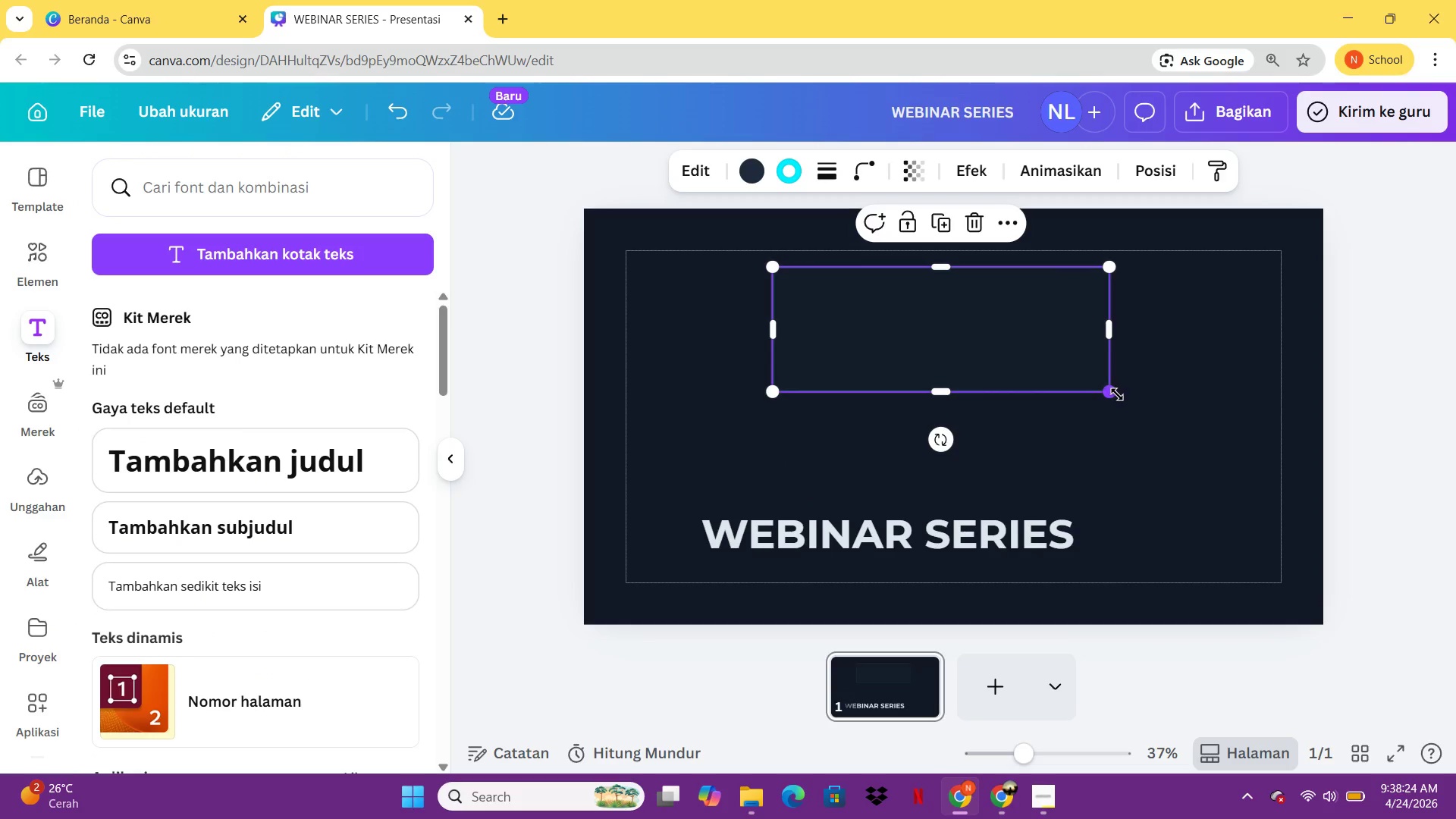 
left_click_drag(start_coordinate=[1117, 395], to_coordinate=[1231, 519])
 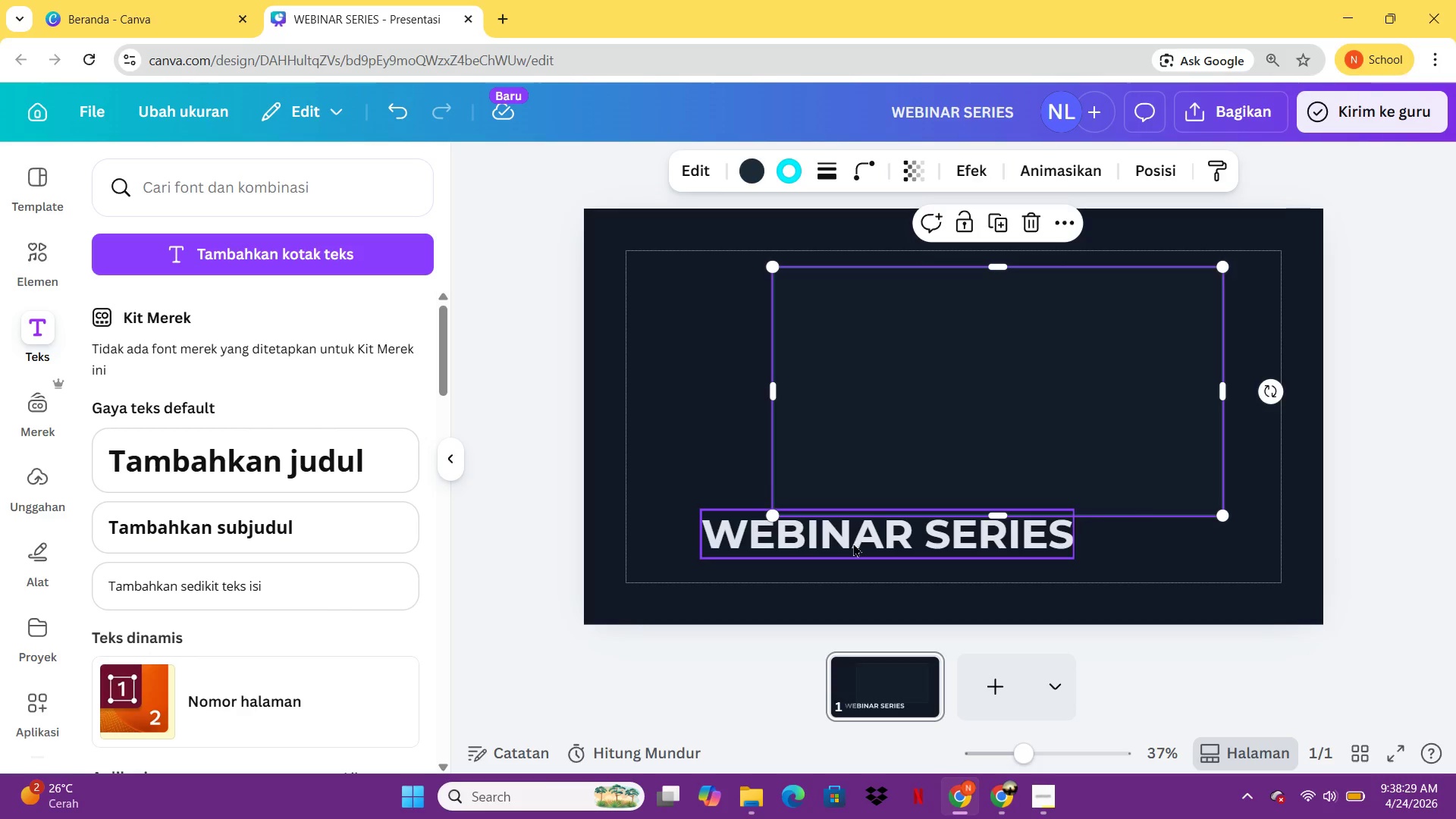 
left_click_drag(start_coordinate=[853, 544], to_coordinate=[965, 340])
 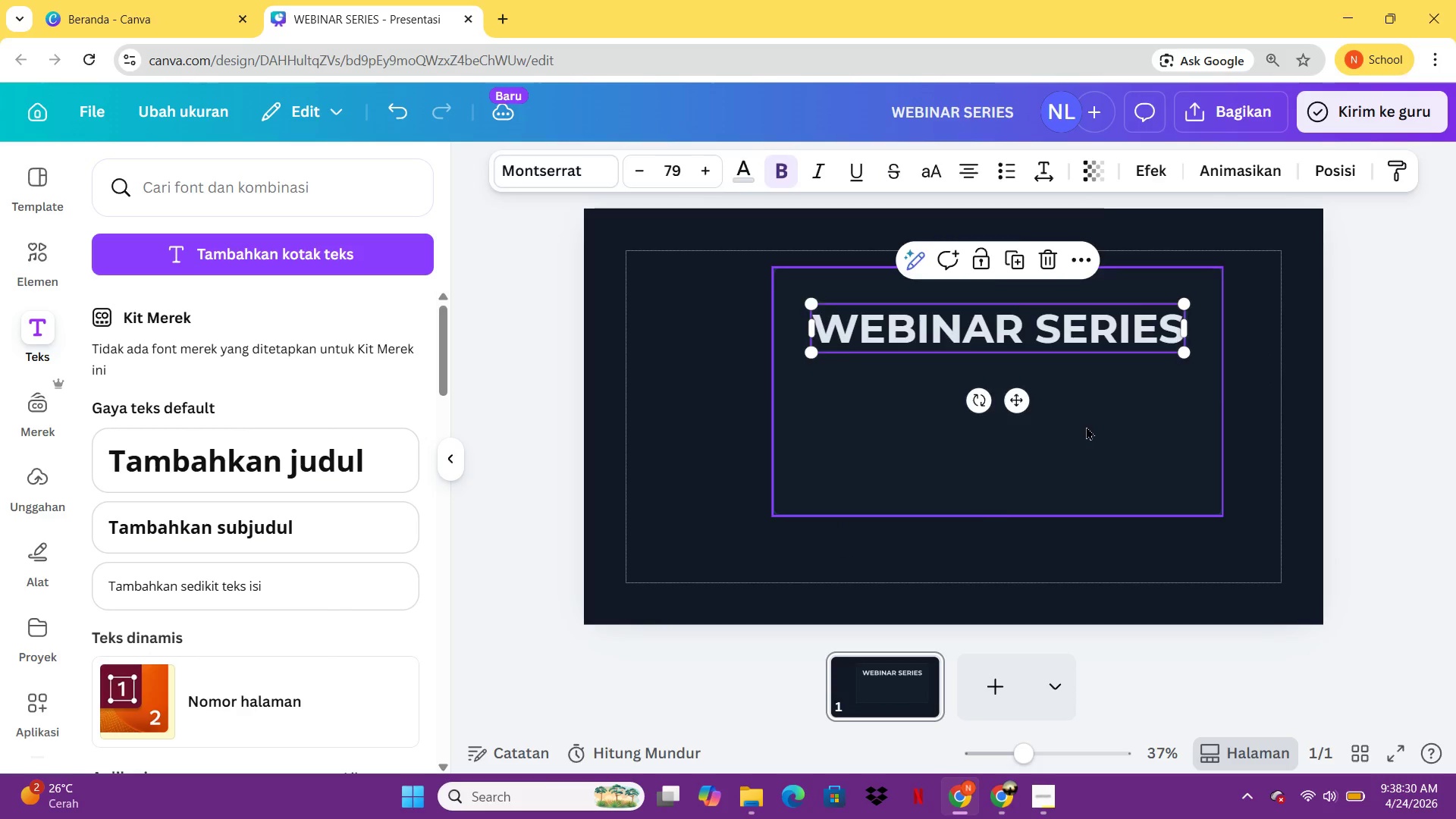 
left_click_drag(start_coordinate=[1086, 426], to_coordinate=[1043, 433])
 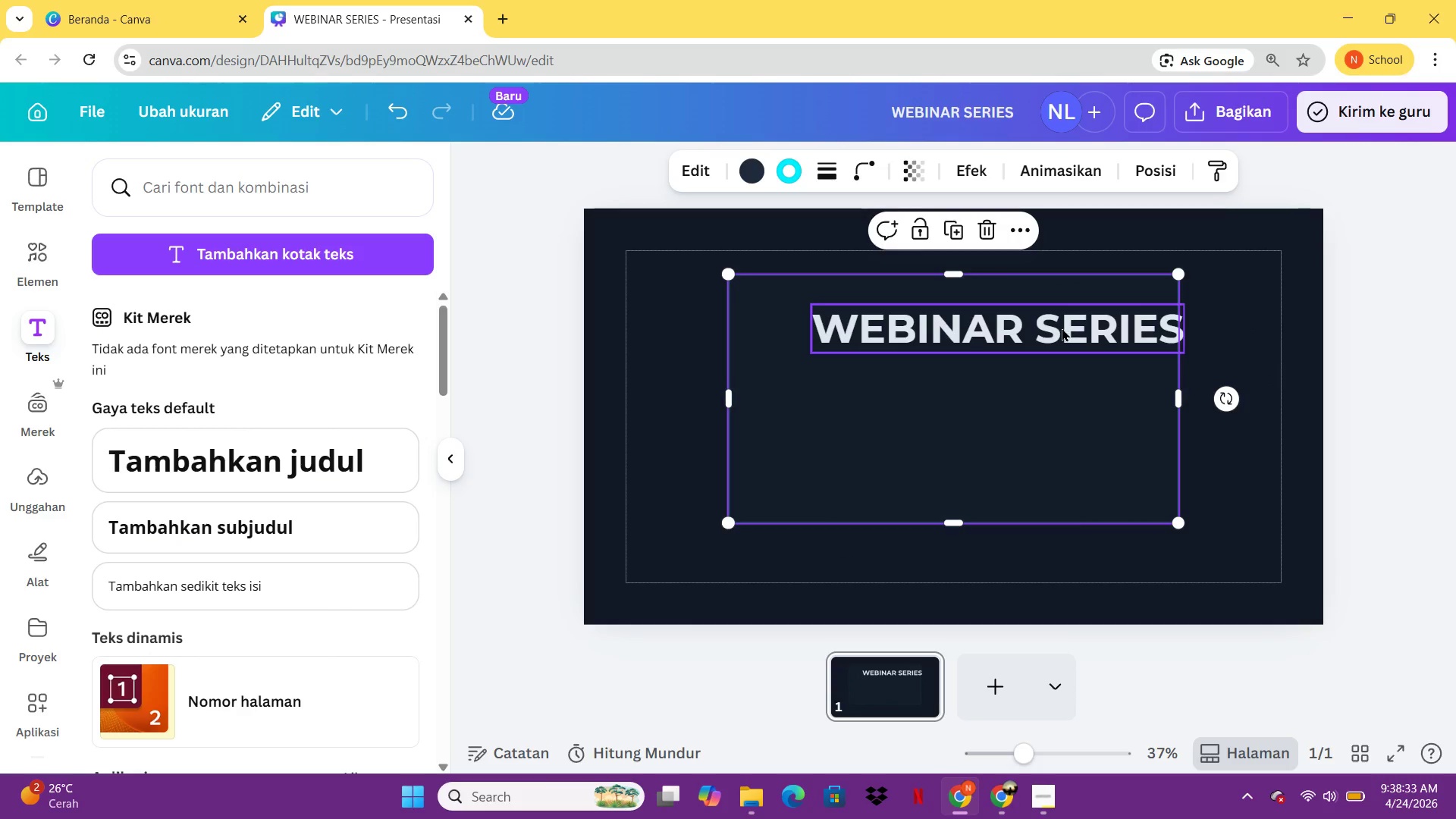 
left_click_drag(start_coordinate=[1062, 328], to_coordinate=[1057, 344])
 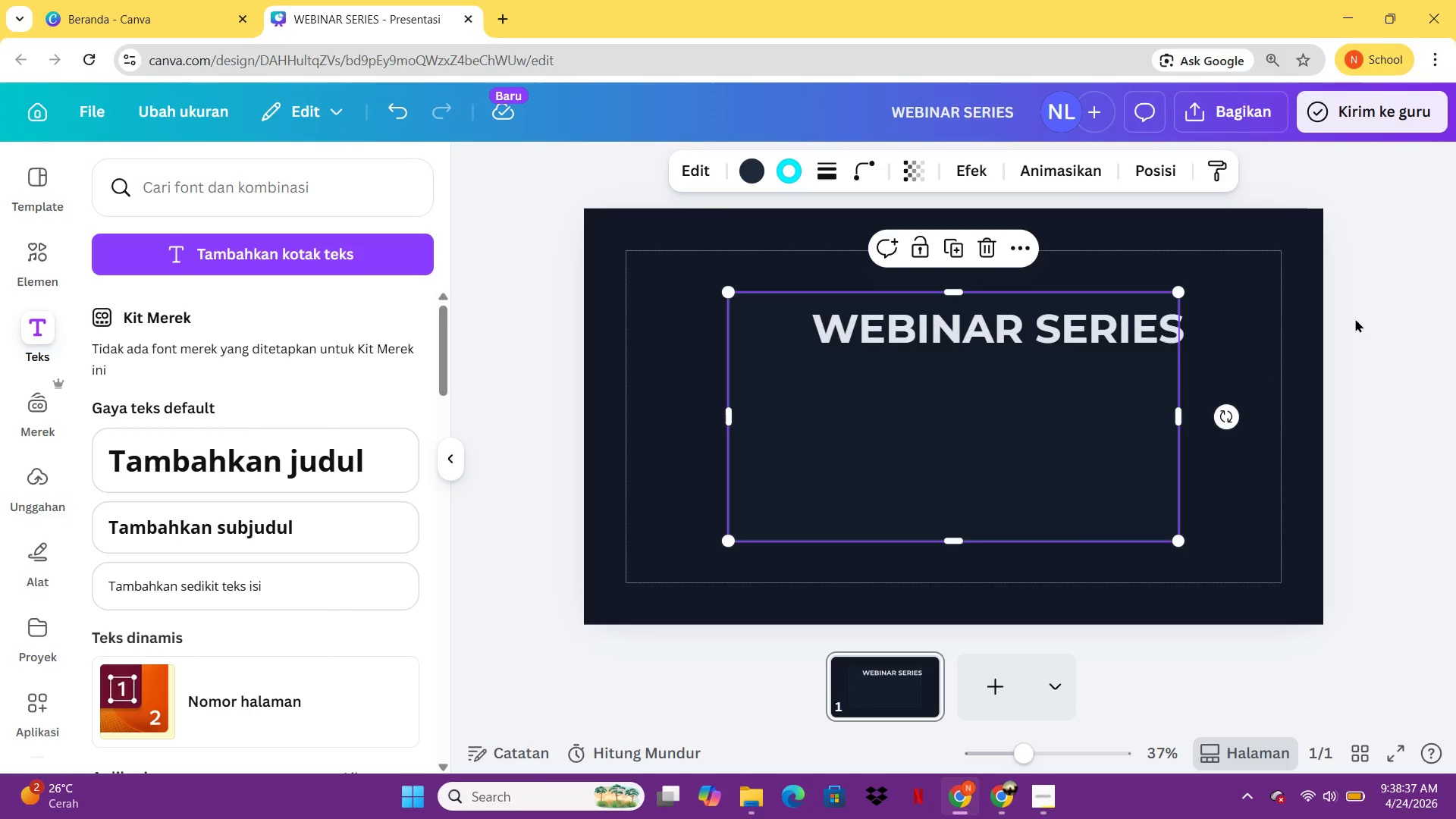 
left_click([1362, 318])
 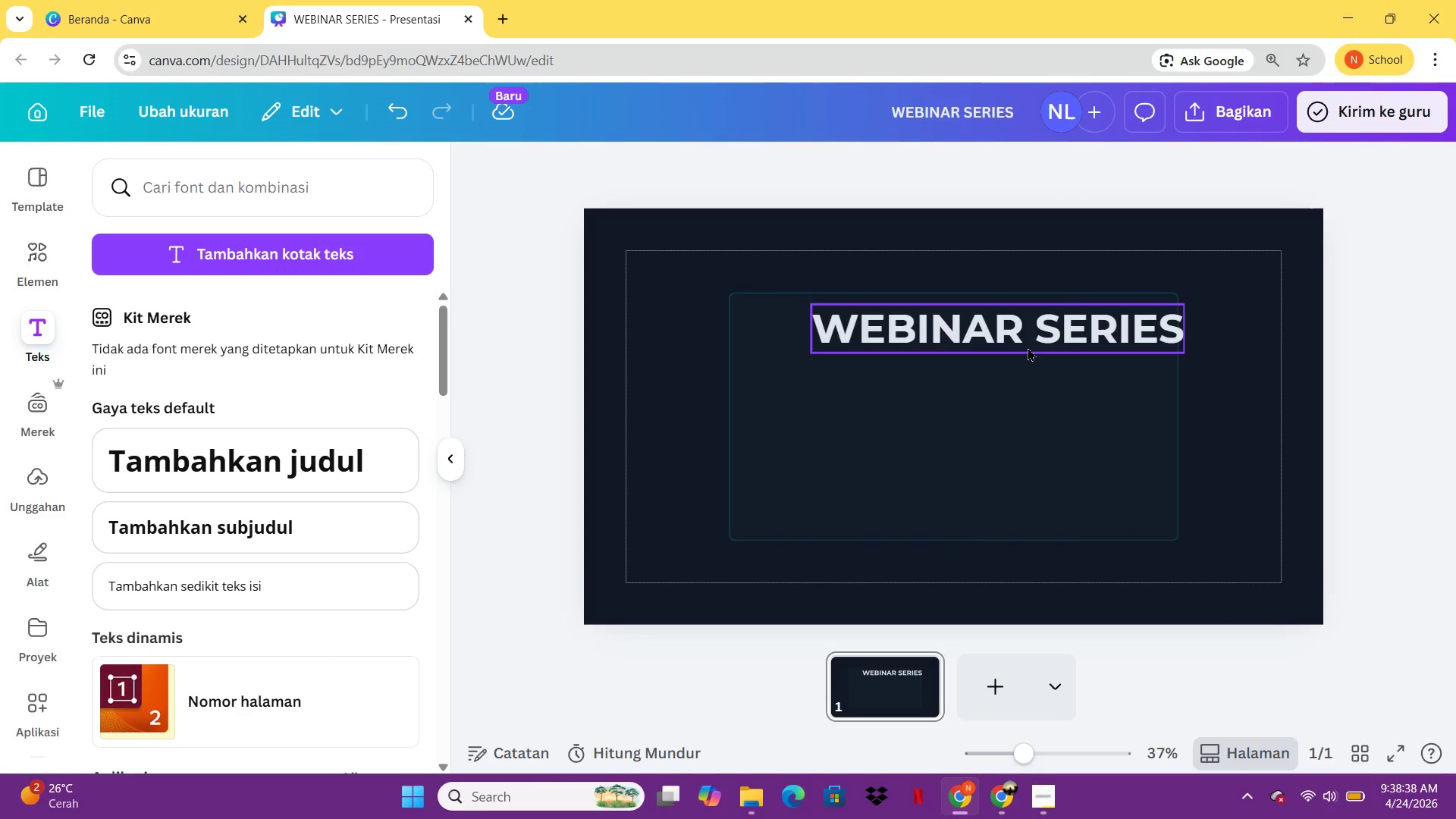 
left_click([1028, 347])
 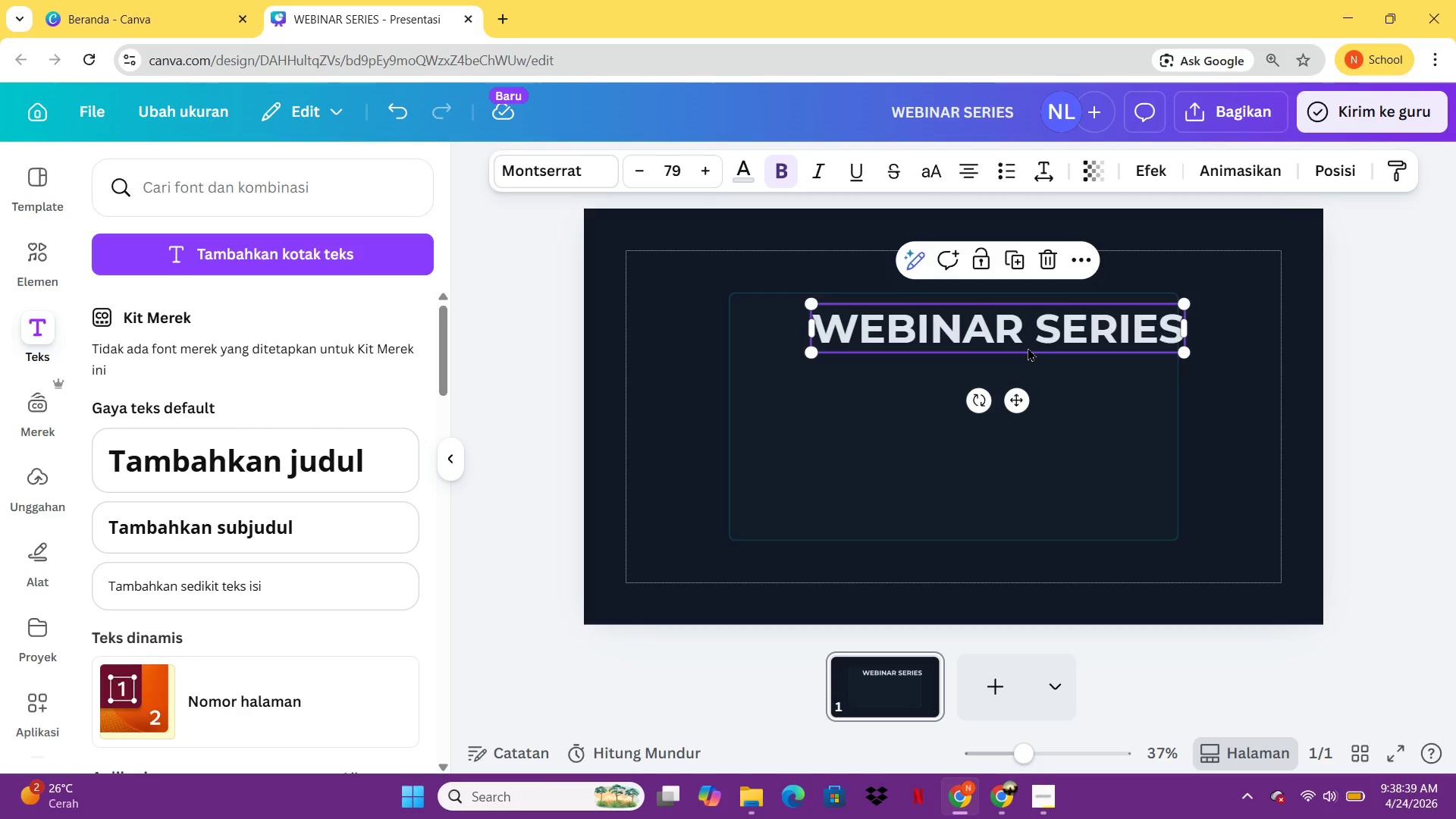 
left_click_drag(start_coordinate=[1028, 347], to_coordinate=[981, 361])
 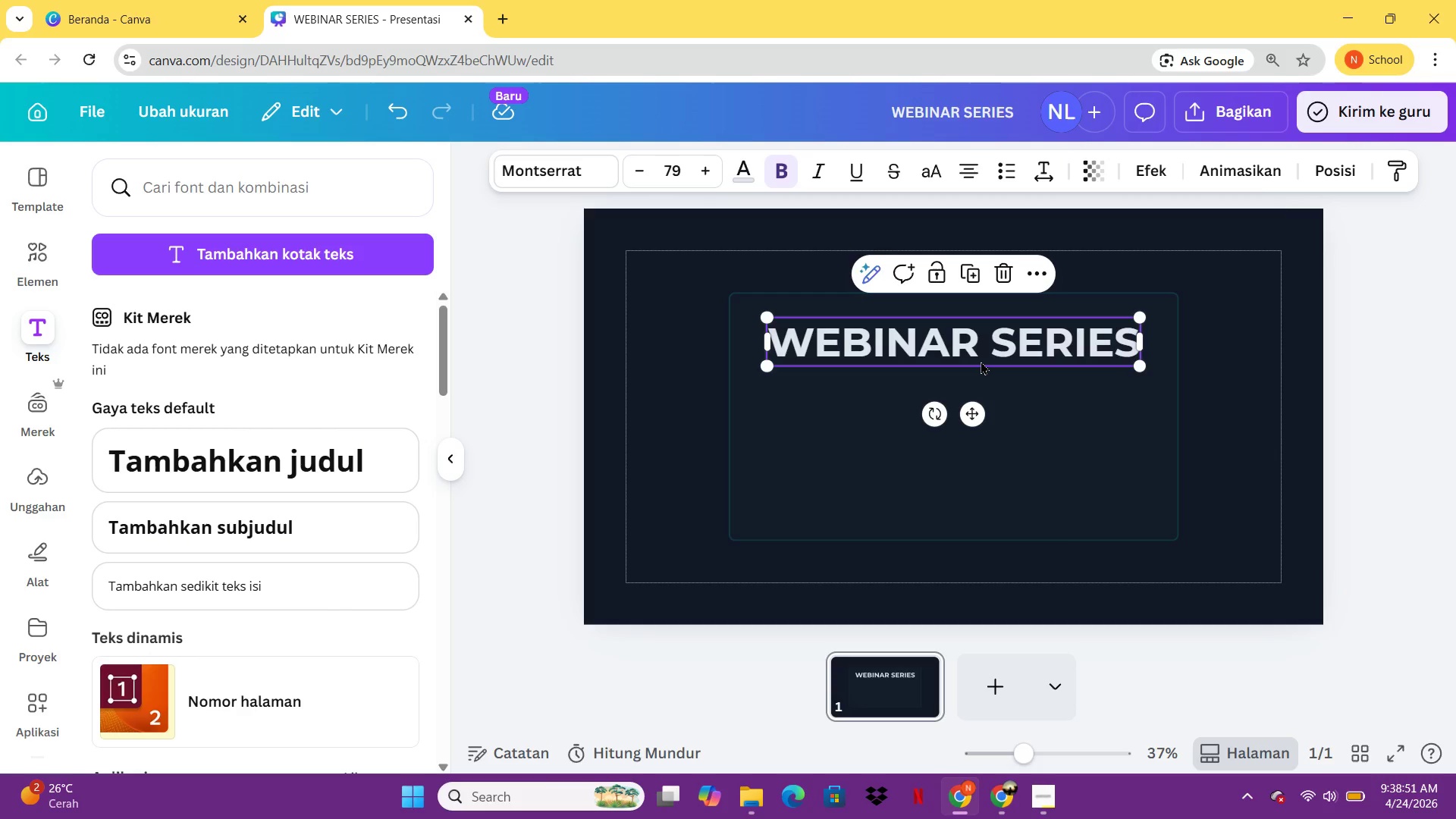 
wait(15.88)
 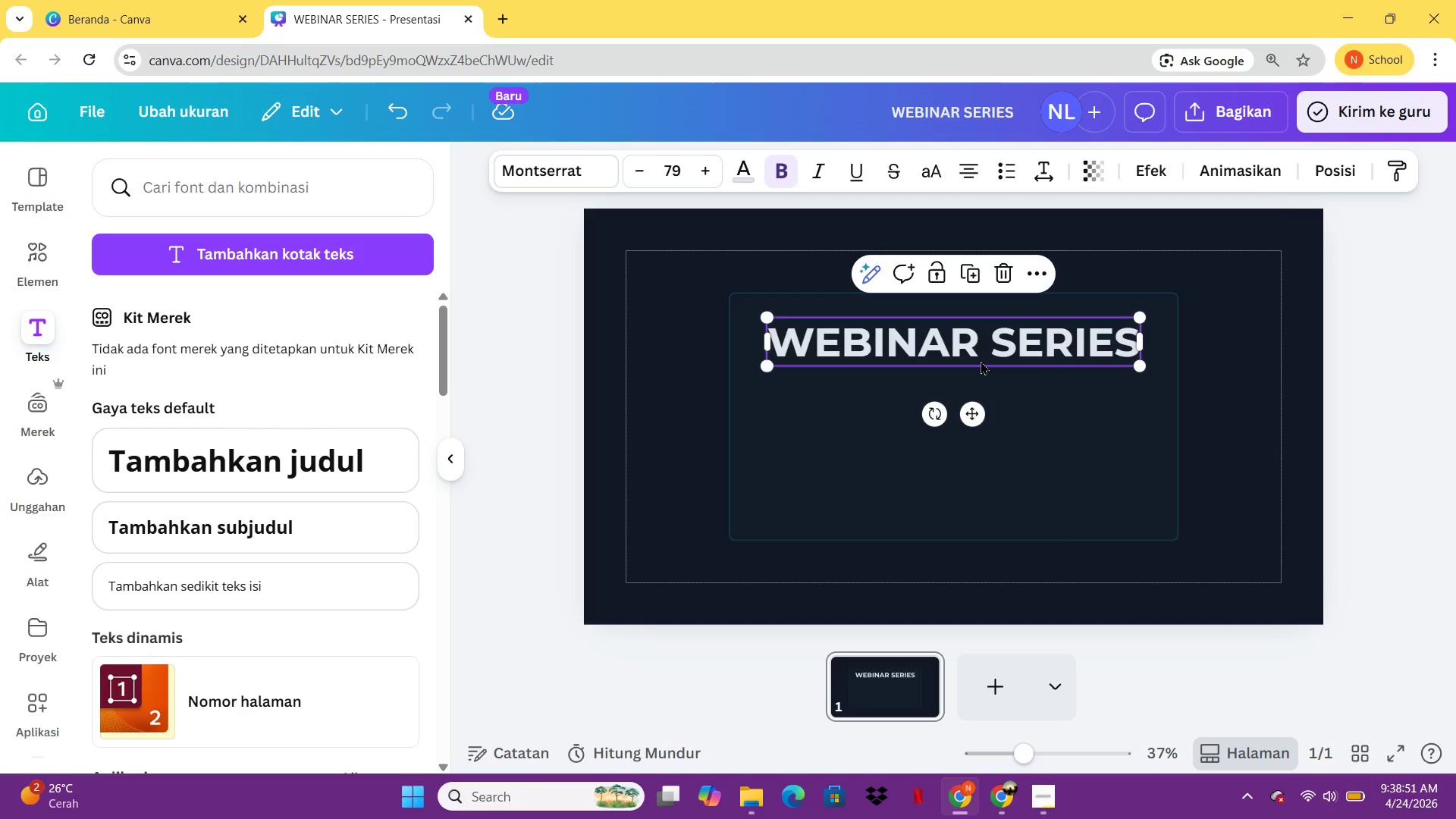 
left_click([745, 176])
 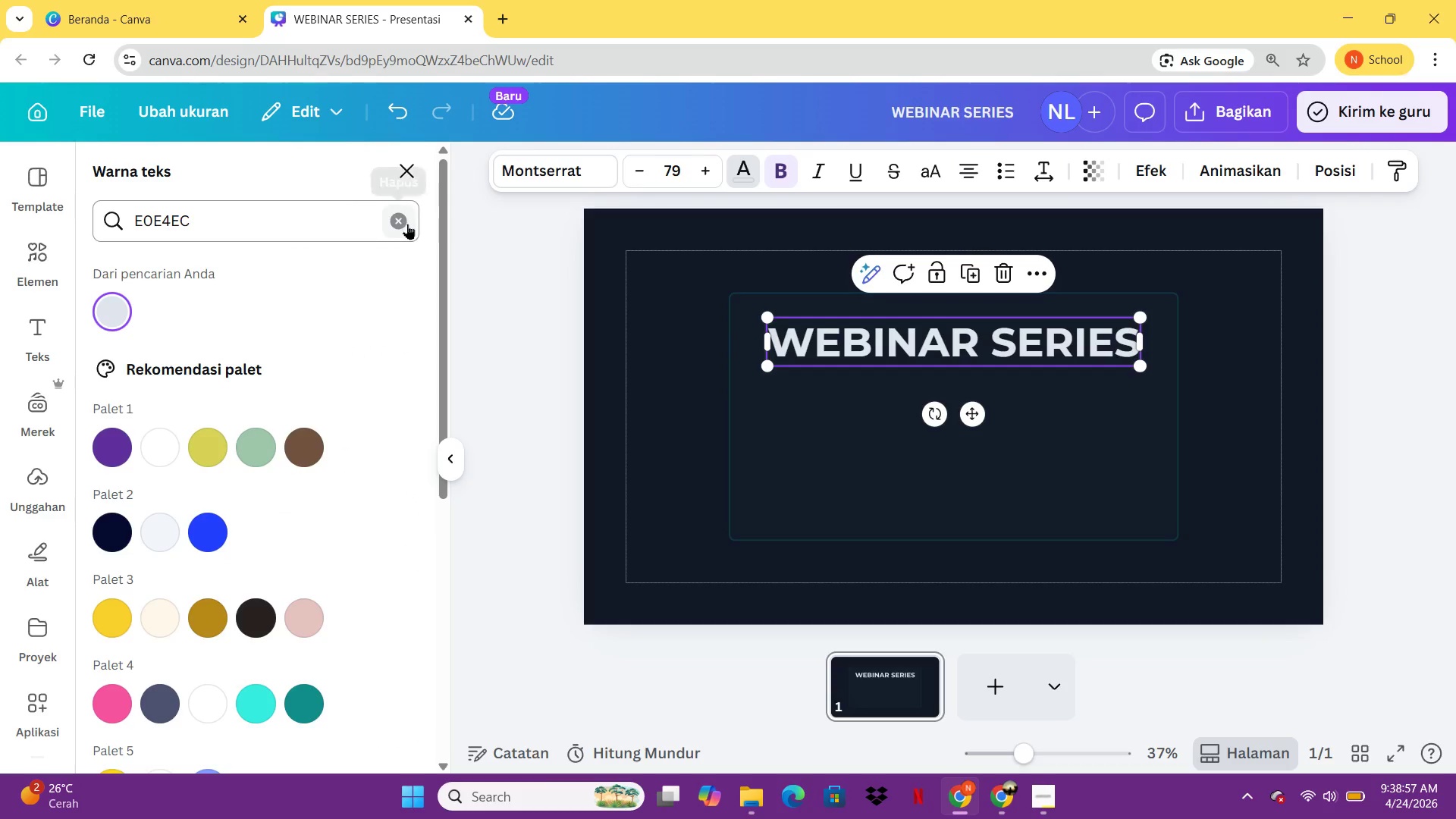 
left_click([407, 222])
 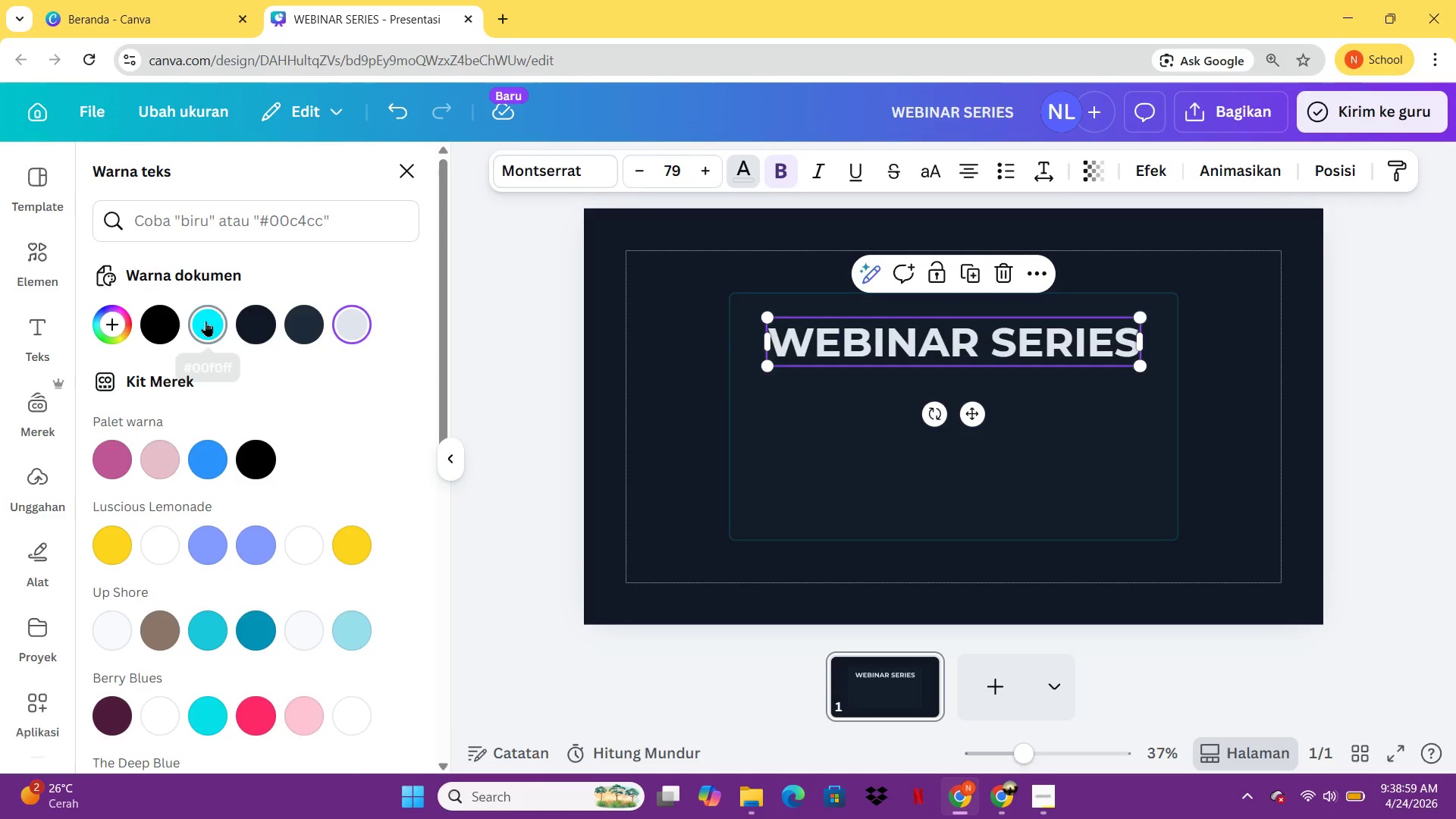 
left_click([206, 321])
 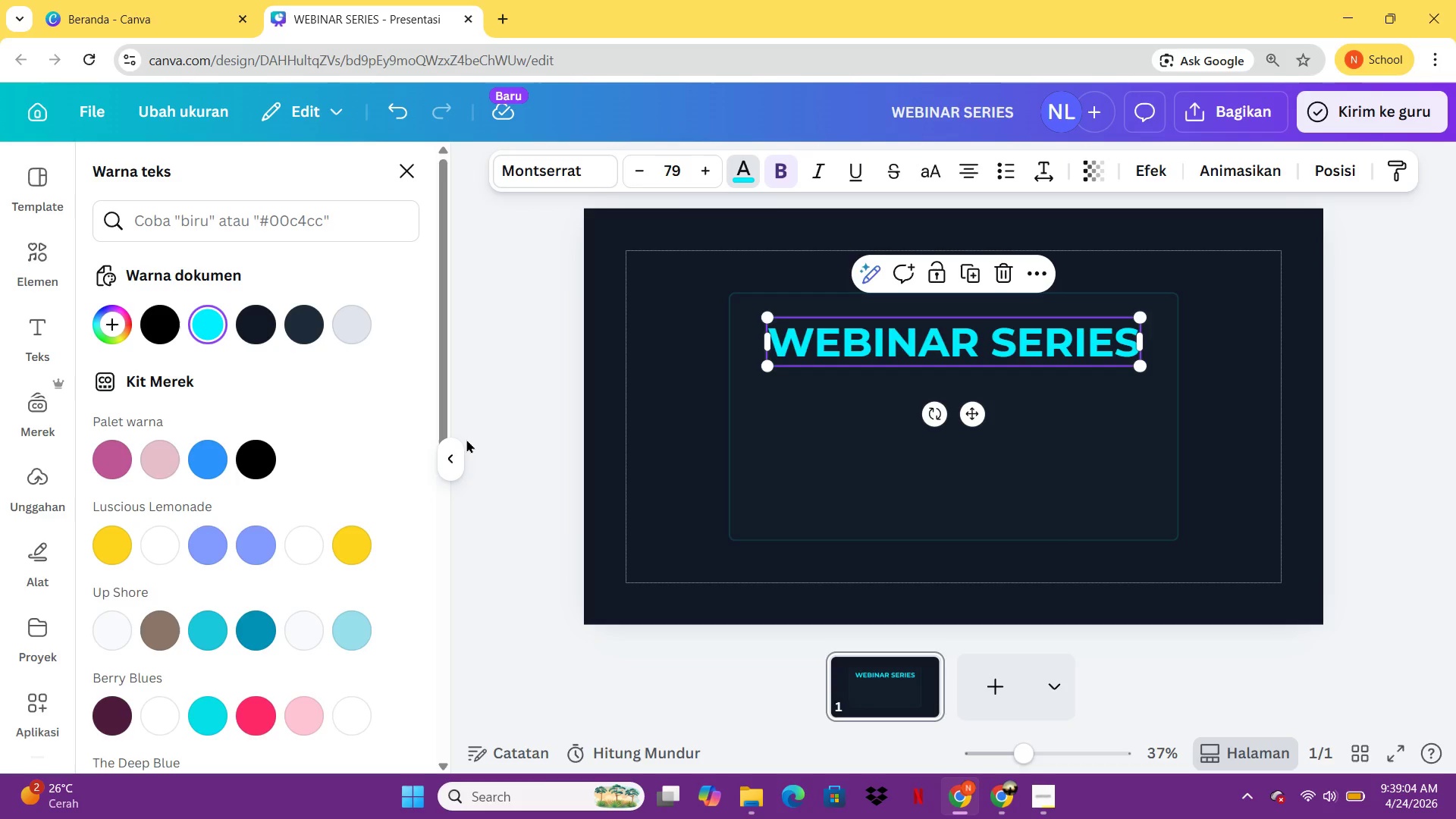 
wait(6.47)
 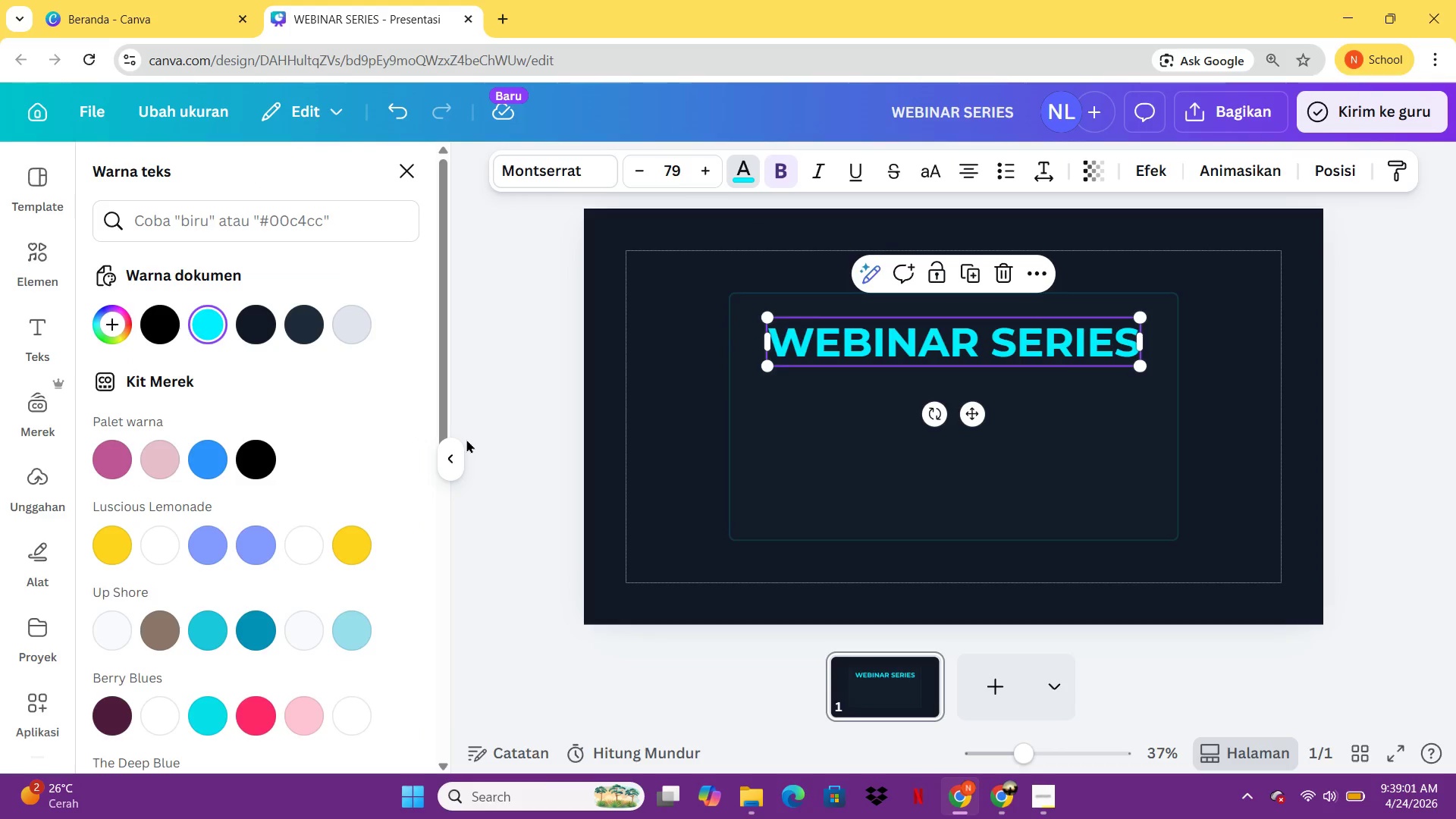 
left_click([38, 350])
 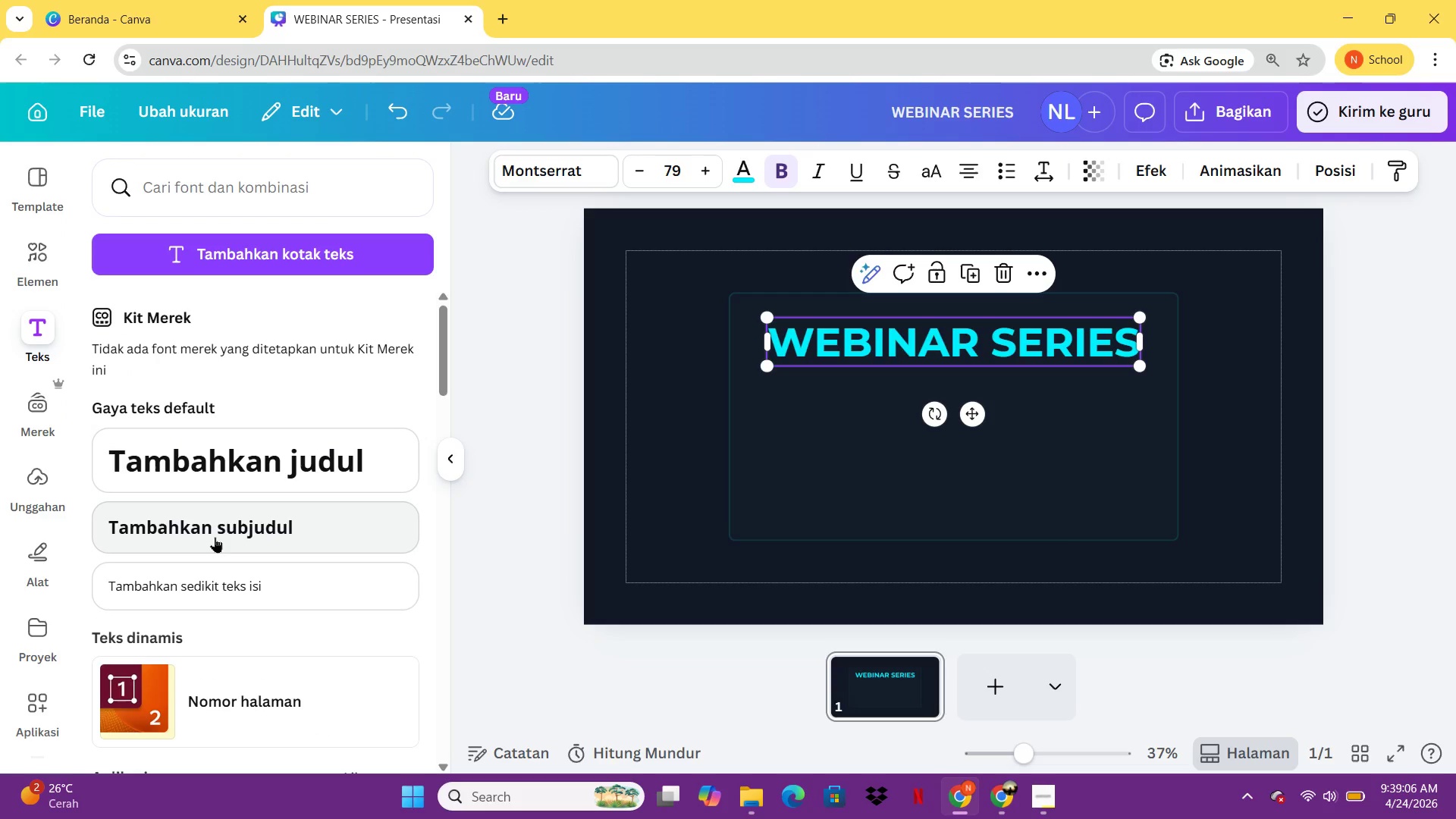 
left_click([215, 537])
 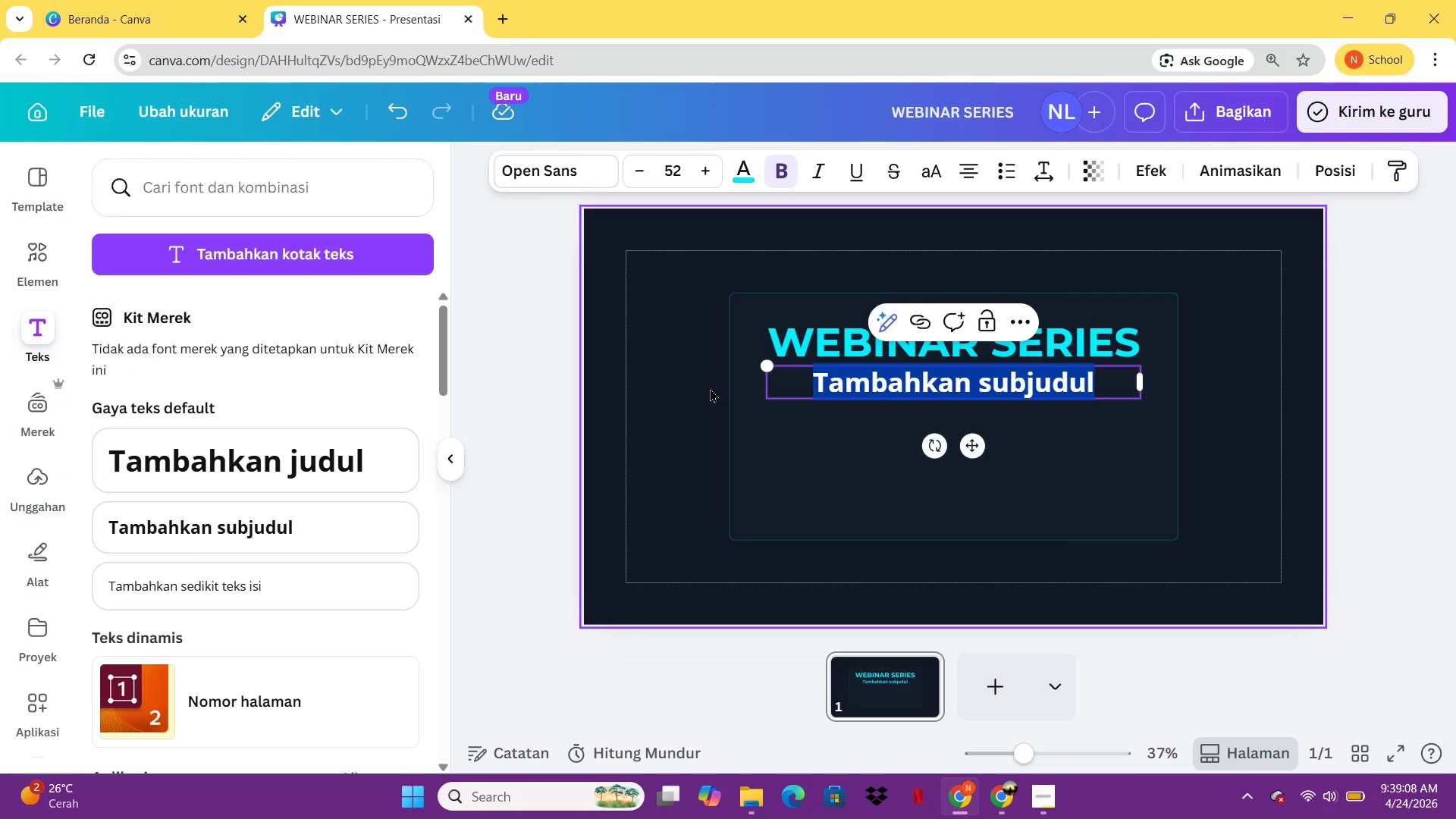 
key(CapsLock)
 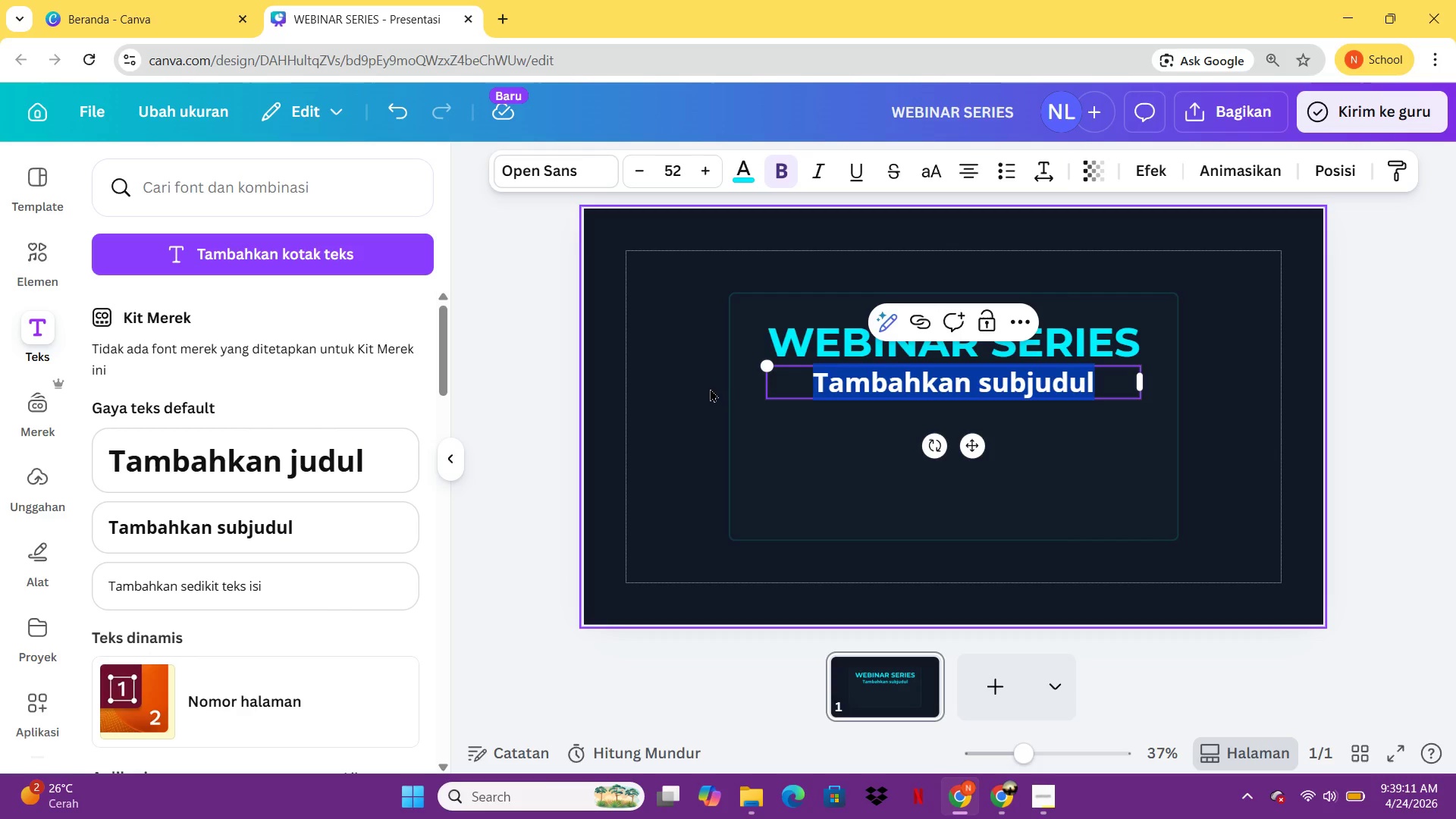 
type(Architectural )
 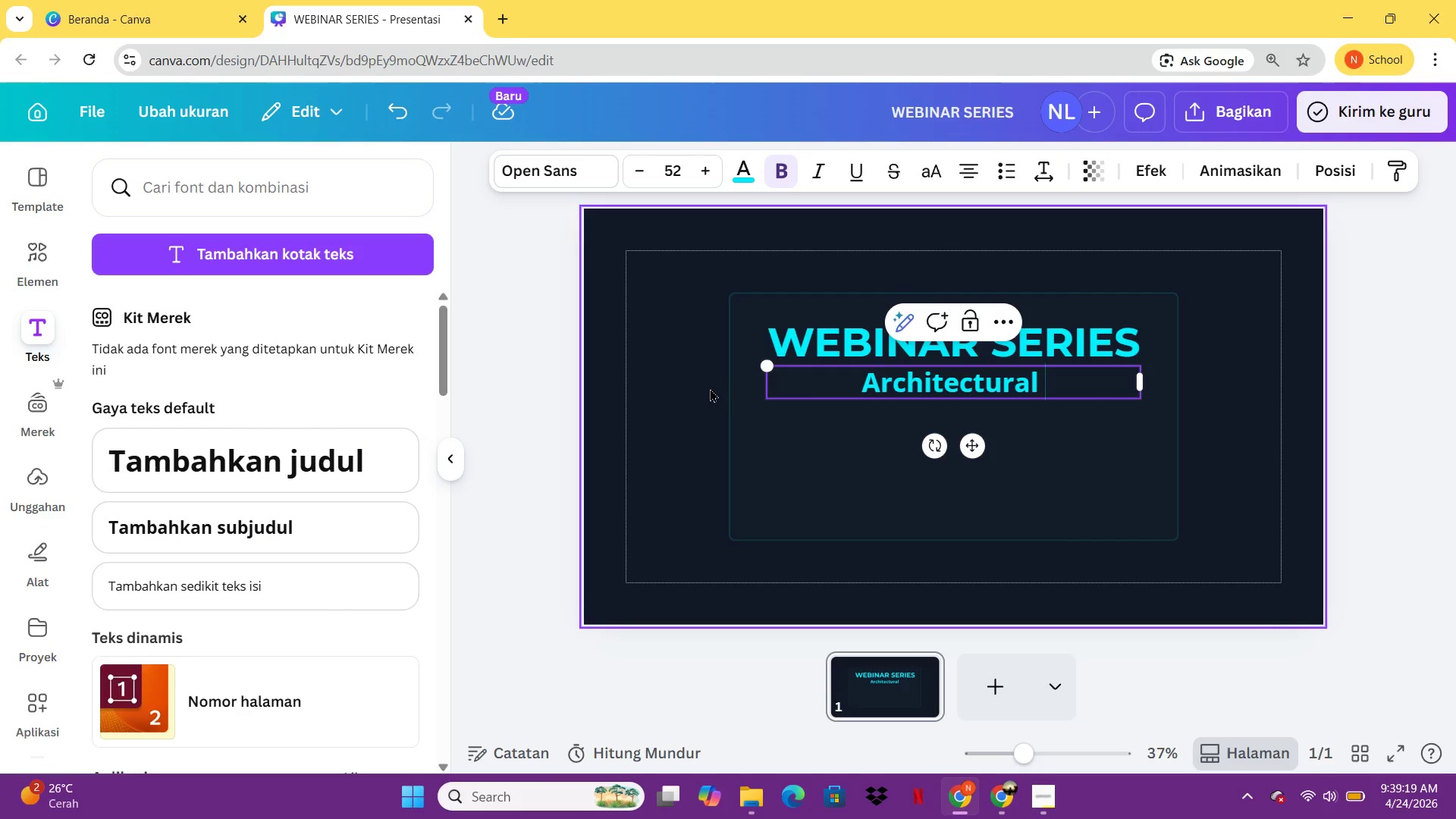 
type(Vinyl Transformatii)
key(Backspace)
type(on)
 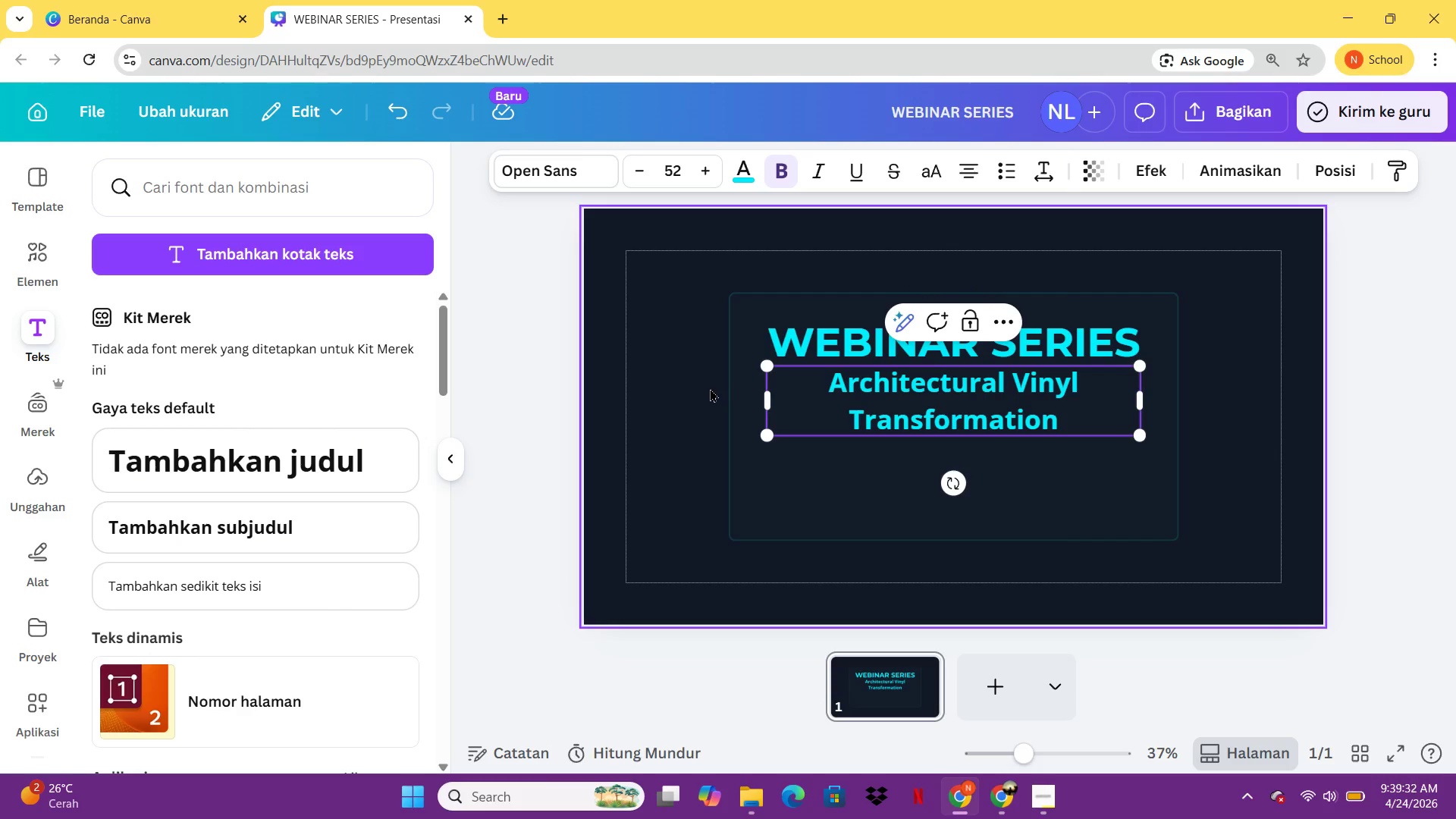 
left_click([1141, 536])
 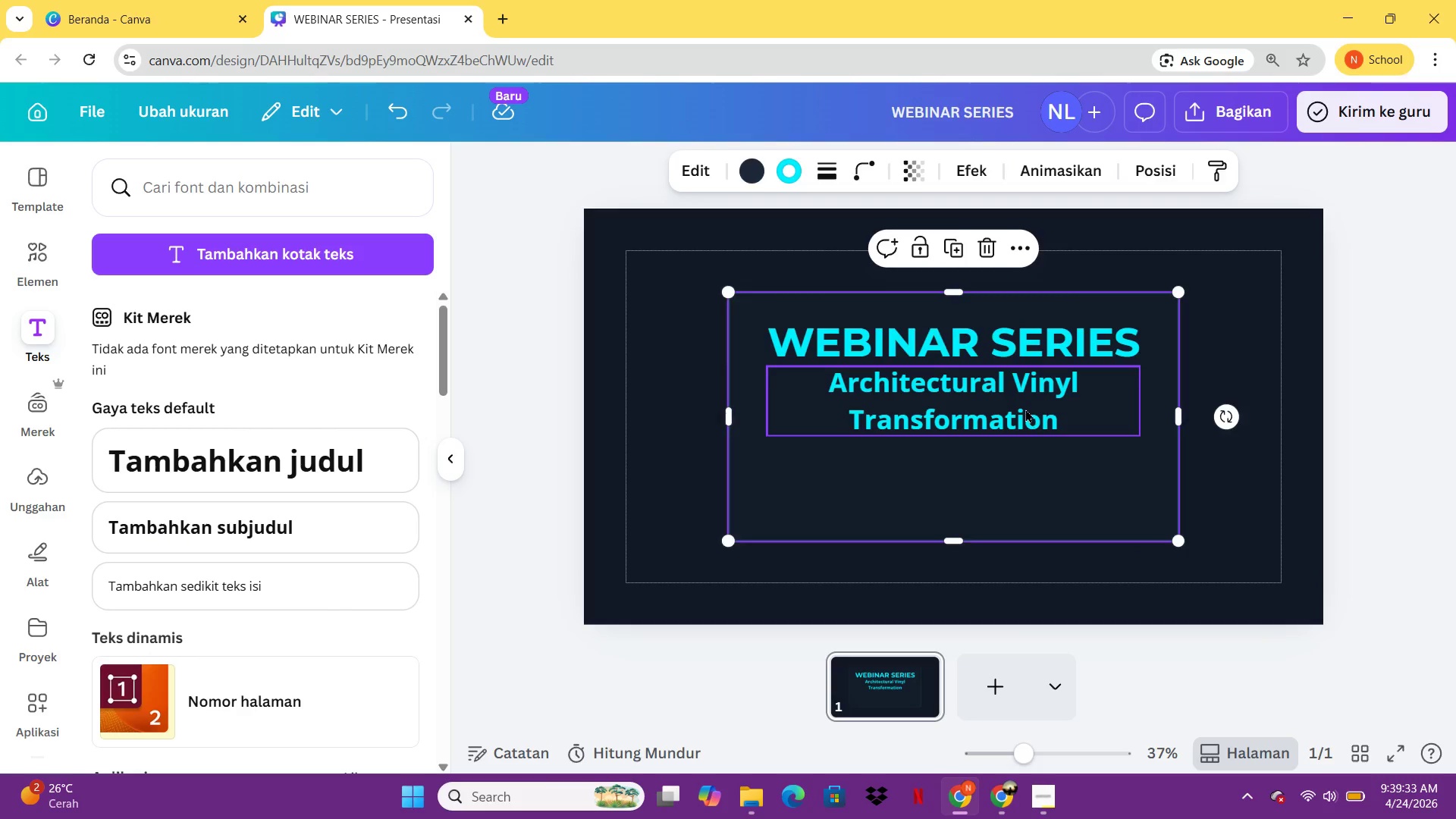 
left_click([1025, 409])
 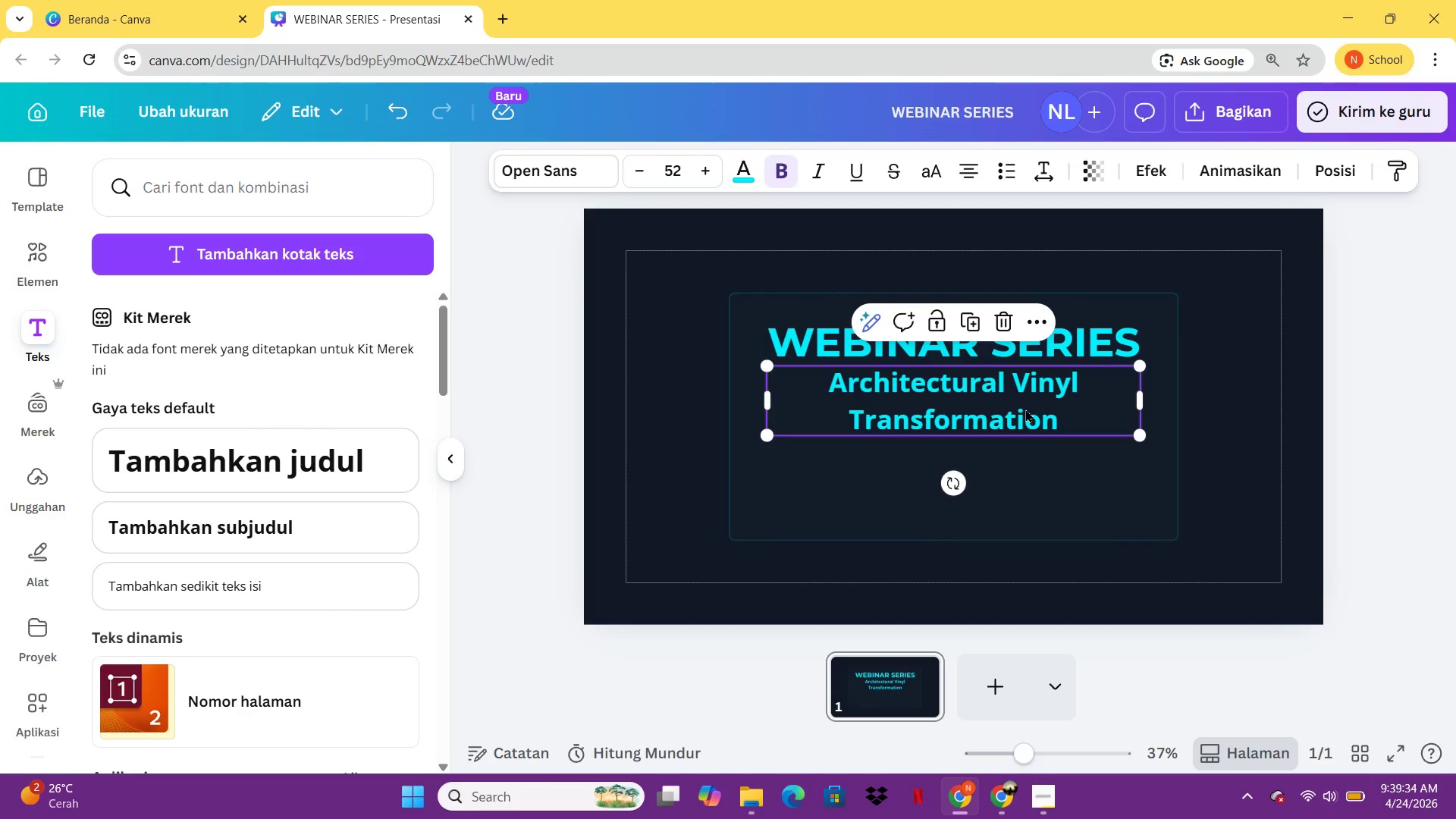 
key(Control+C)
 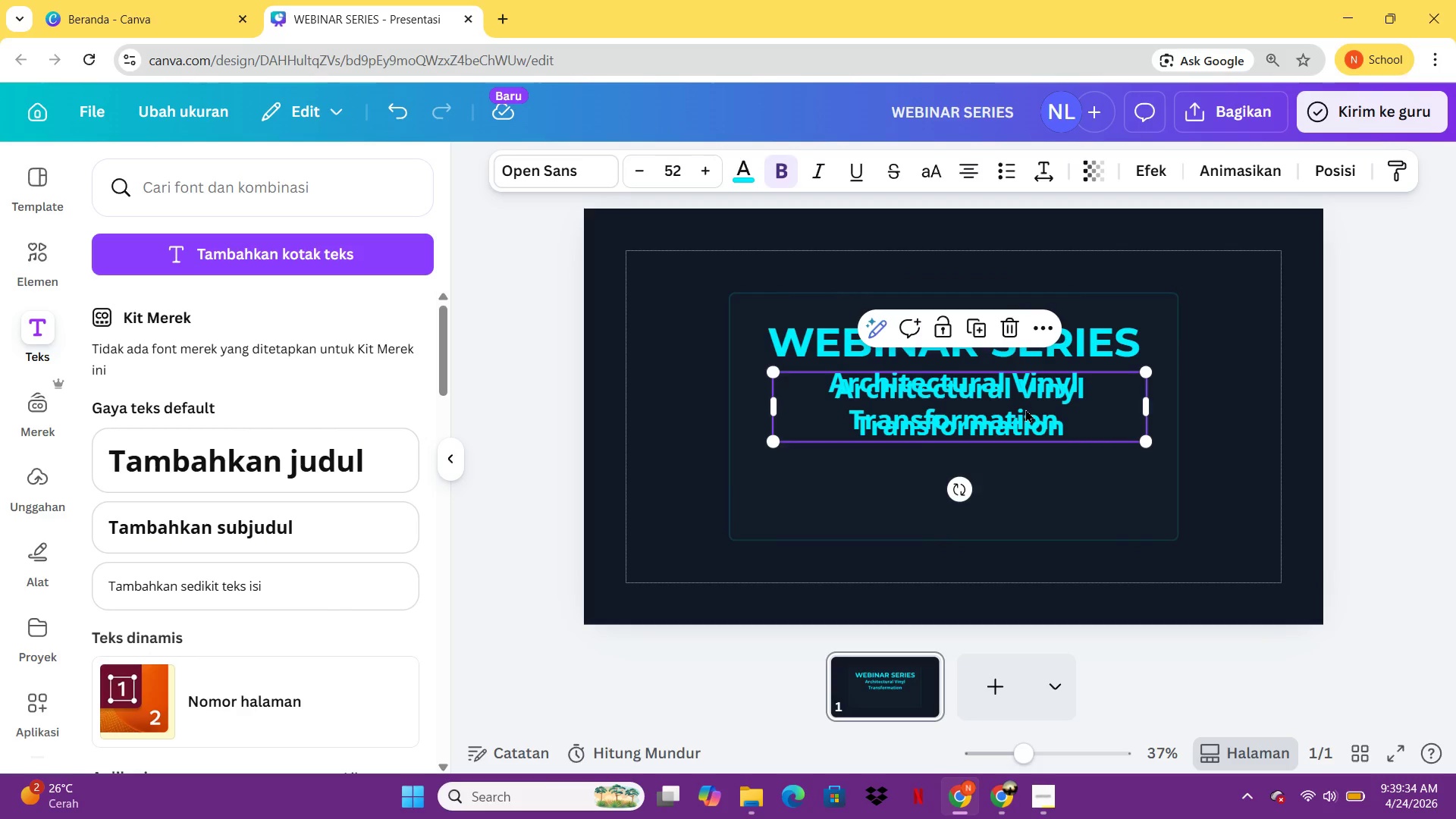 
key(Control+V)
 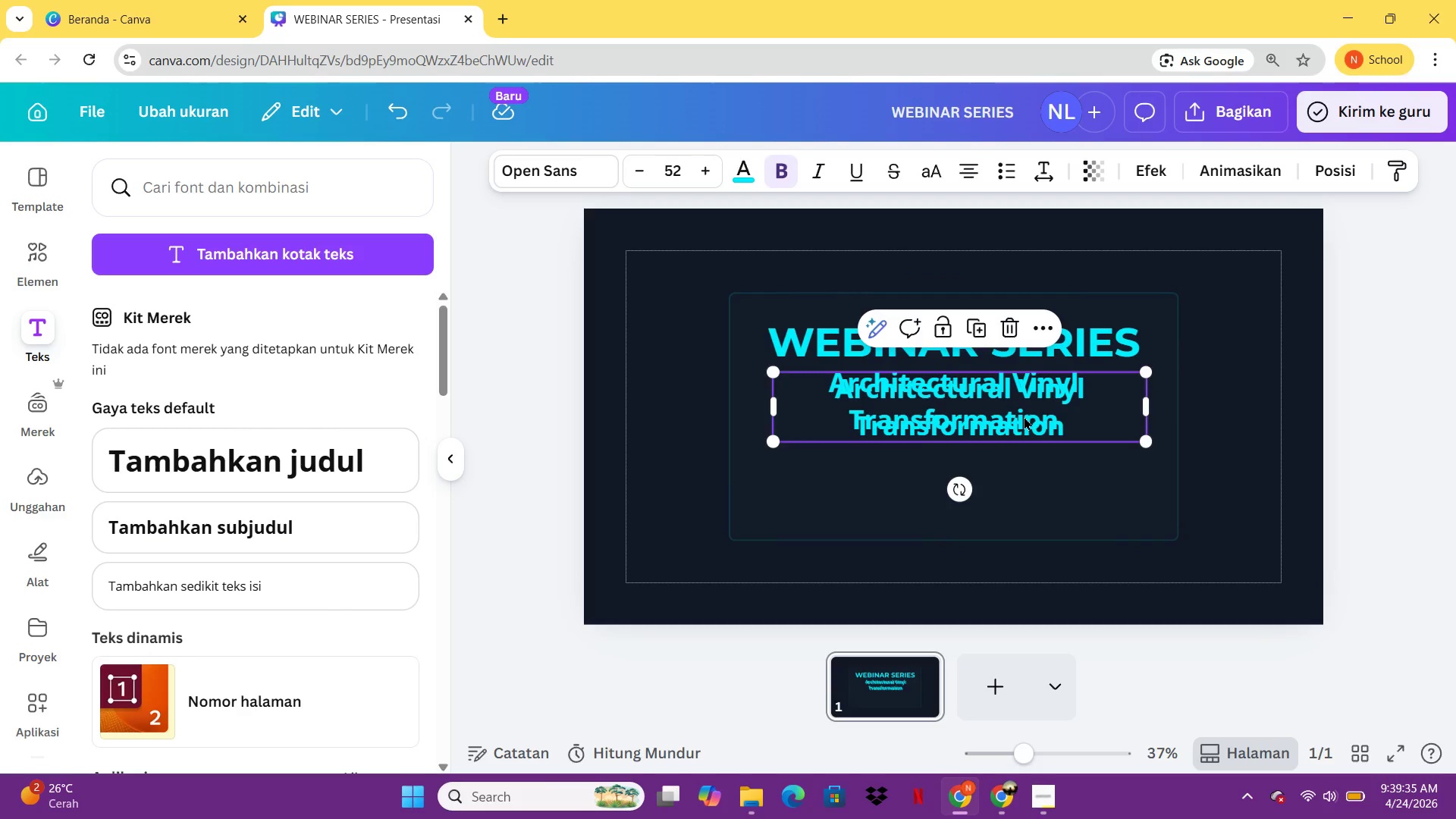 
left_click_drag(start_coordinate=[1025, 409], to_coordinate=[1017, 472])
 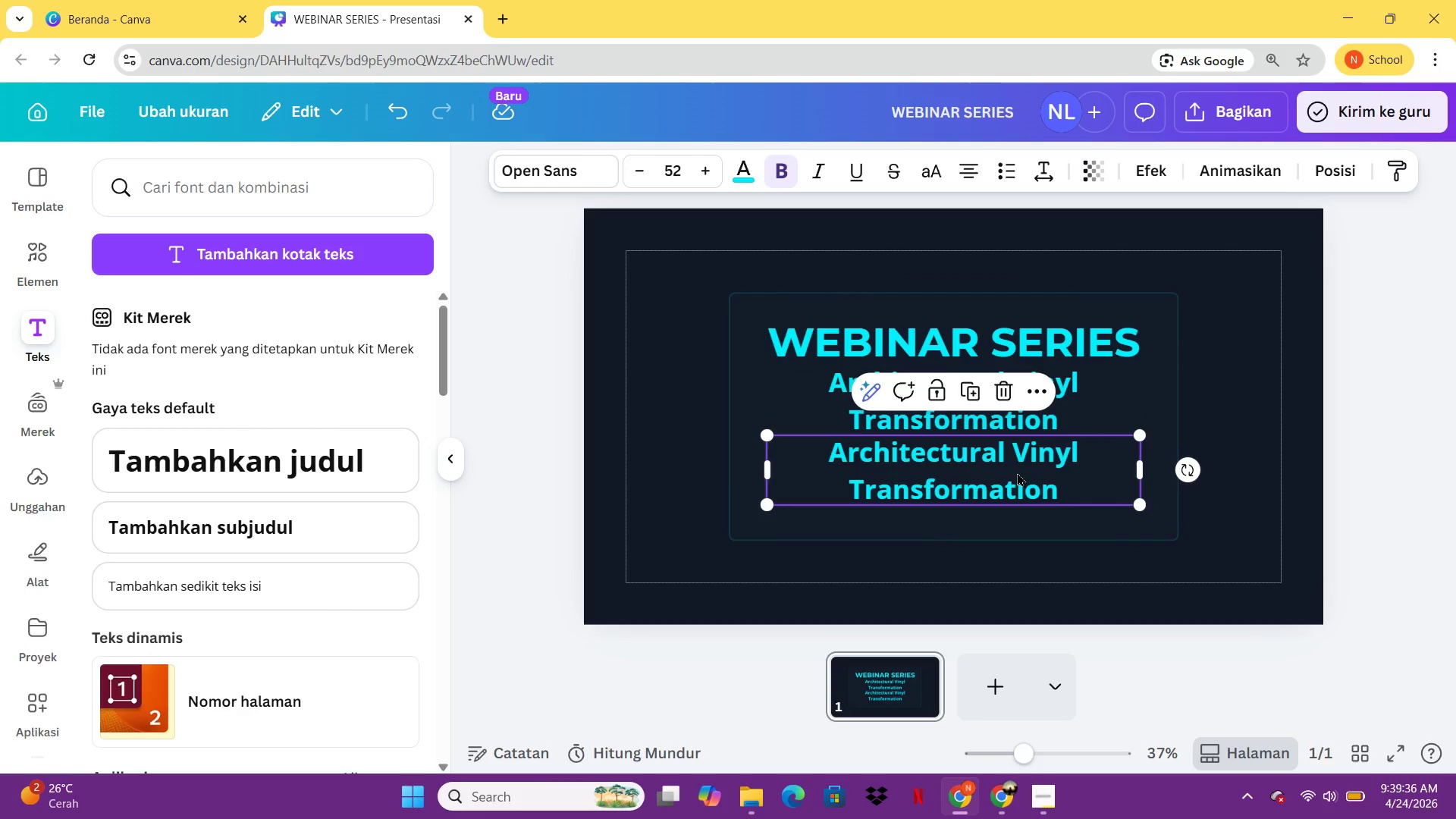 
left_click([1017, 472])
 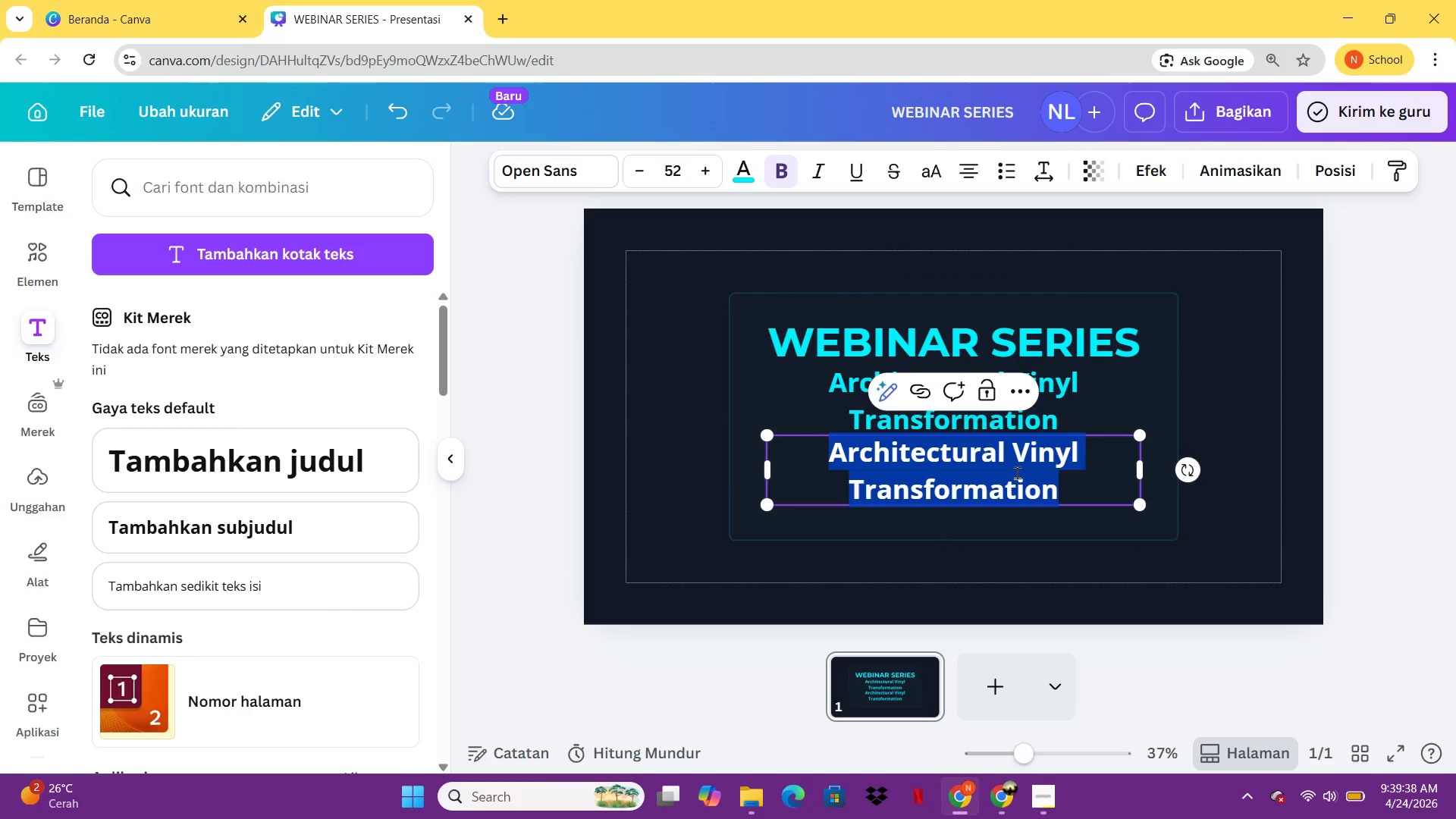 
type(Sustainable Resurfacinf)
key(Backspace)
type(g for m)
key(Backspace)
type(Modern Facilities)
 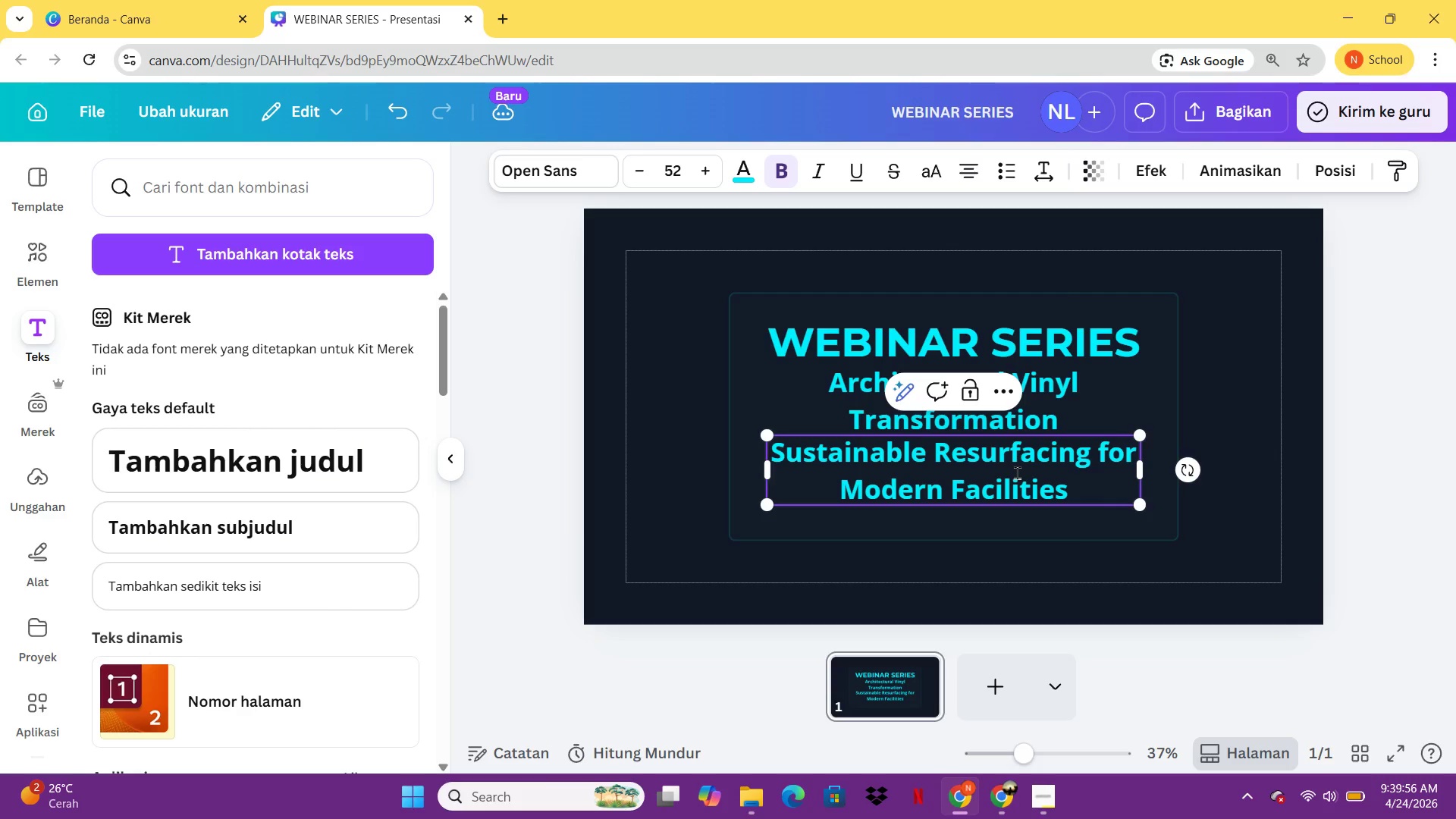 
left_click([1172, 551])
 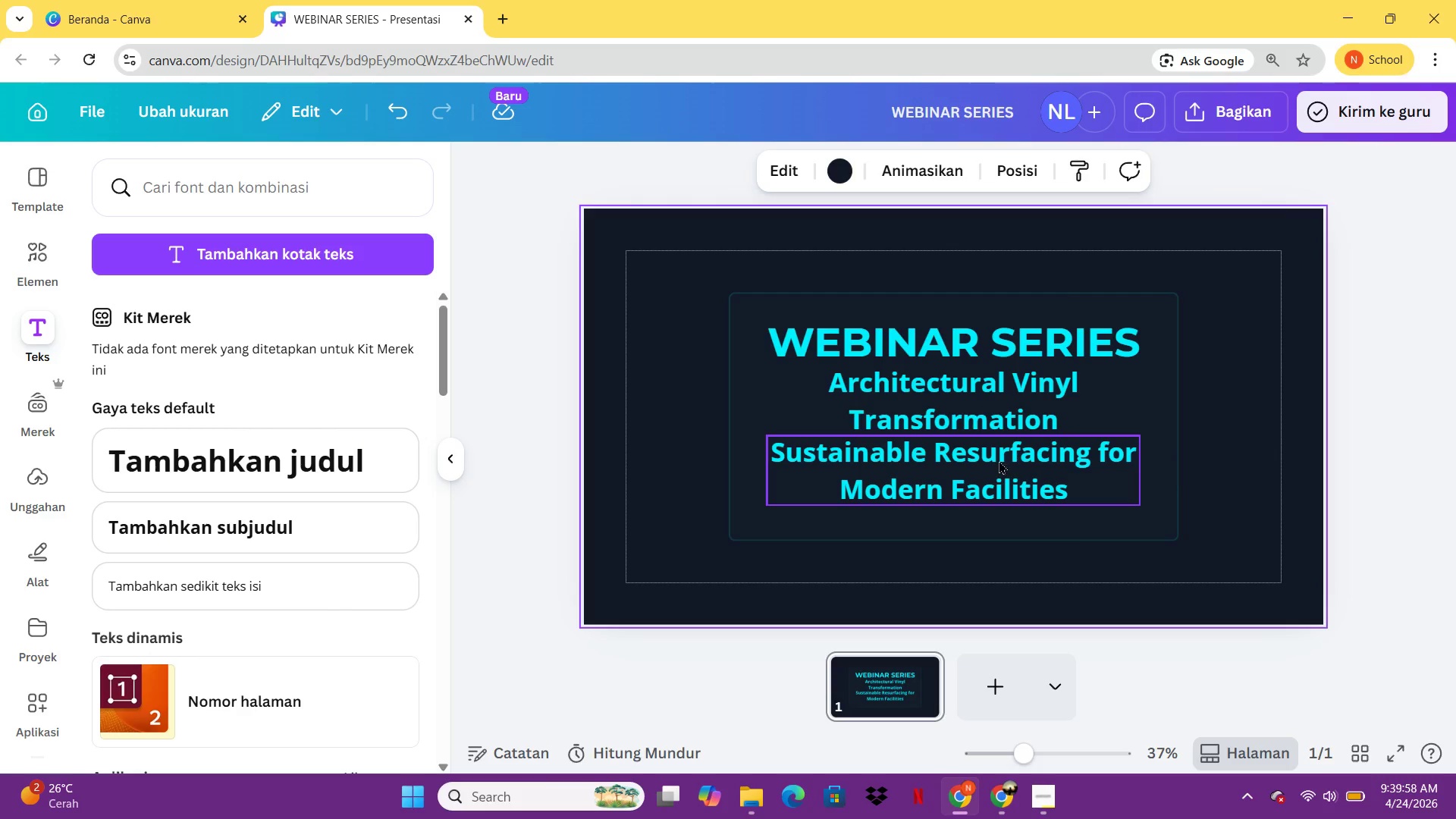 
left_click([996, 460])
 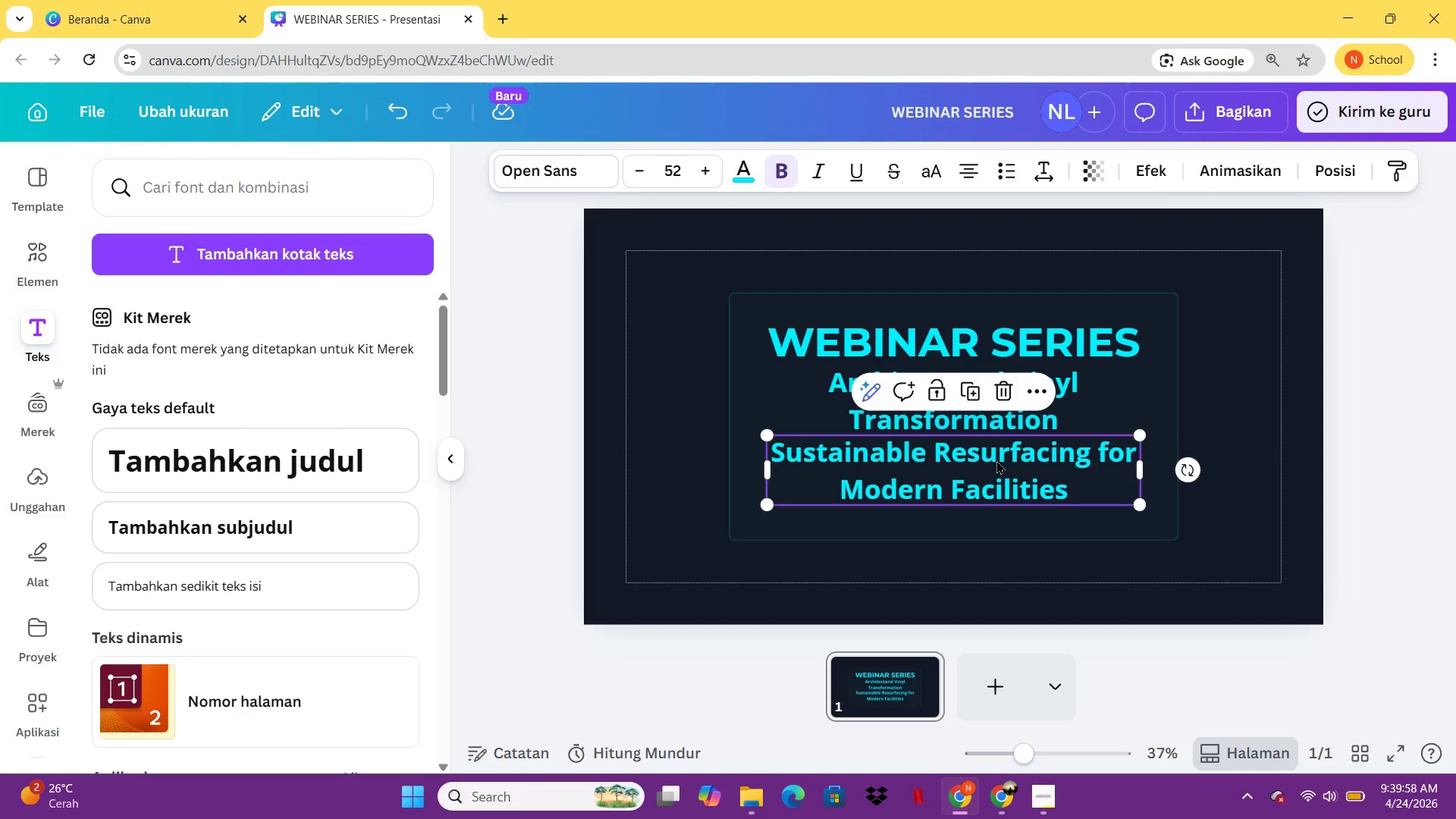 
key(Control+C)
 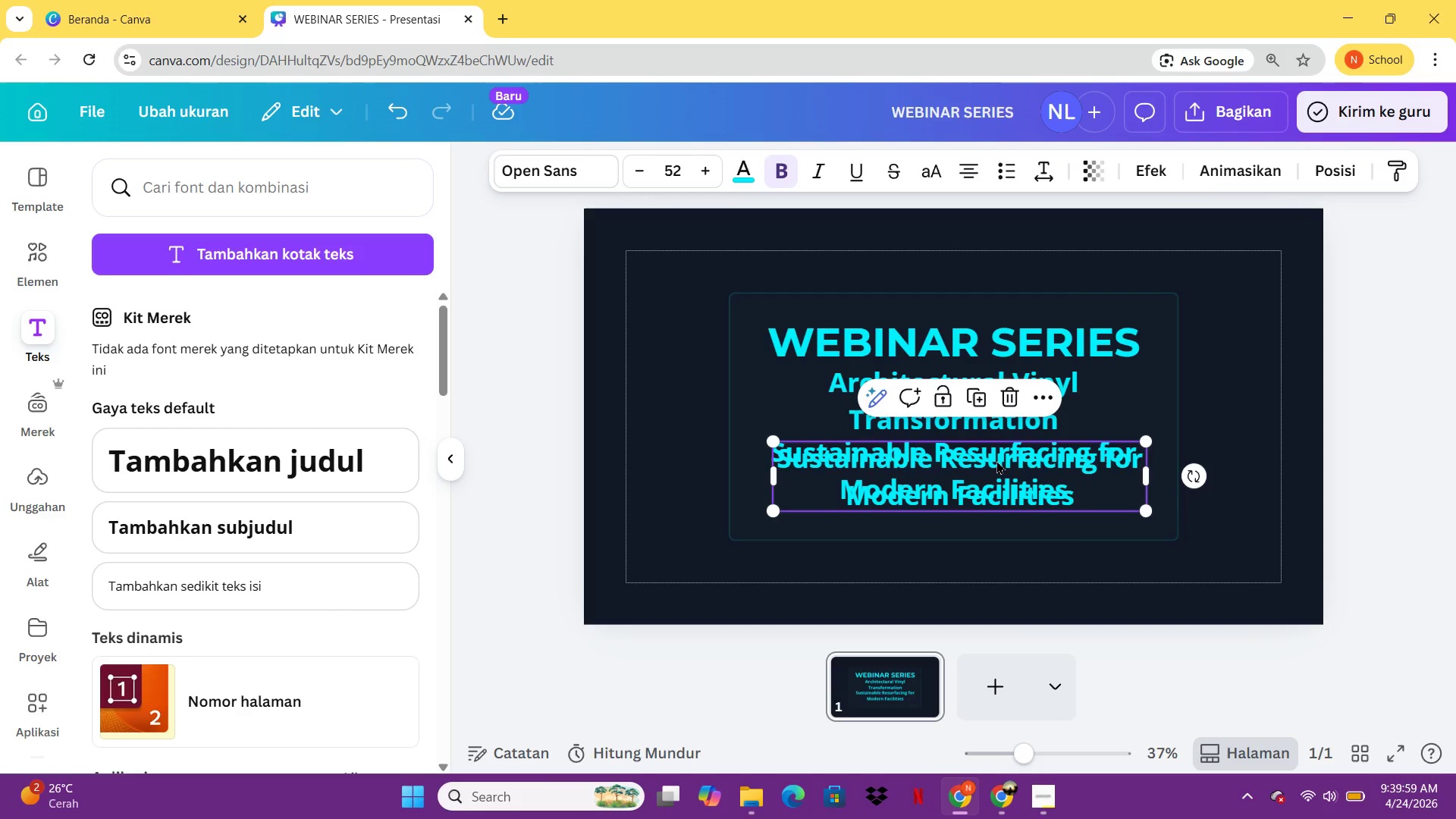 
key(Control+V)
 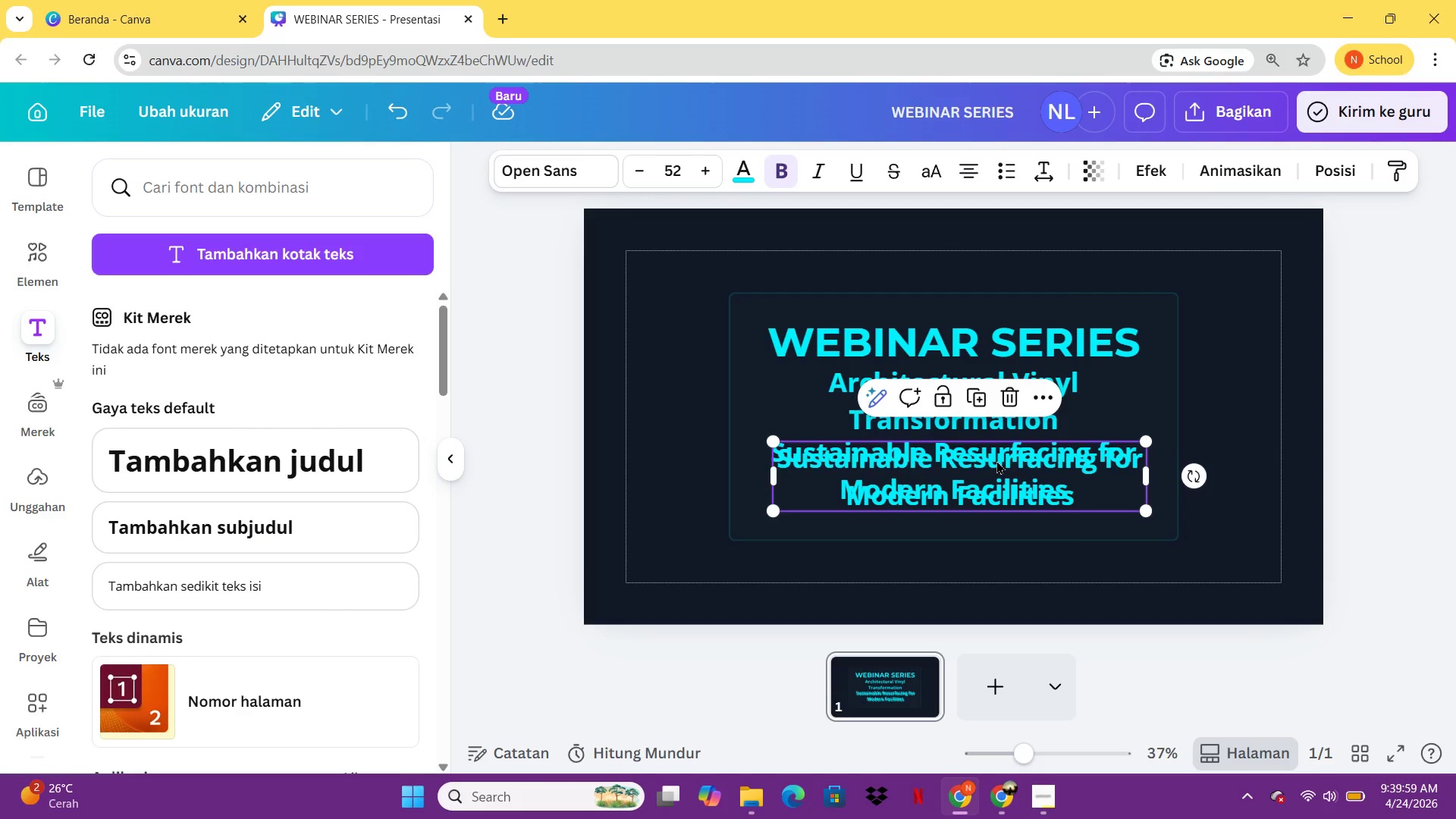 
left_click_drag(start_coordinate=[996, 460], to_coordinate=[990, 545])
 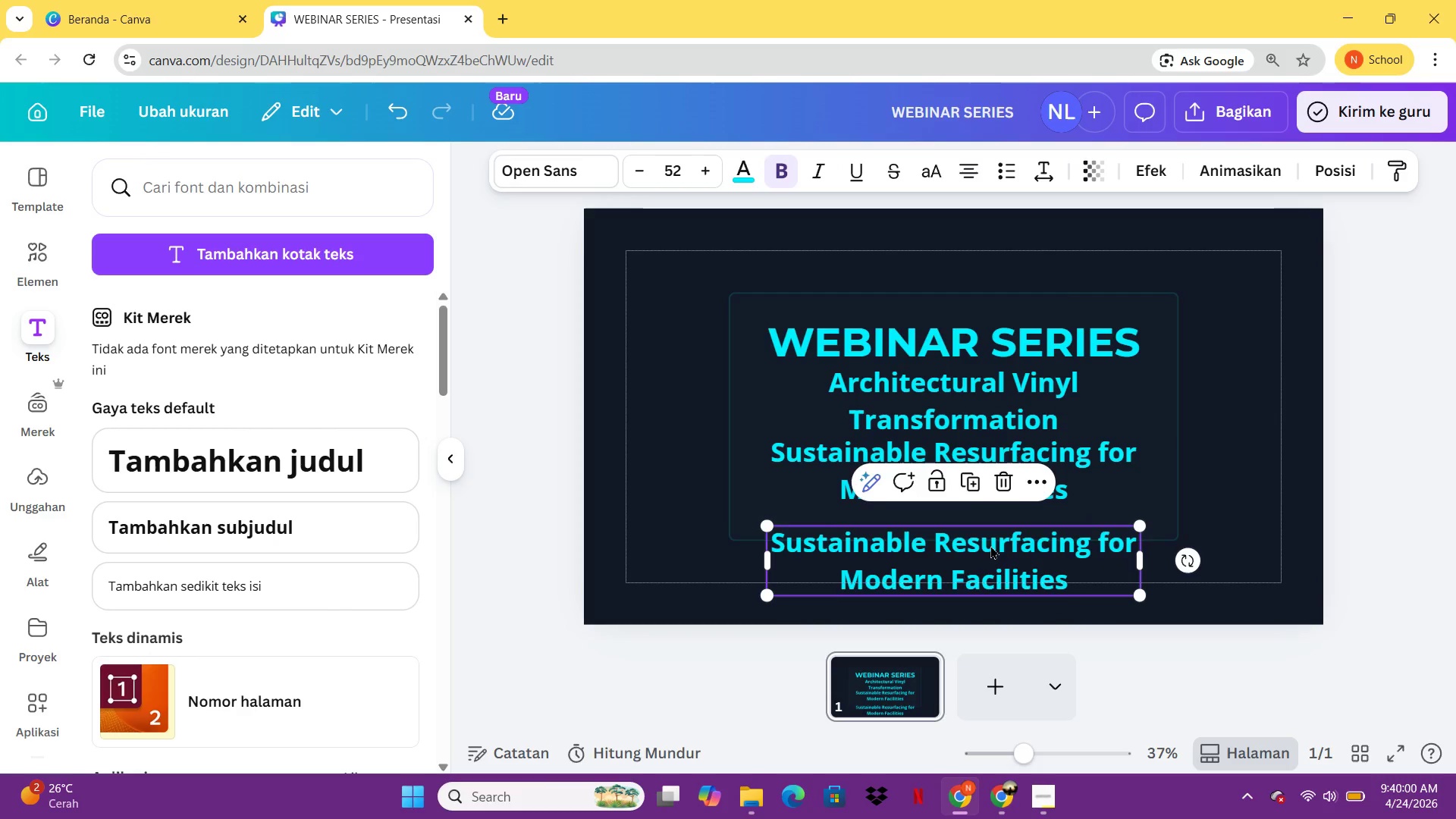 
left_click([990, 545])
 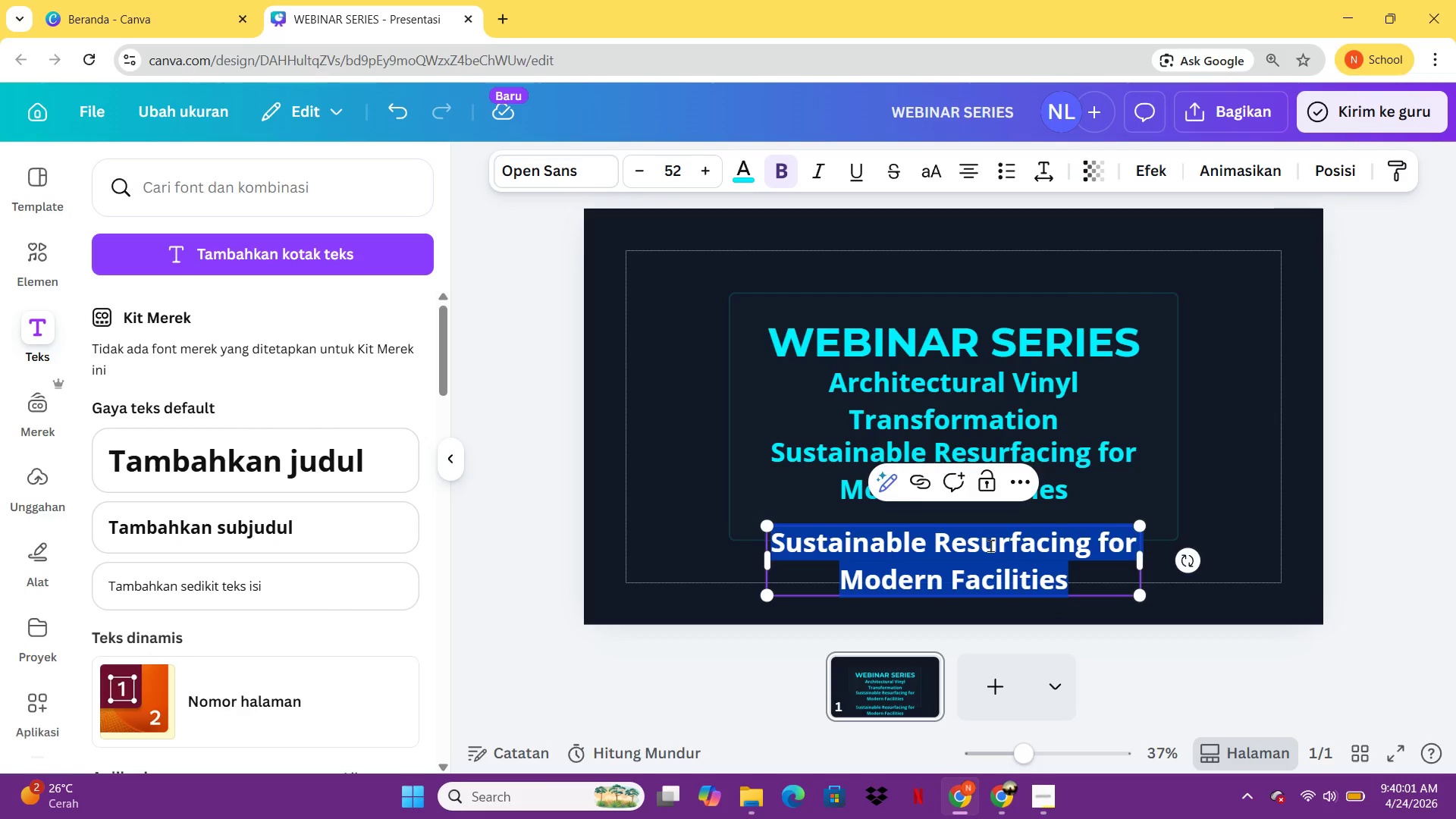 
type(National Facilities Management Summit 2025)
 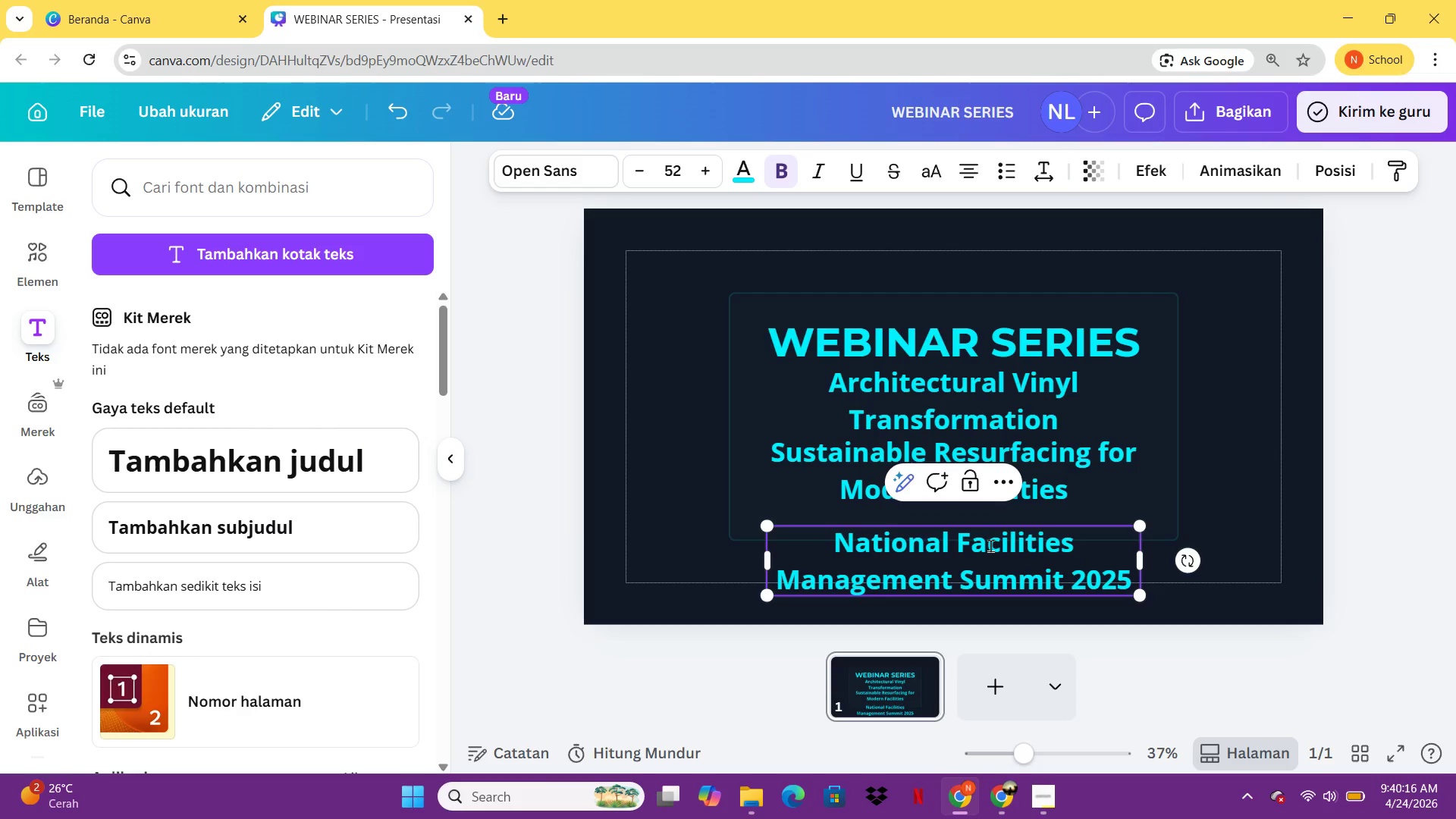 
wait(11.89)
 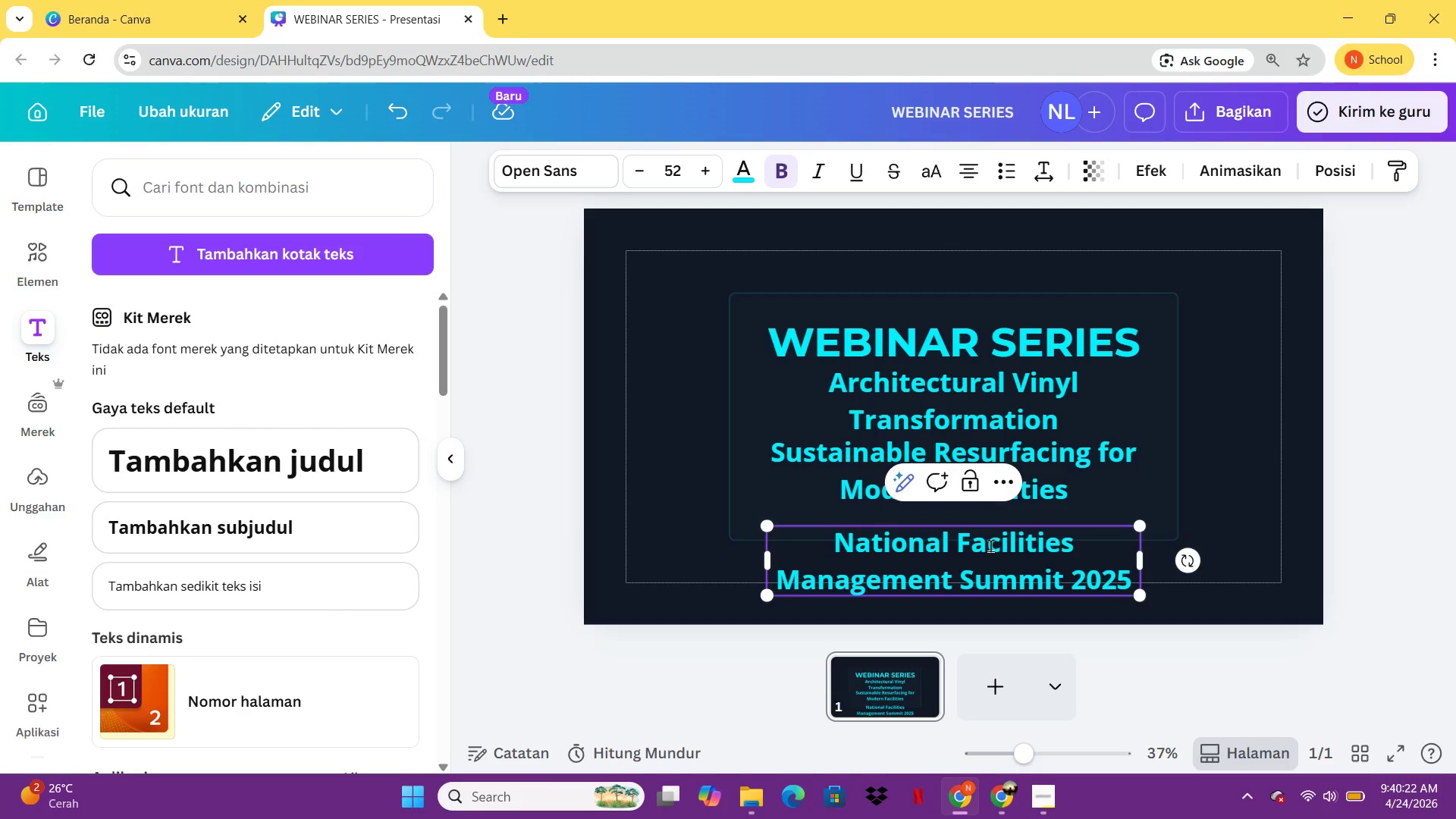 
left_click([1087, 305])
 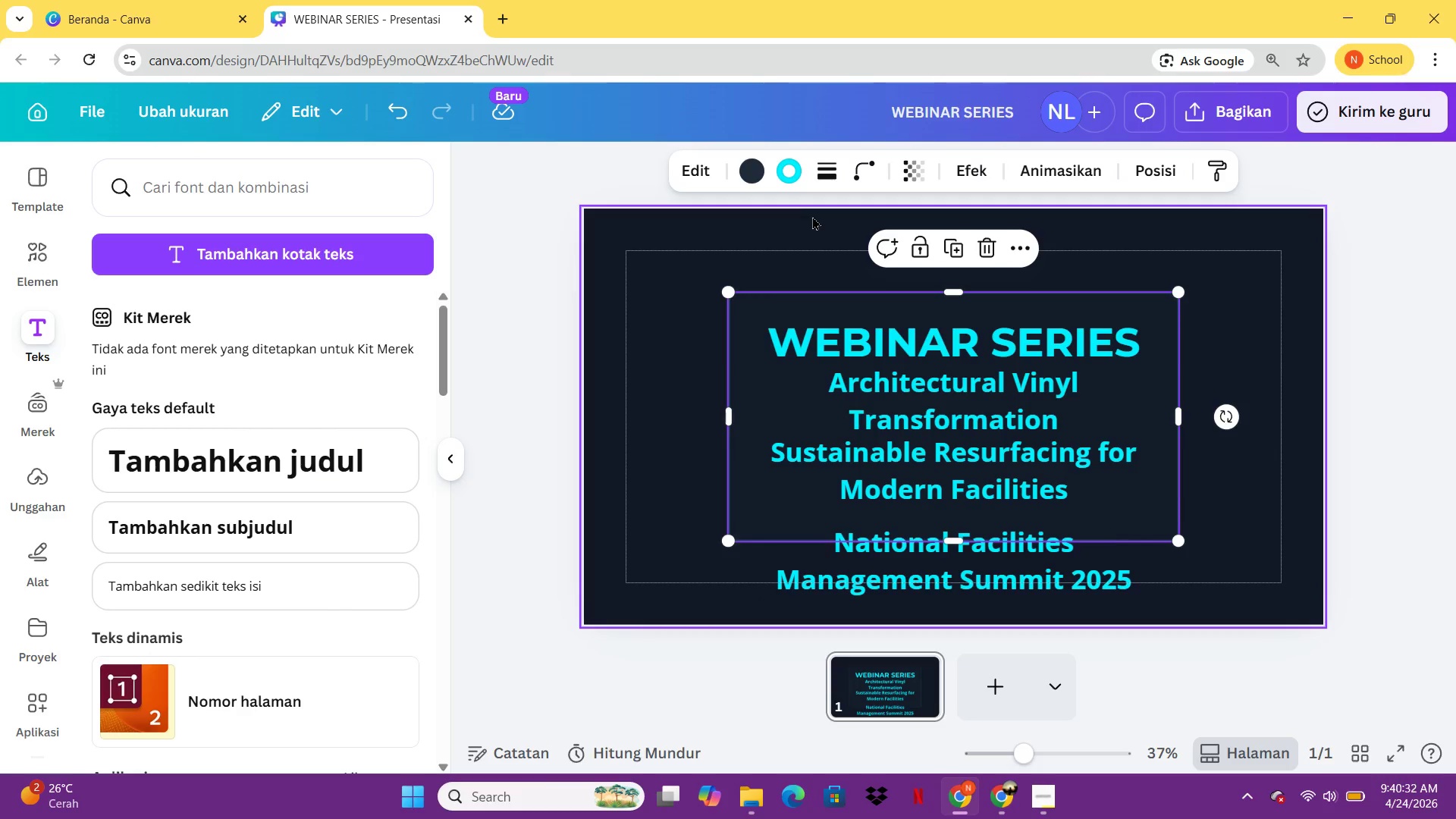 
wait(5.34)
 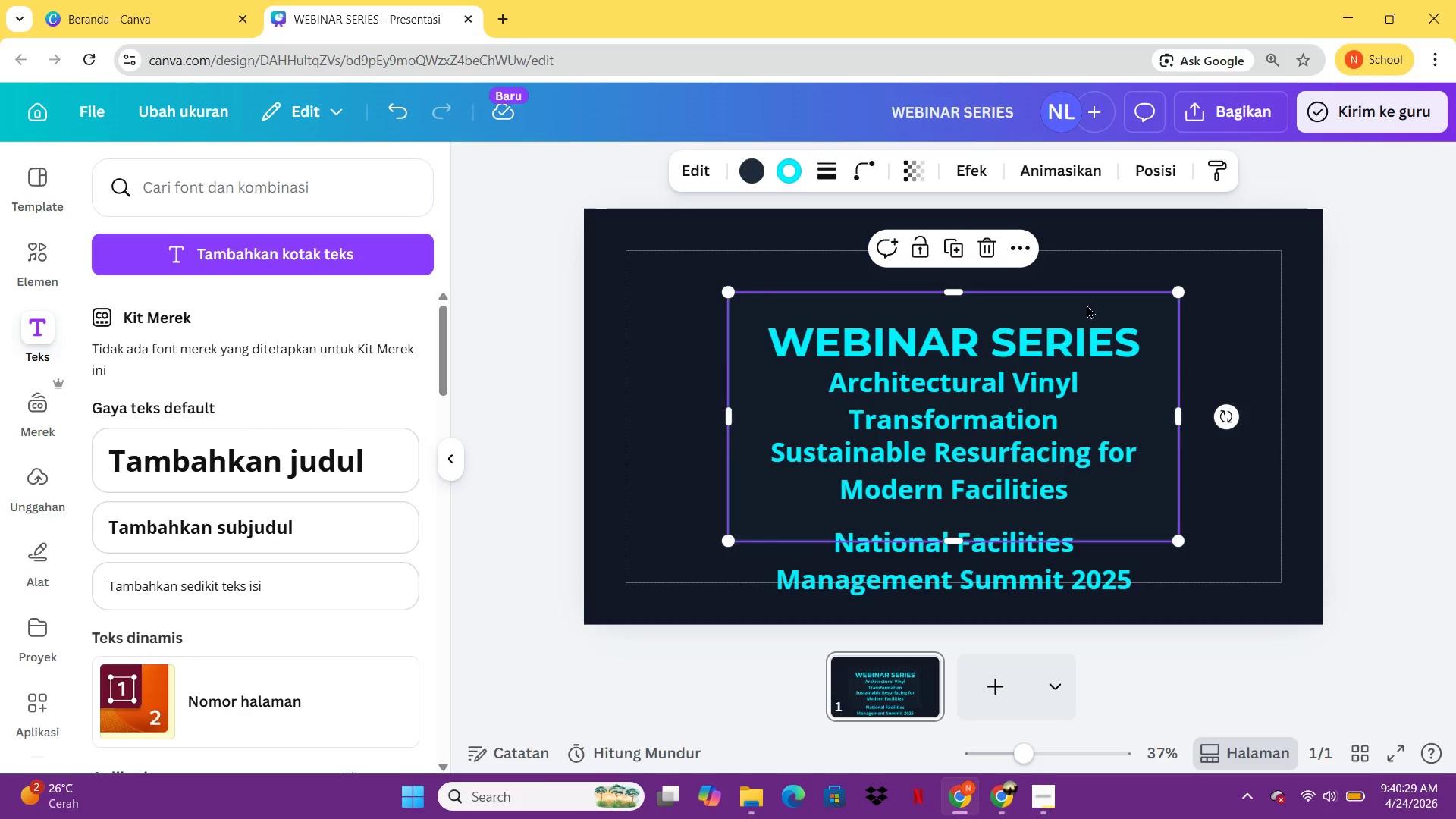 
left_click([741, 177])
 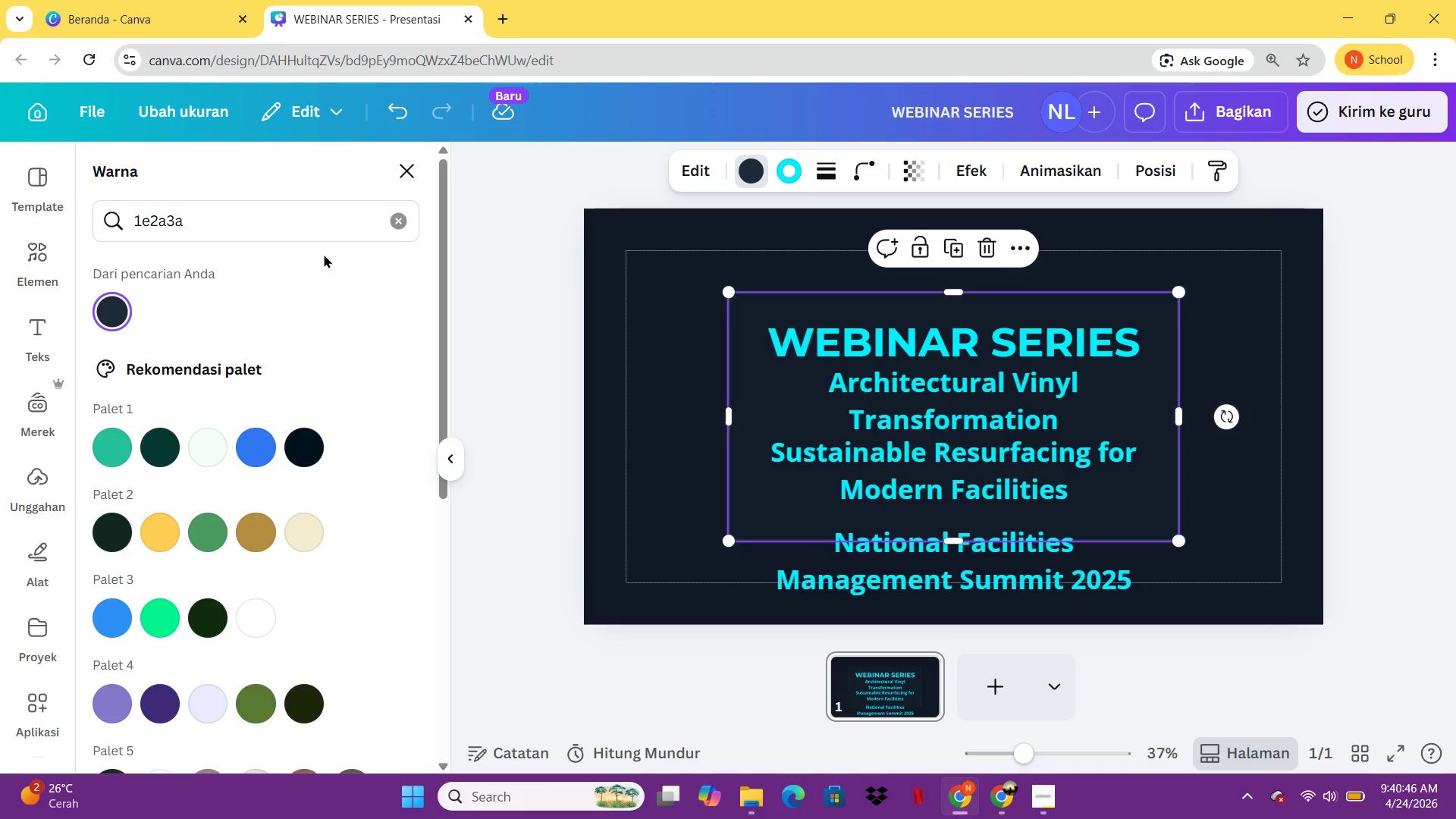 
wait(18.48)
 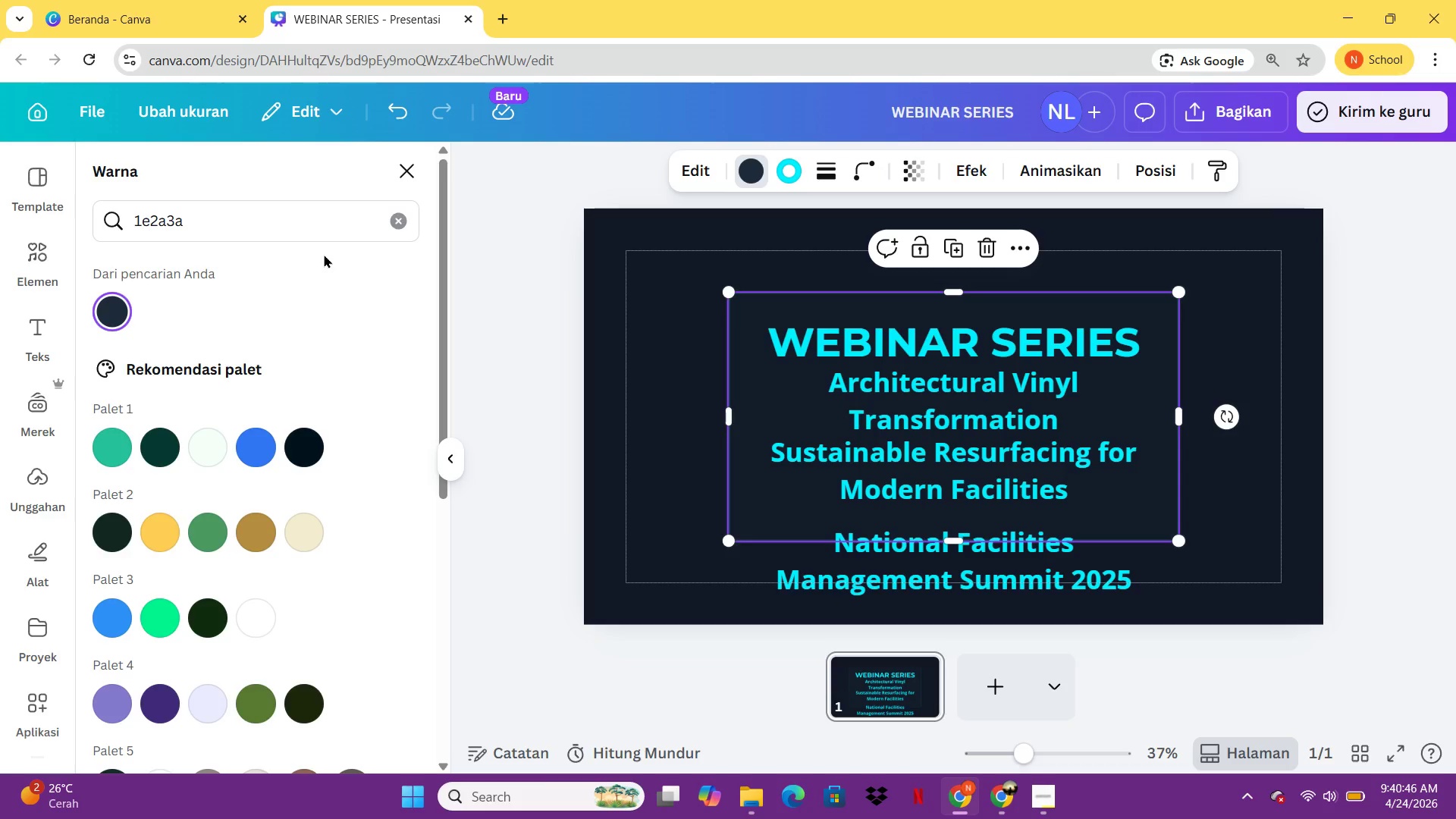 
left_click([926, 421])
 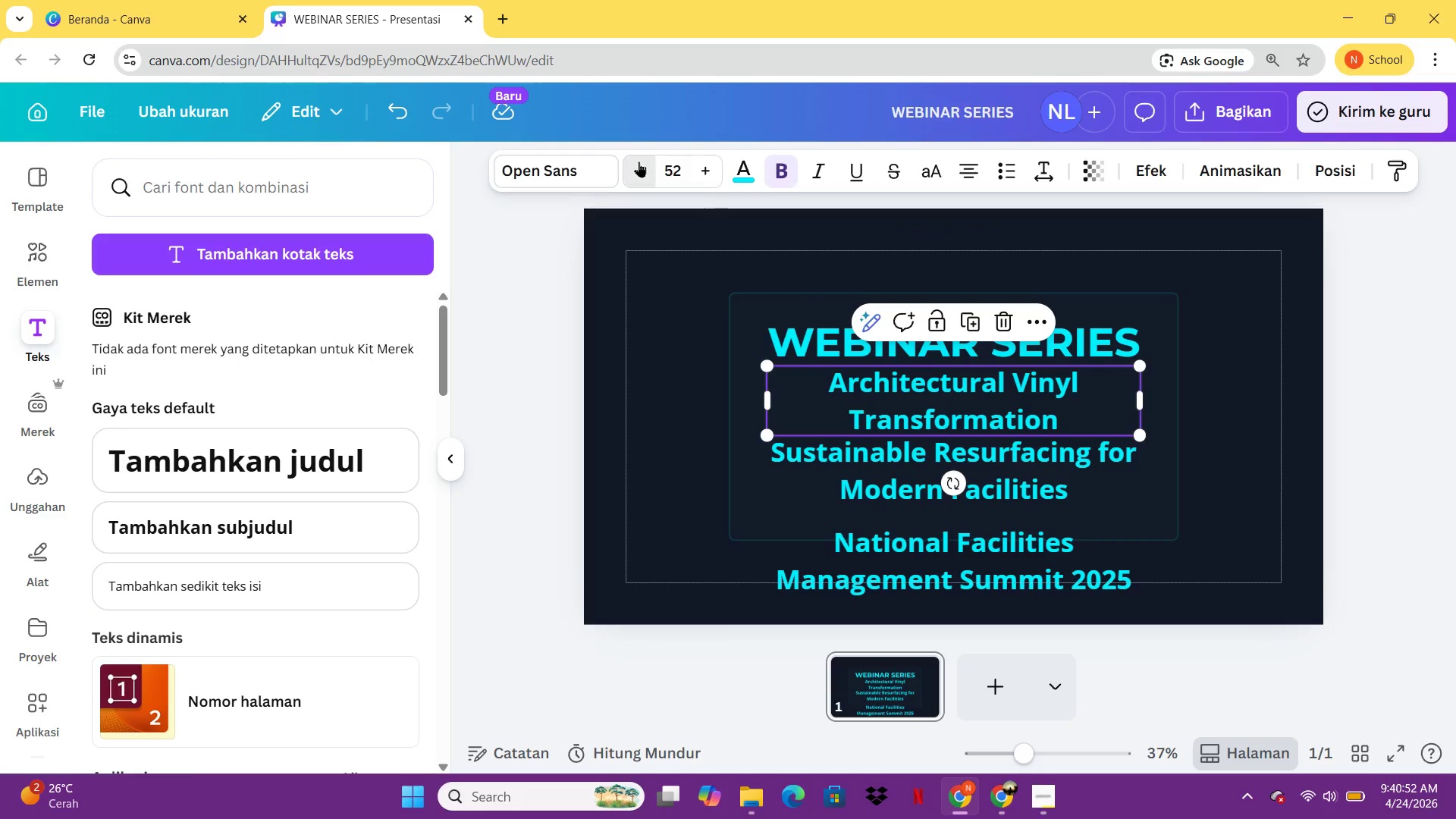 
double_click([639, 162])
 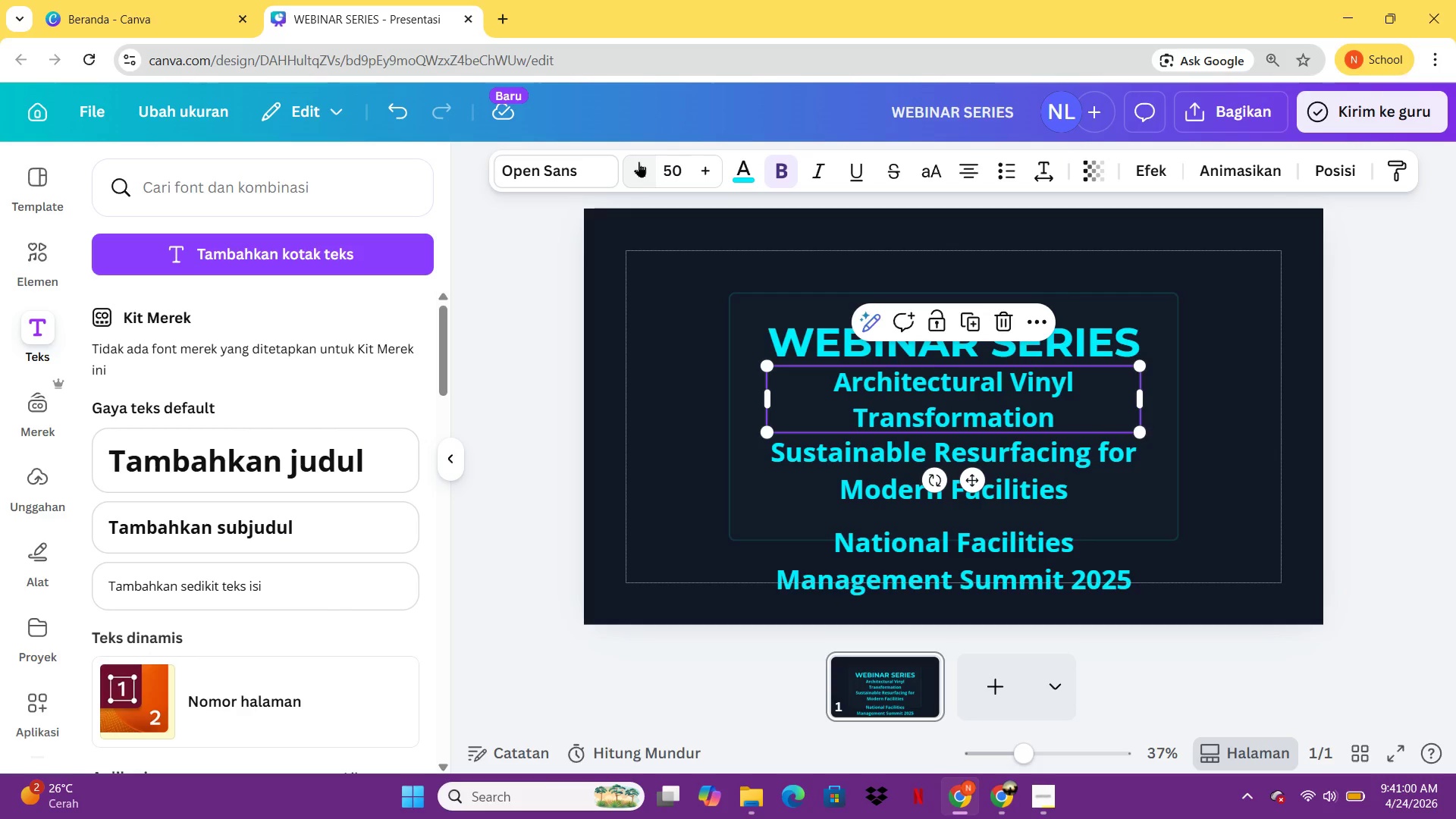 
wait(12.59)
 